 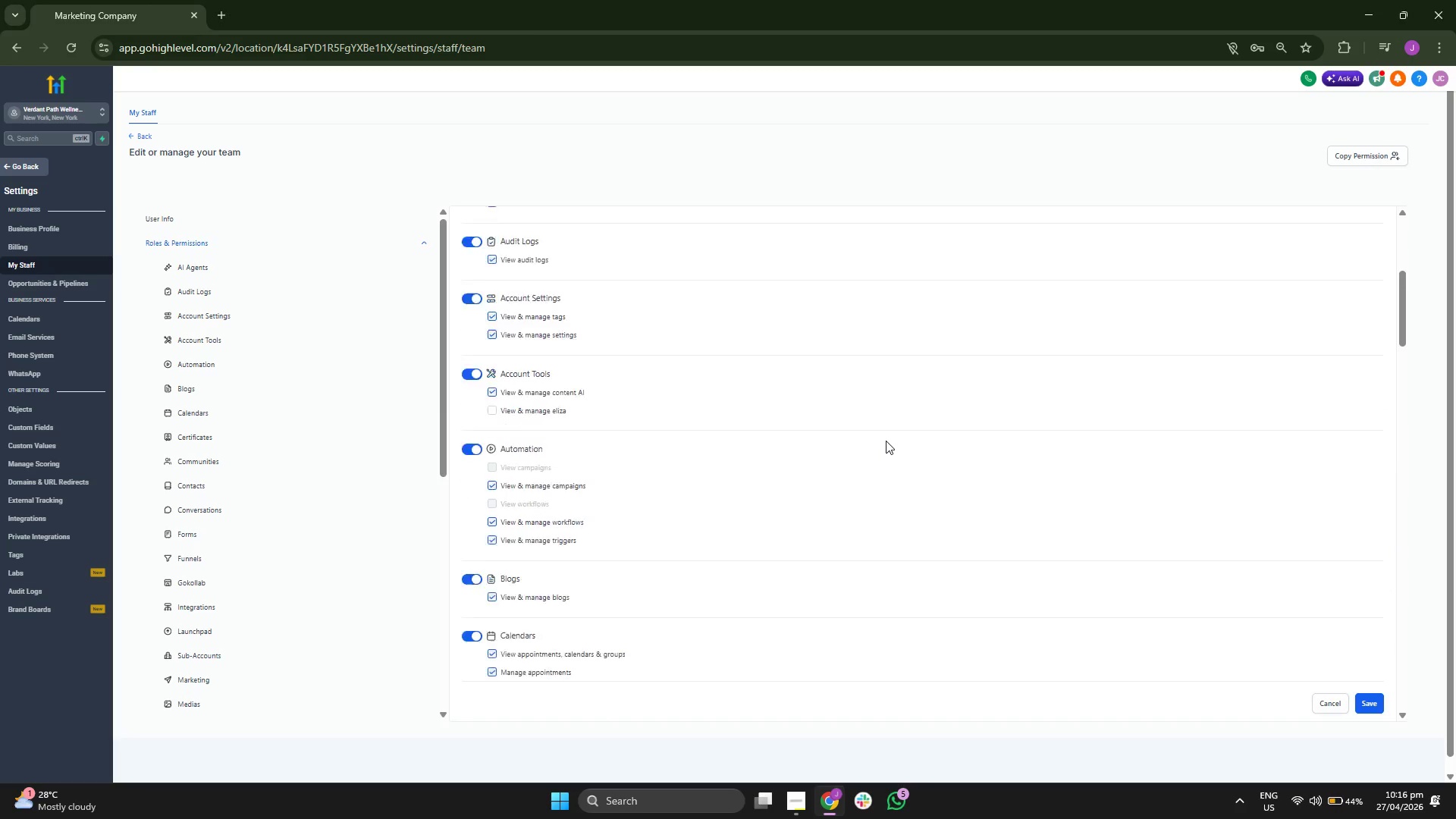 
scroll: coordinate [887, 440], scroll_direction: down, amount: 7.0
 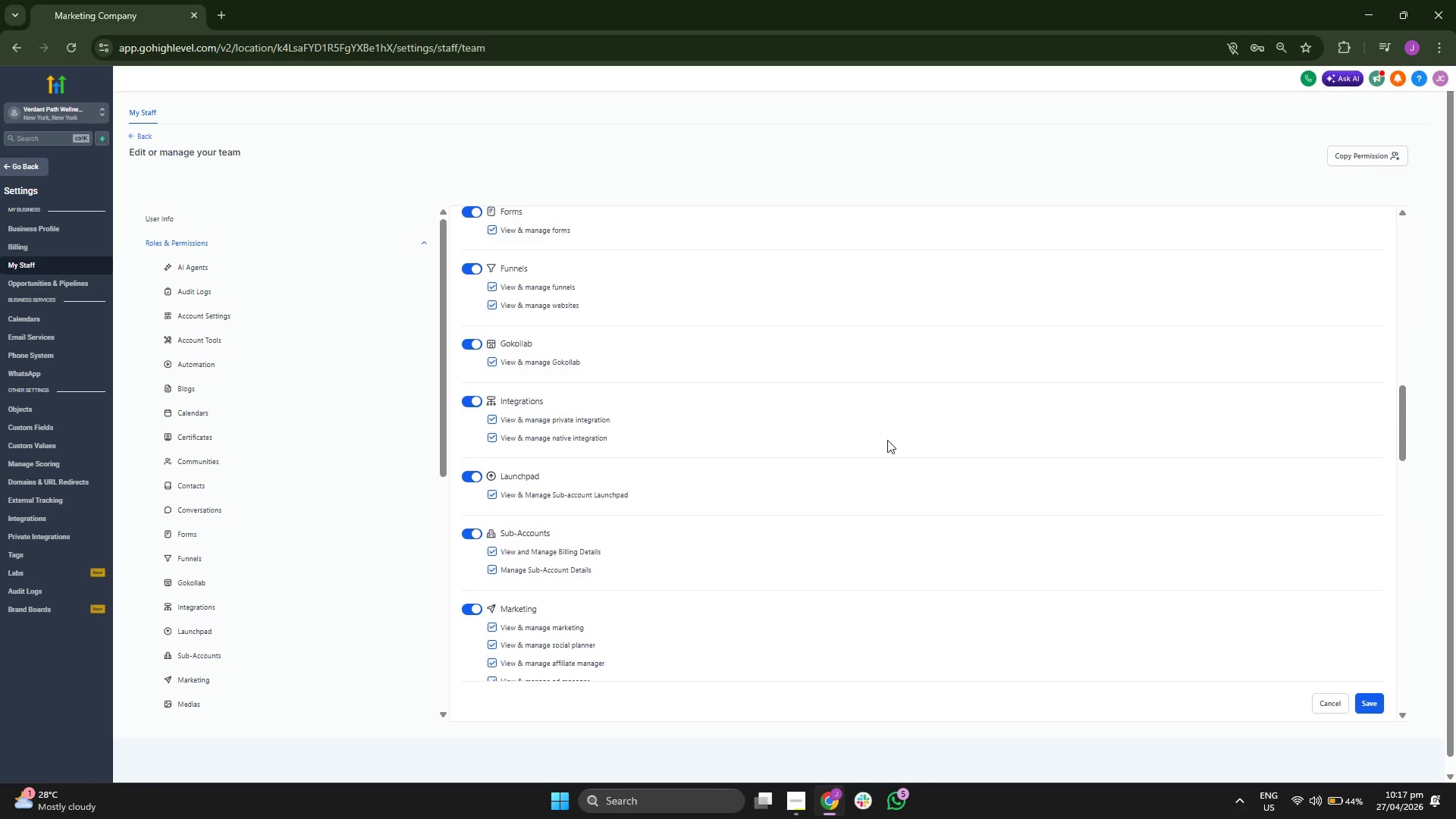 
scroll: coordinate [887, 440], scroll_direction: down, amount: 5.0
 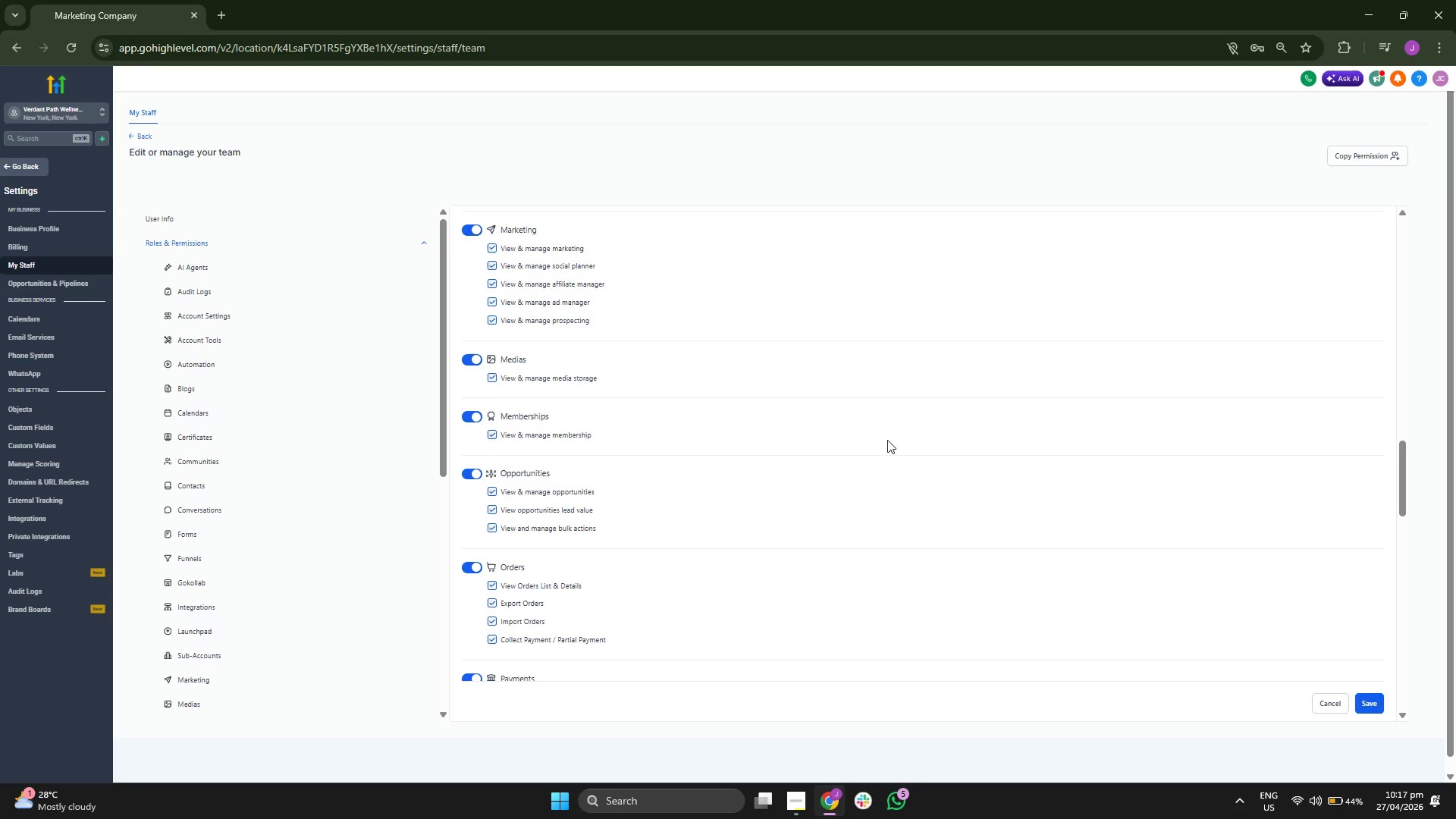 
scroll: coordinate [887, 440], scroll_direction: down, amount: 7.0
 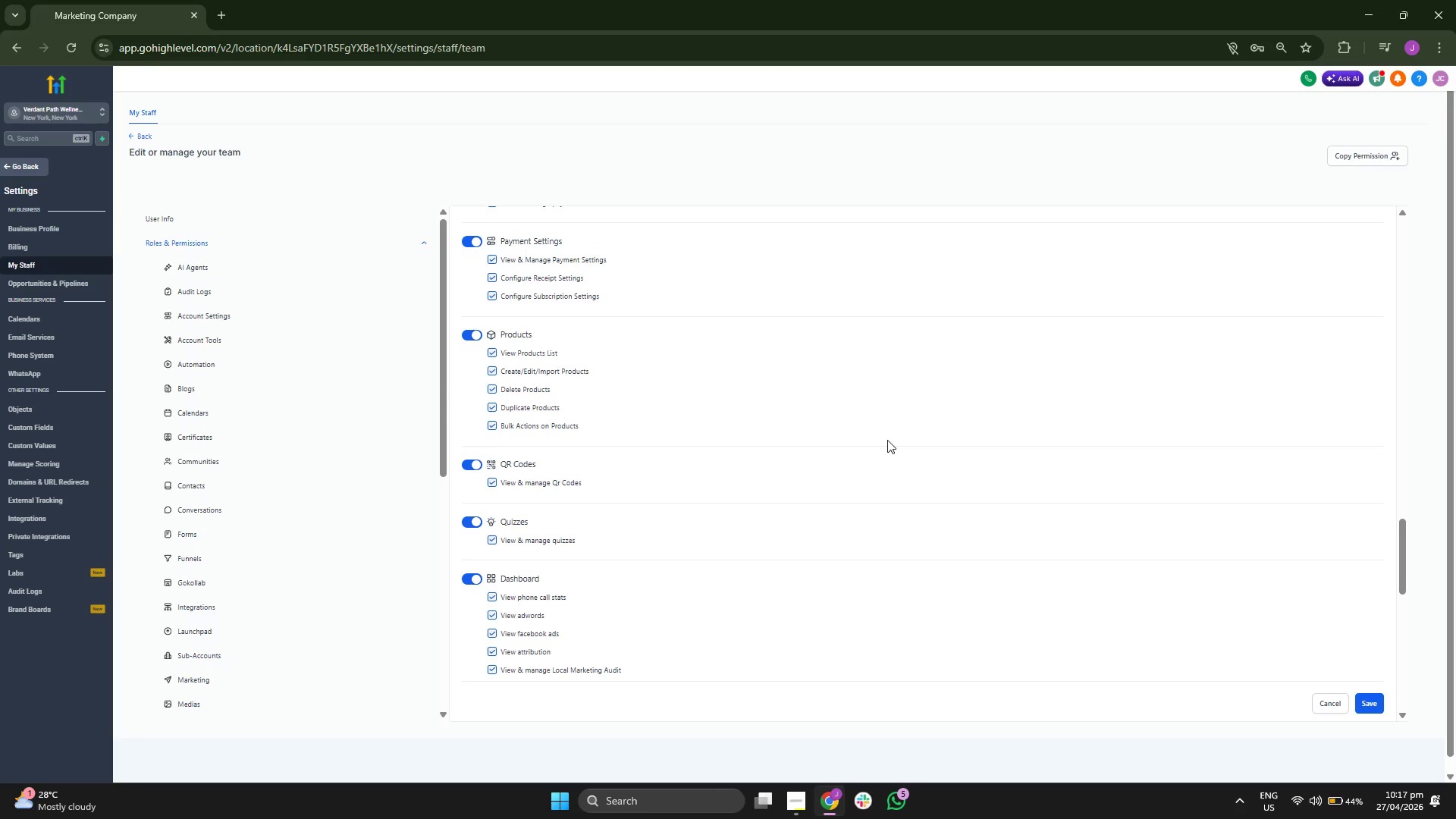 
scroll: coordinate [887, 440], scroll_direction: down, amount: 6.0
 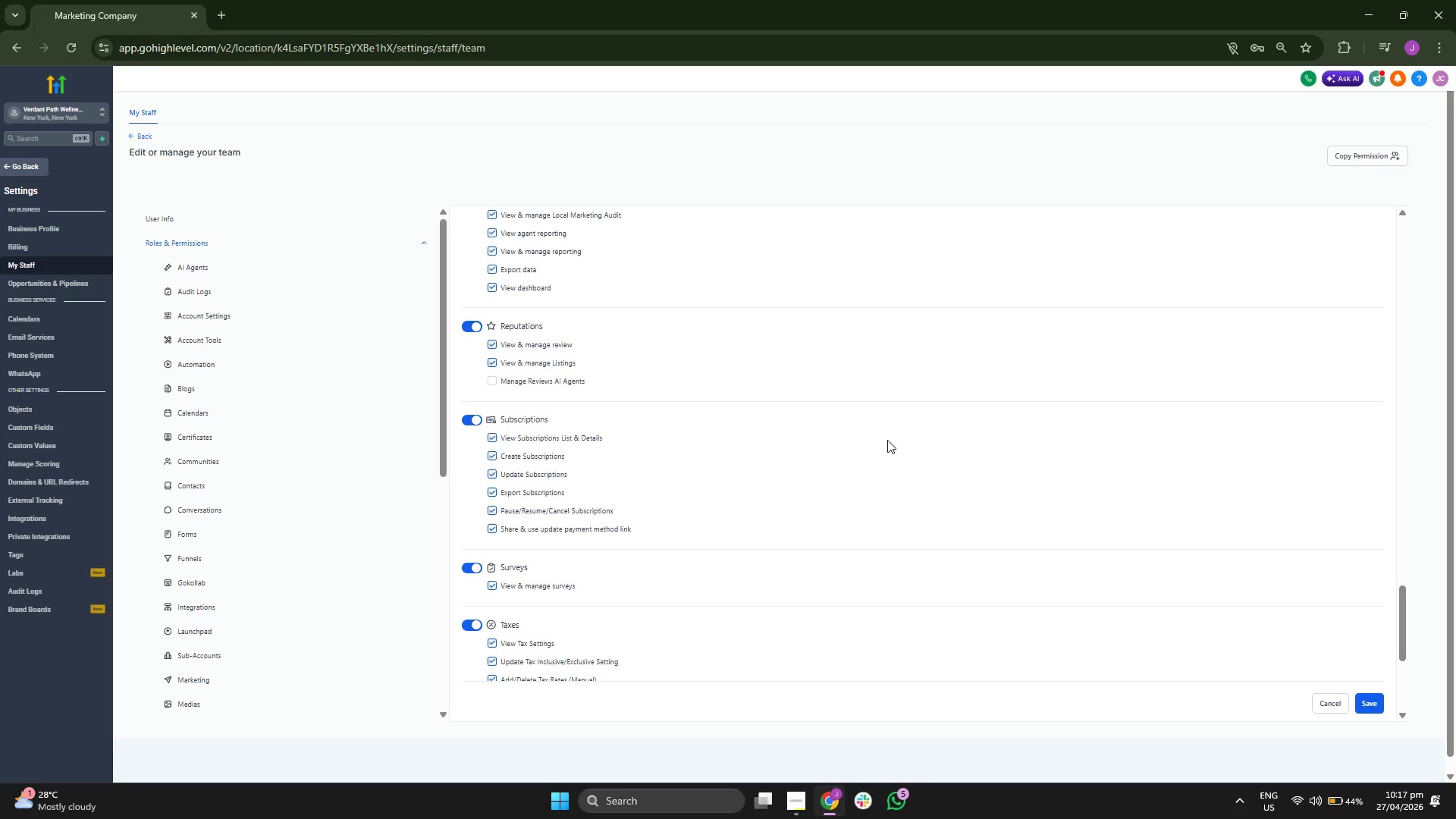 
scroll: coordinate [887, 440], scroll_direction: down, amount: 2.0
 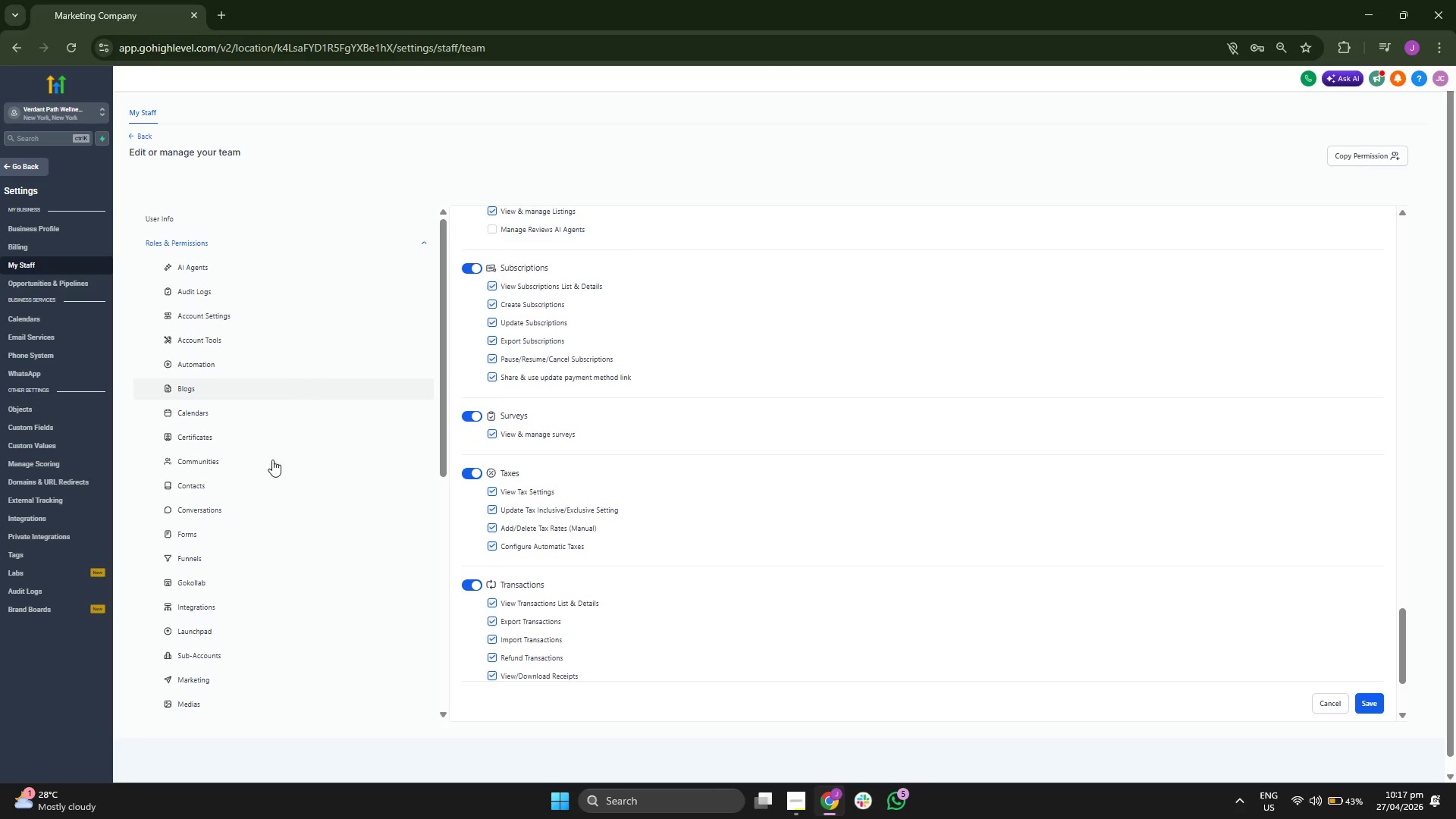 
left_click([288, 623])
 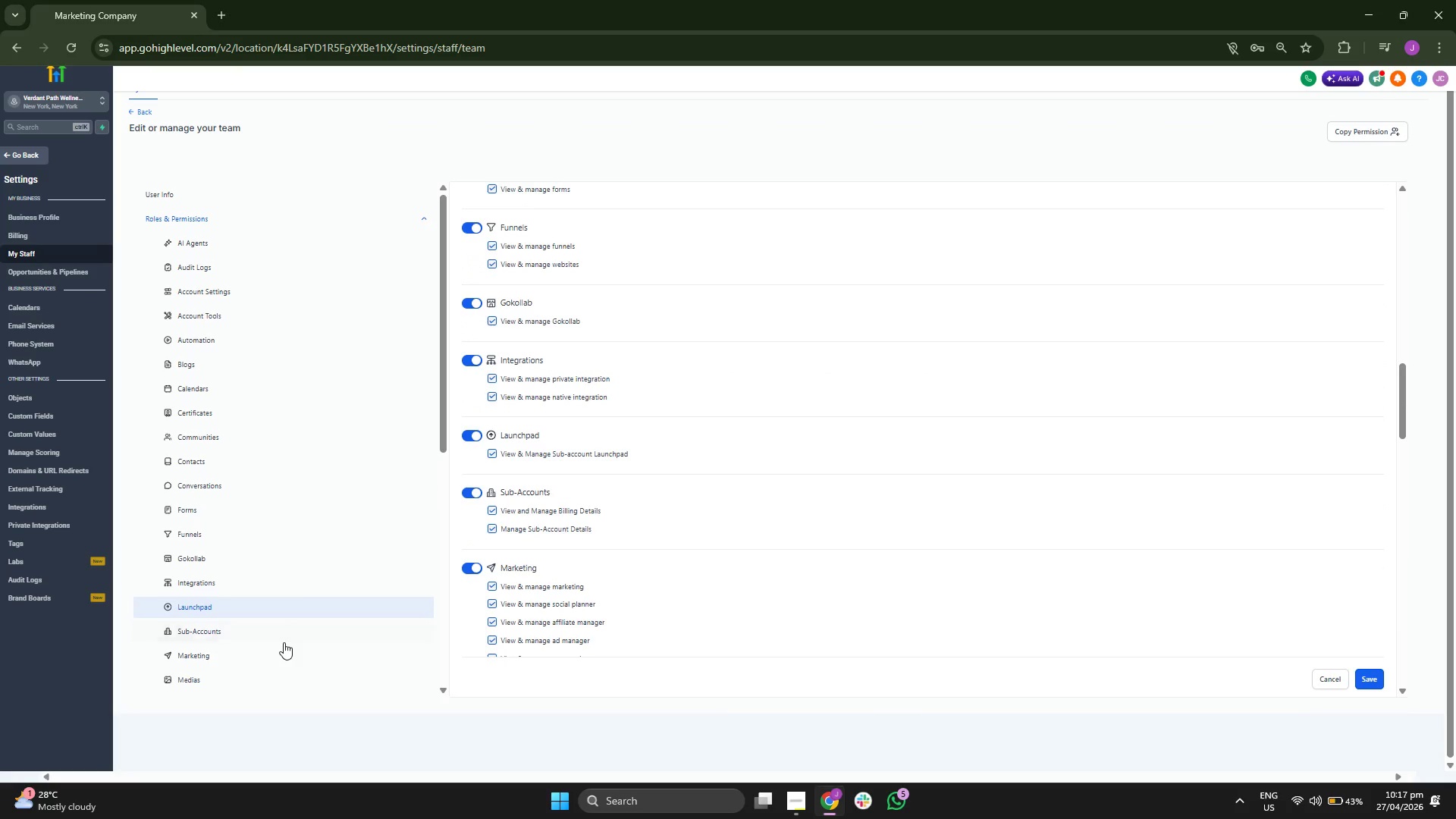 
double_click([283, 638])
 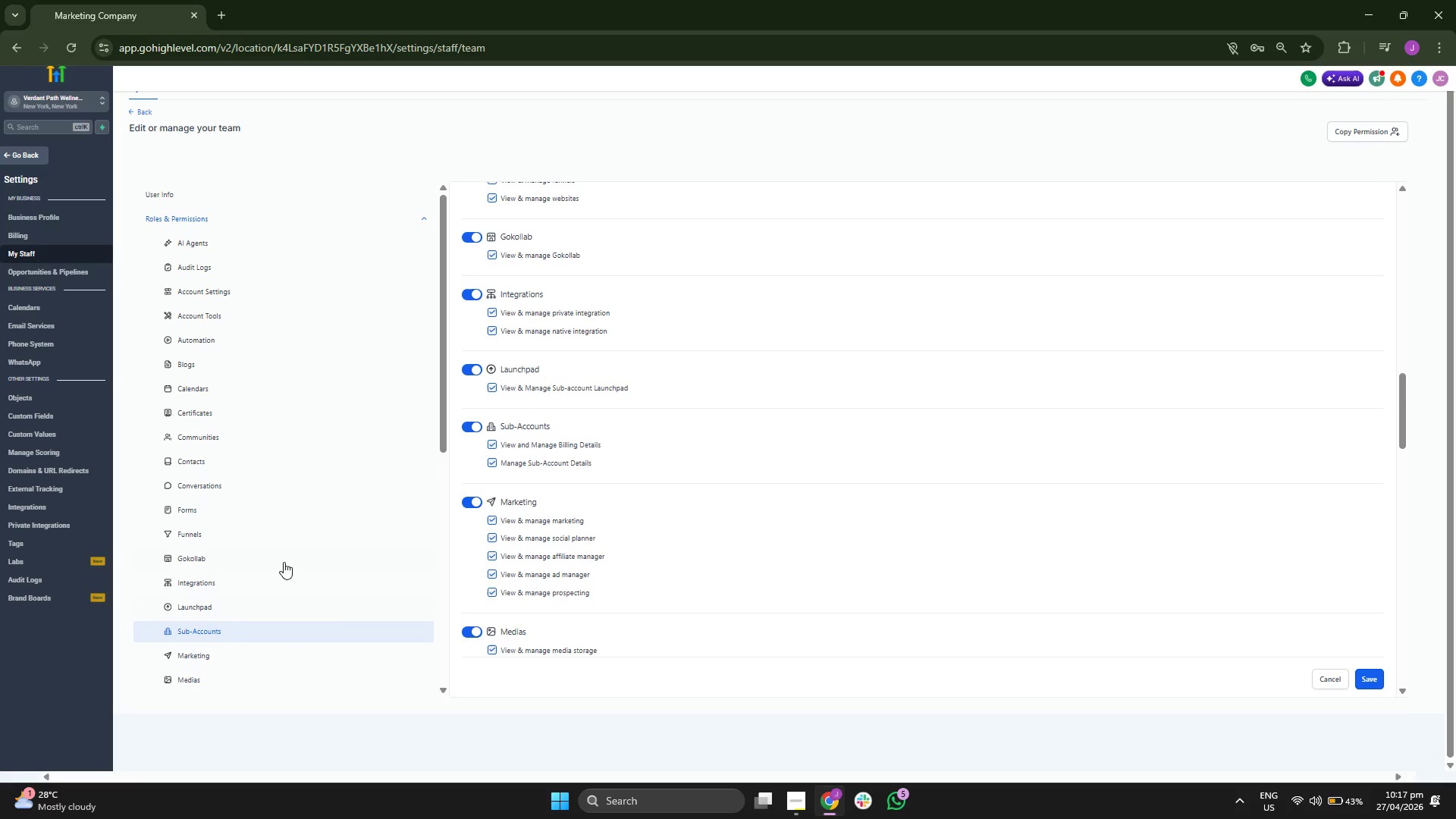 
scroll: coordinate [291, 519], scroll_direction: down, amount: 3.0
 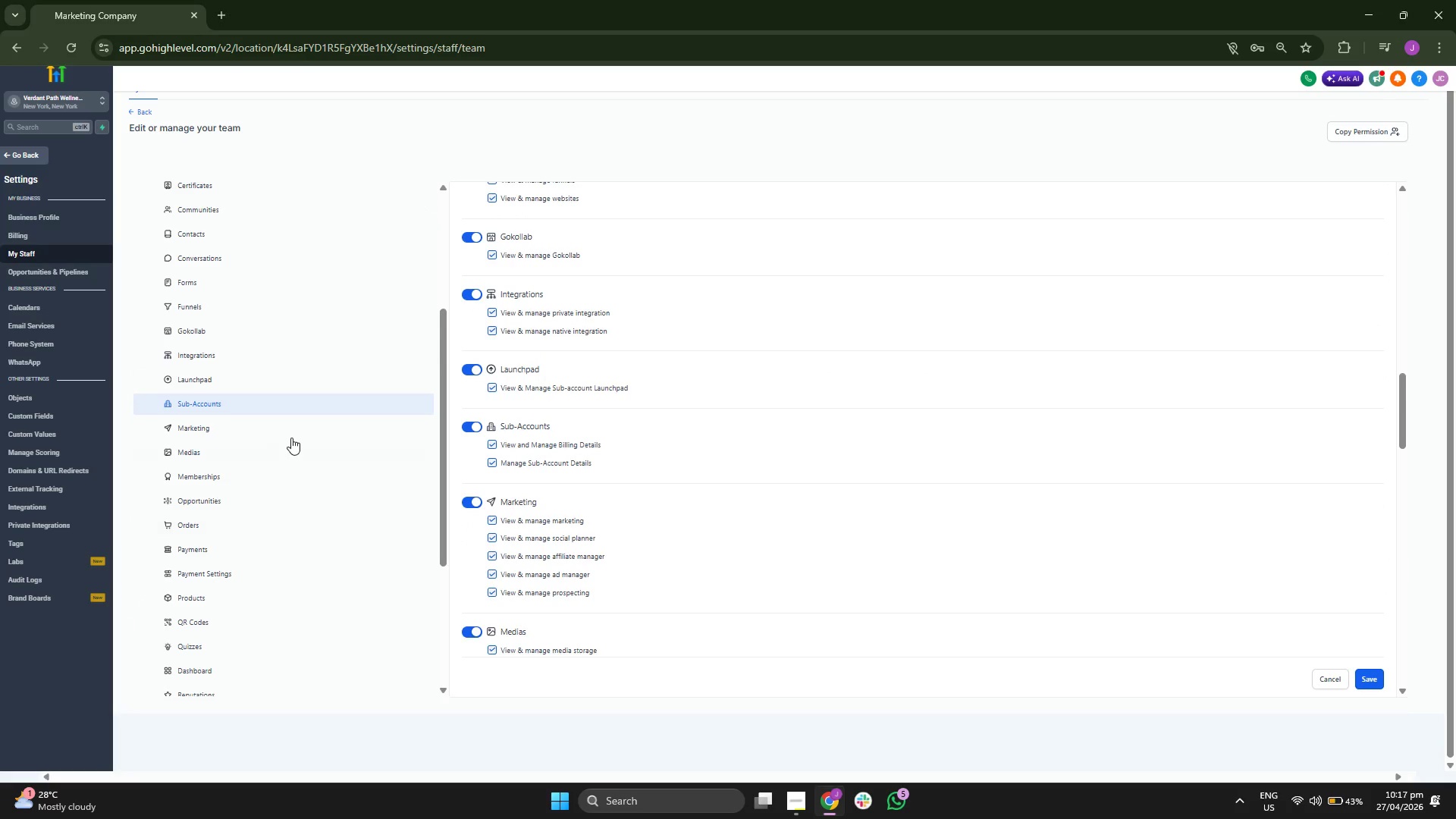 
left_click([294, 425])
 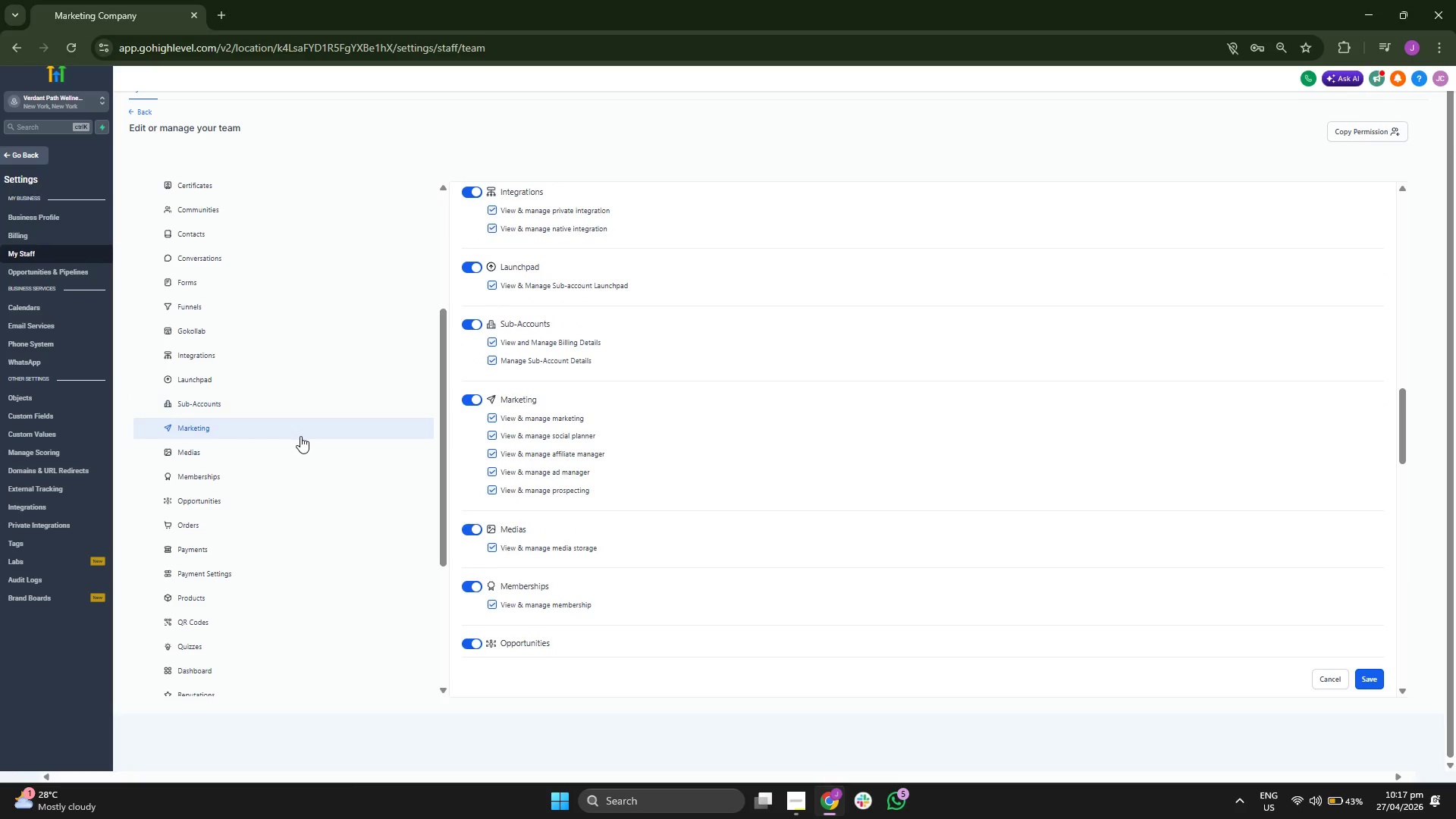 
scroll: coordinate [303, 429], scroll_direction: down, amount: 2.0
 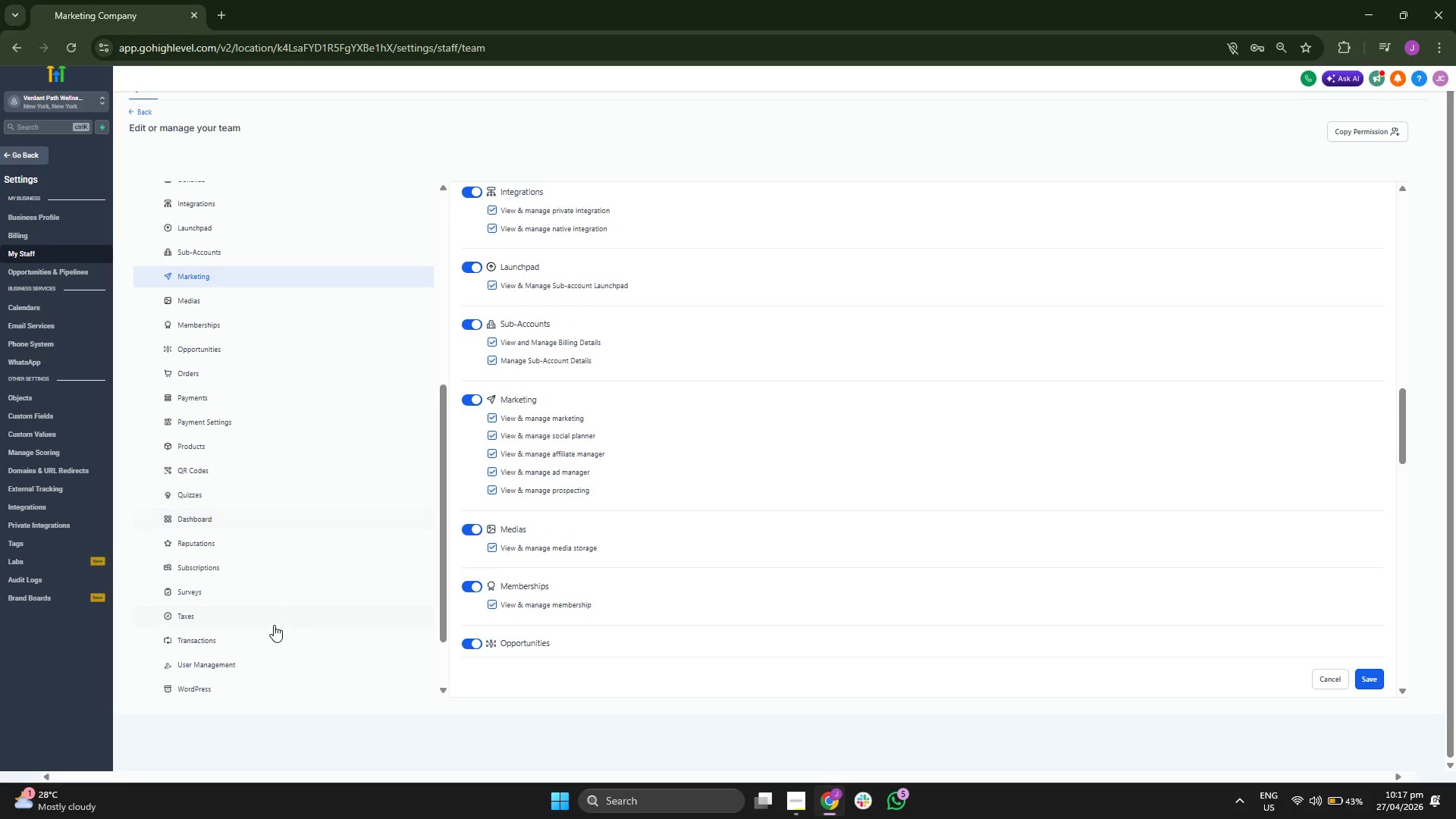 
left_click([274, 617])
 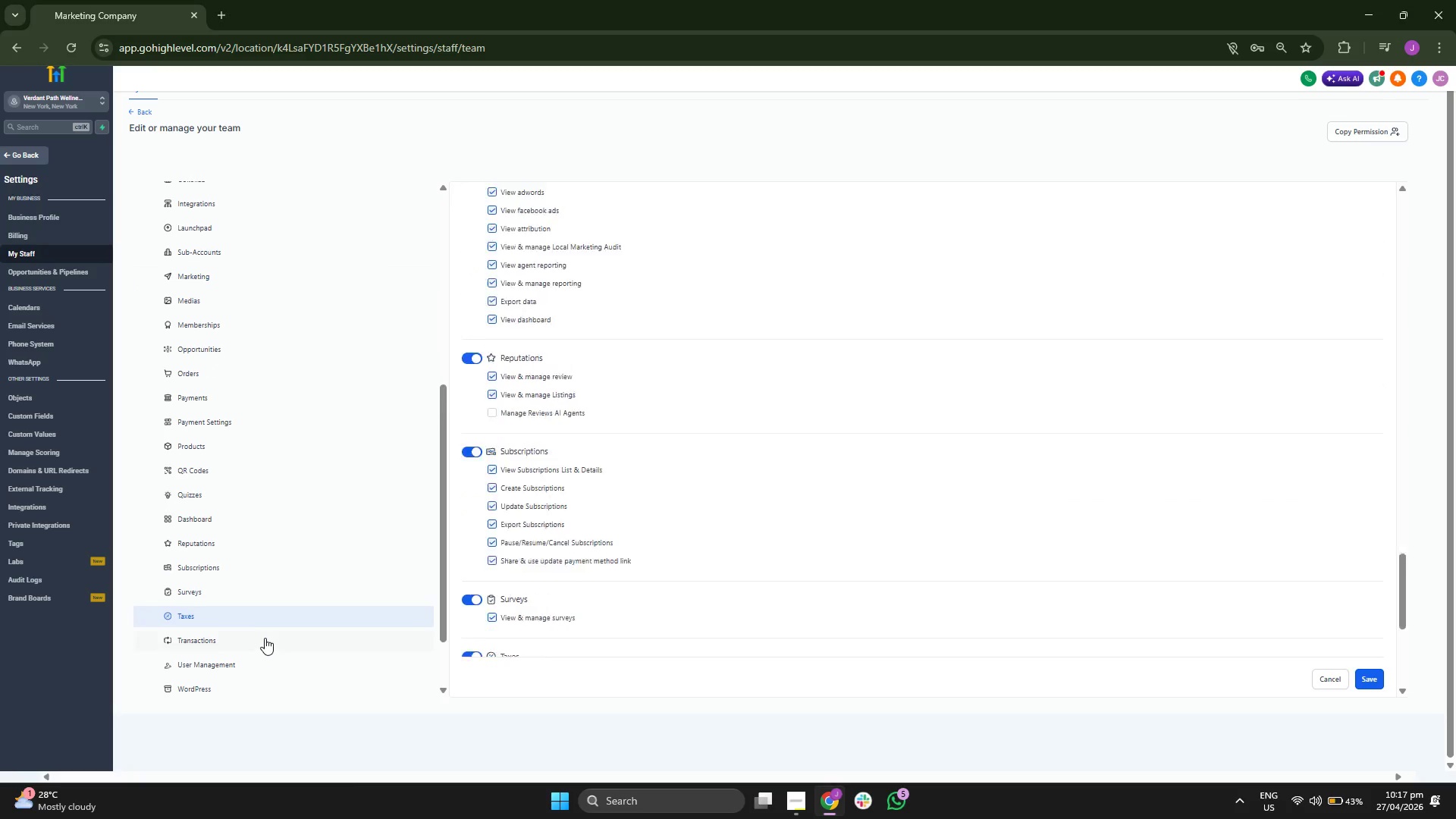 
left_click([265, 638])
 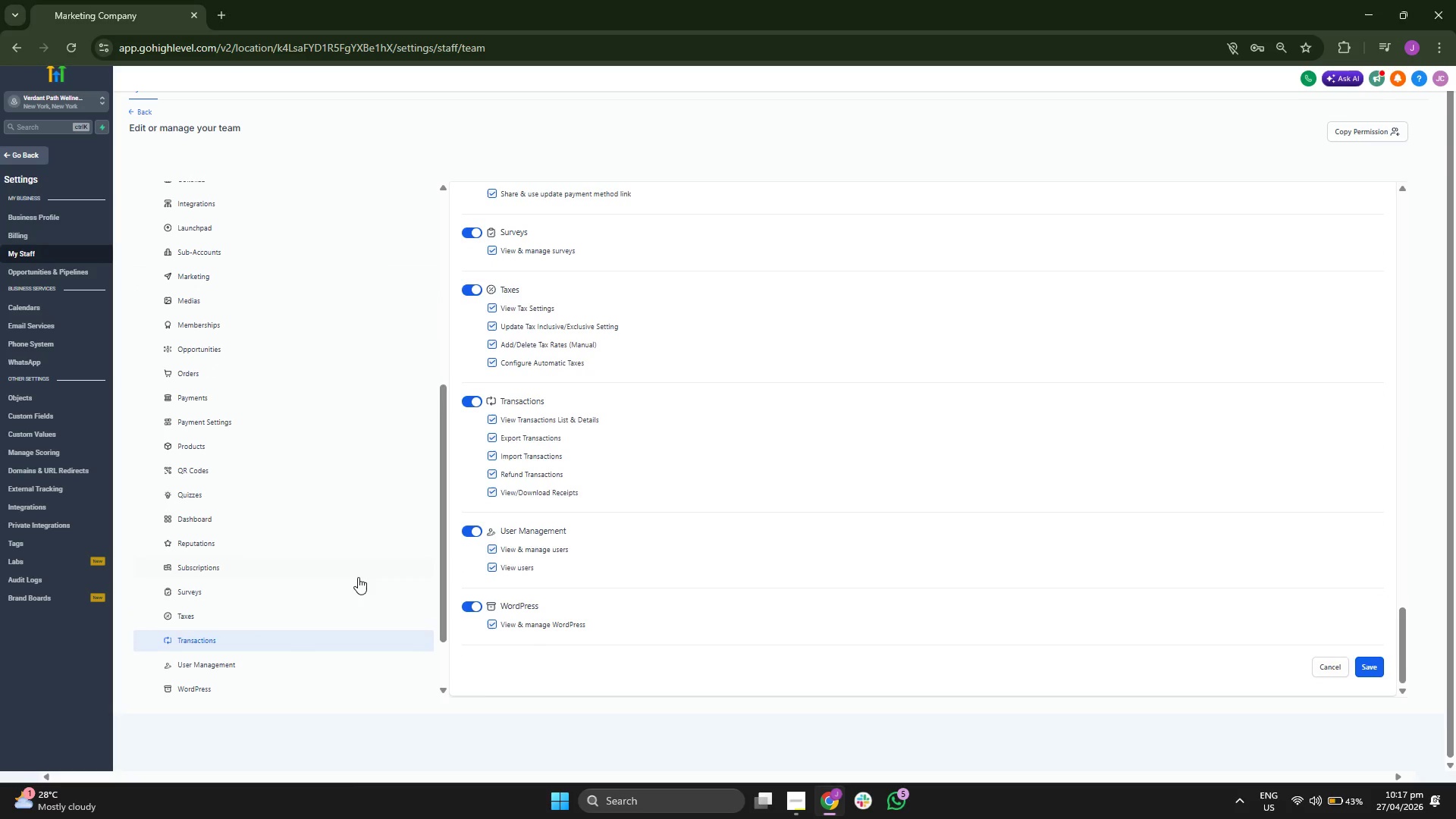 
scroll: coordinate [619, 511], scroll_direction: down, amount: 4.0
 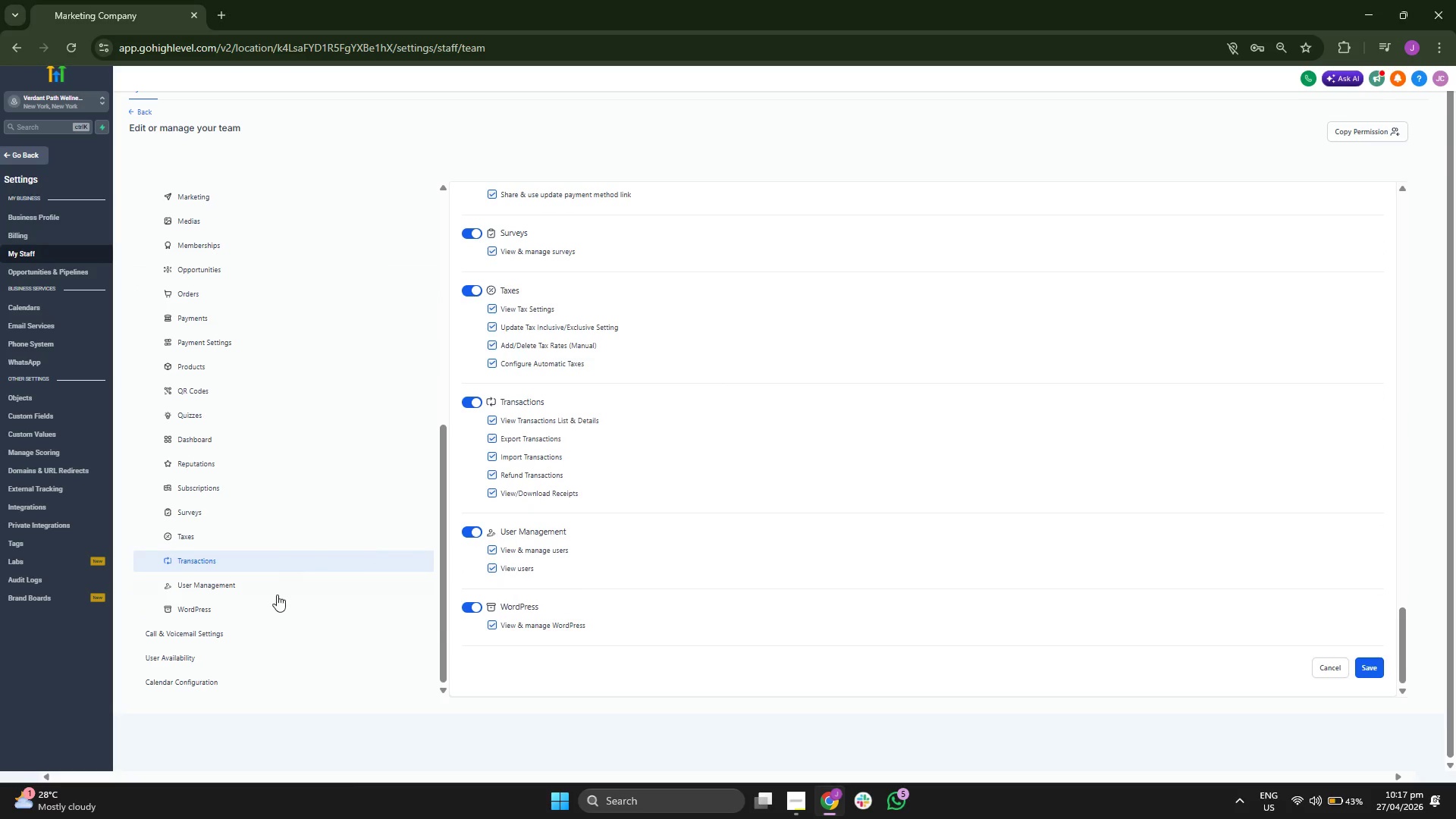 
left_click([265, 613])
 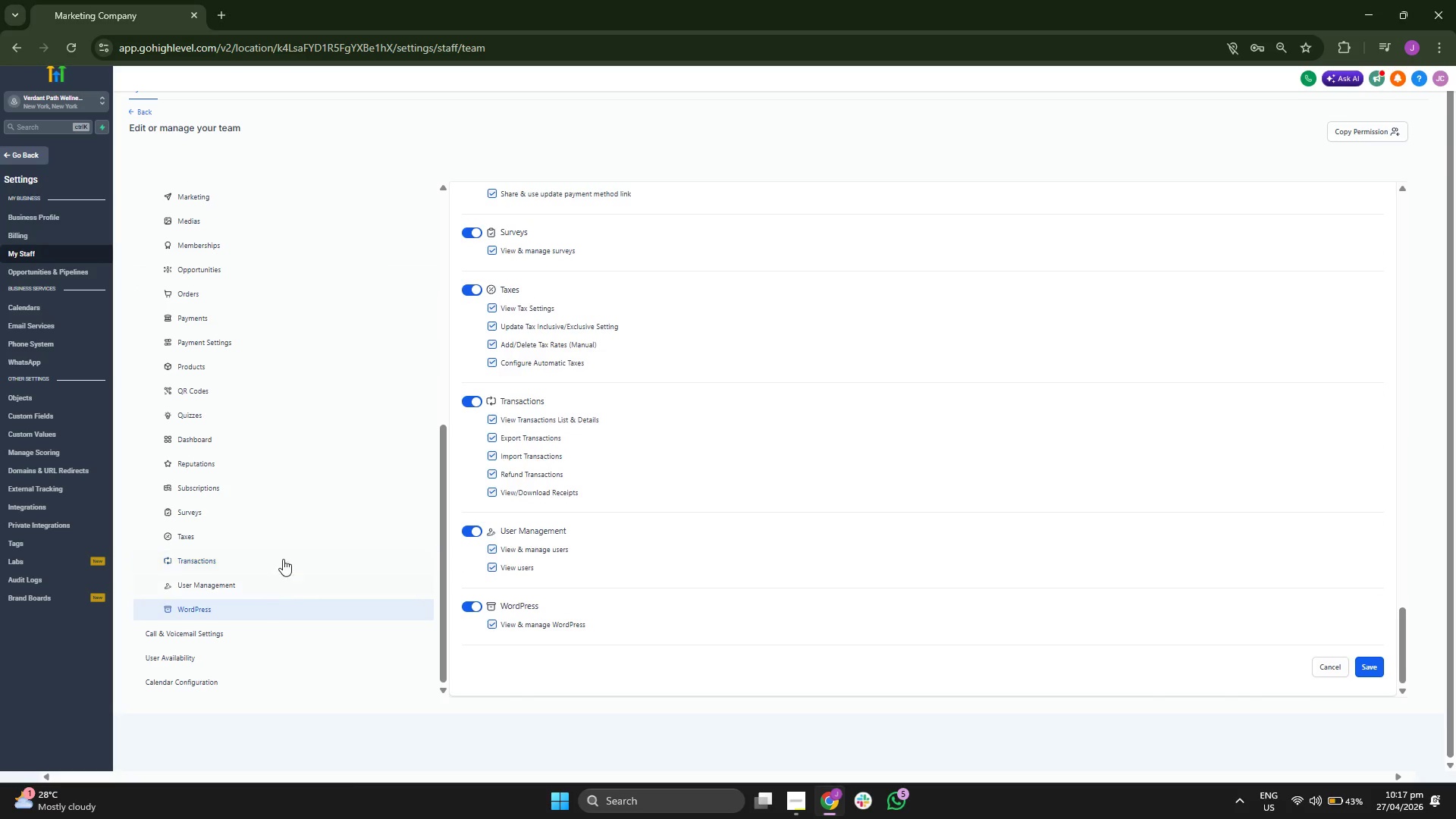 
scroll: coordinate [288, 522], scroll_direction: up, amount: 1.0
 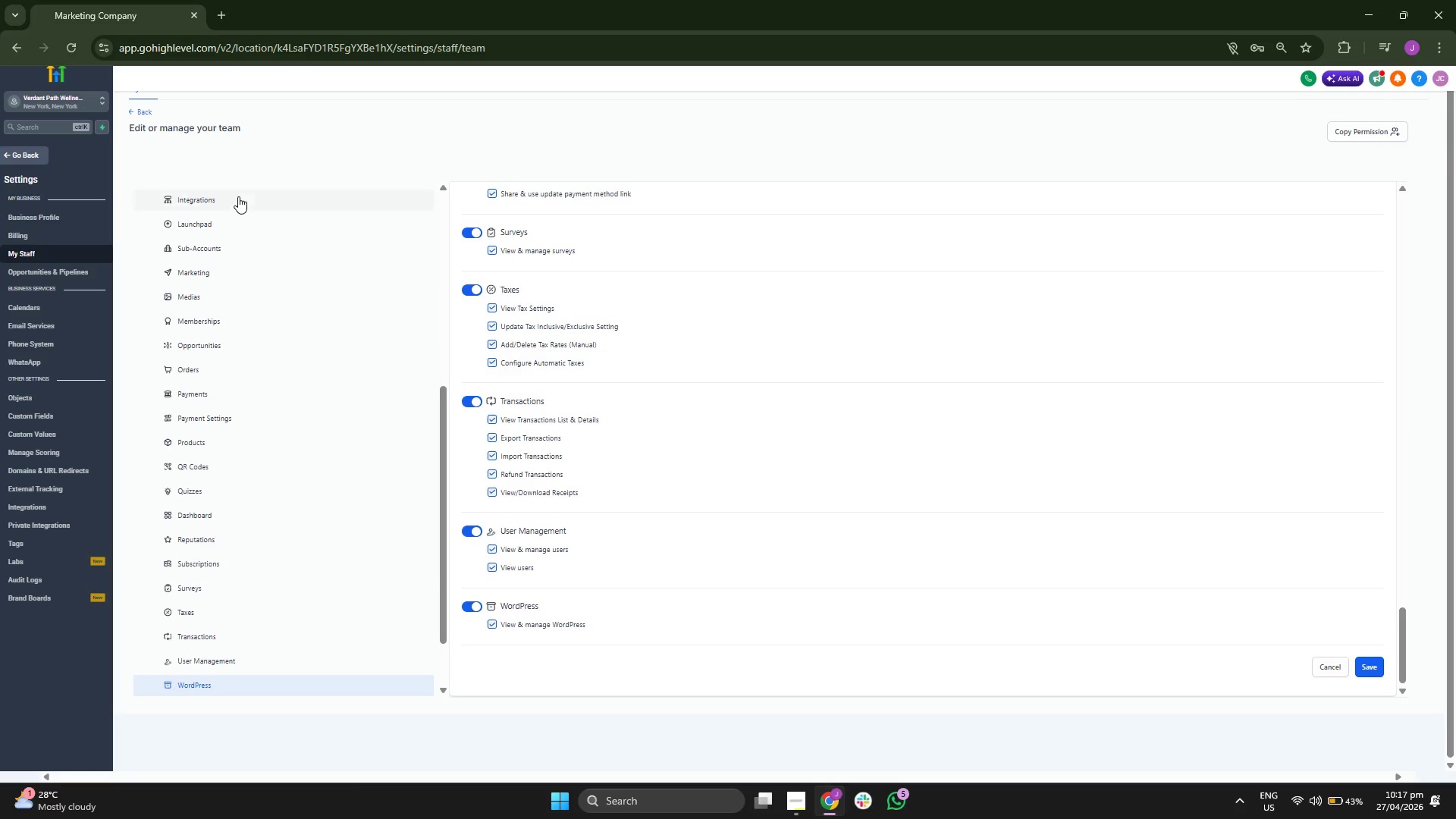 
left_click([239, 196])
 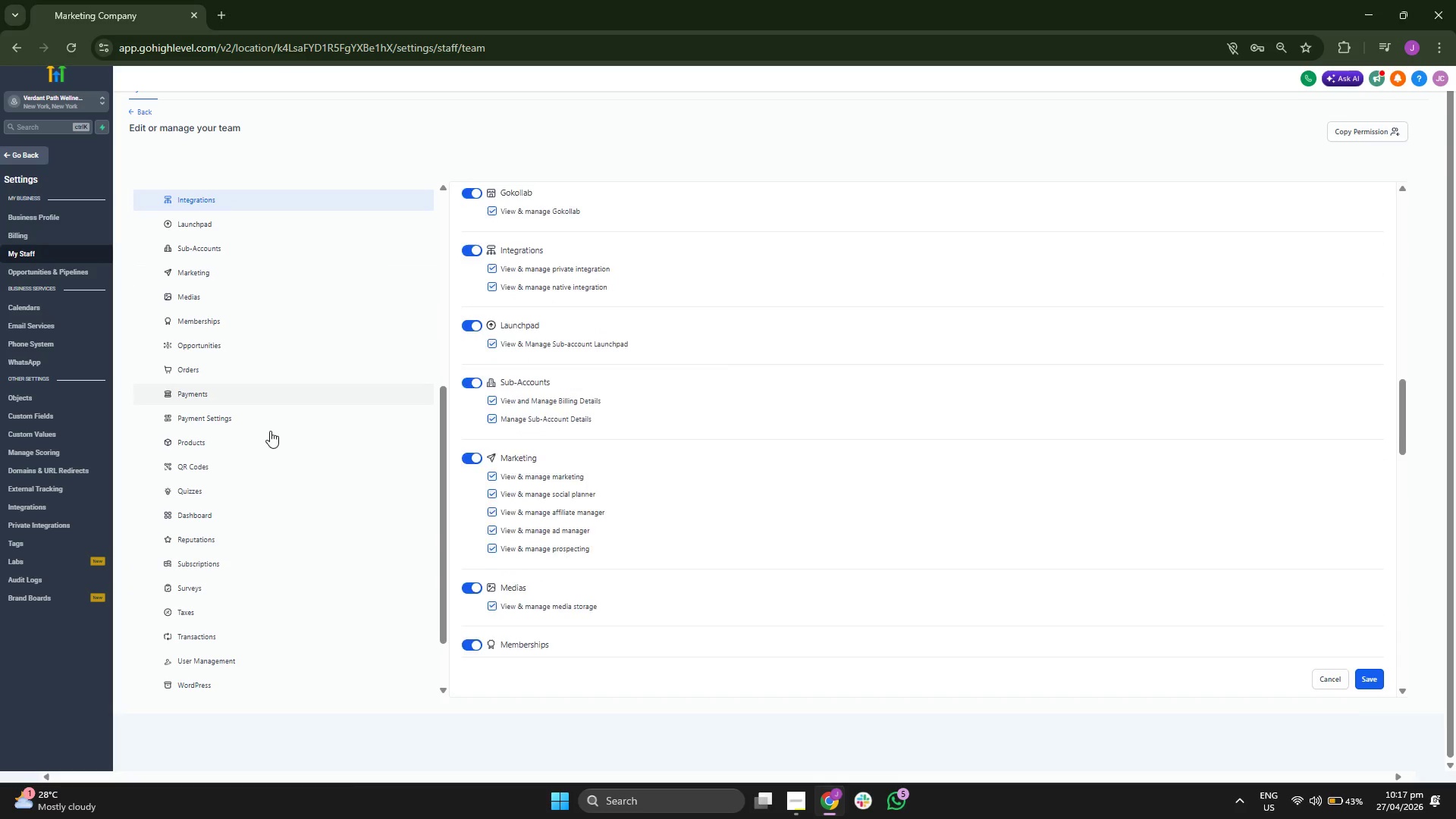 
scroll: coordinate [300, 499], scroll_direction: up, amount: 6.0
 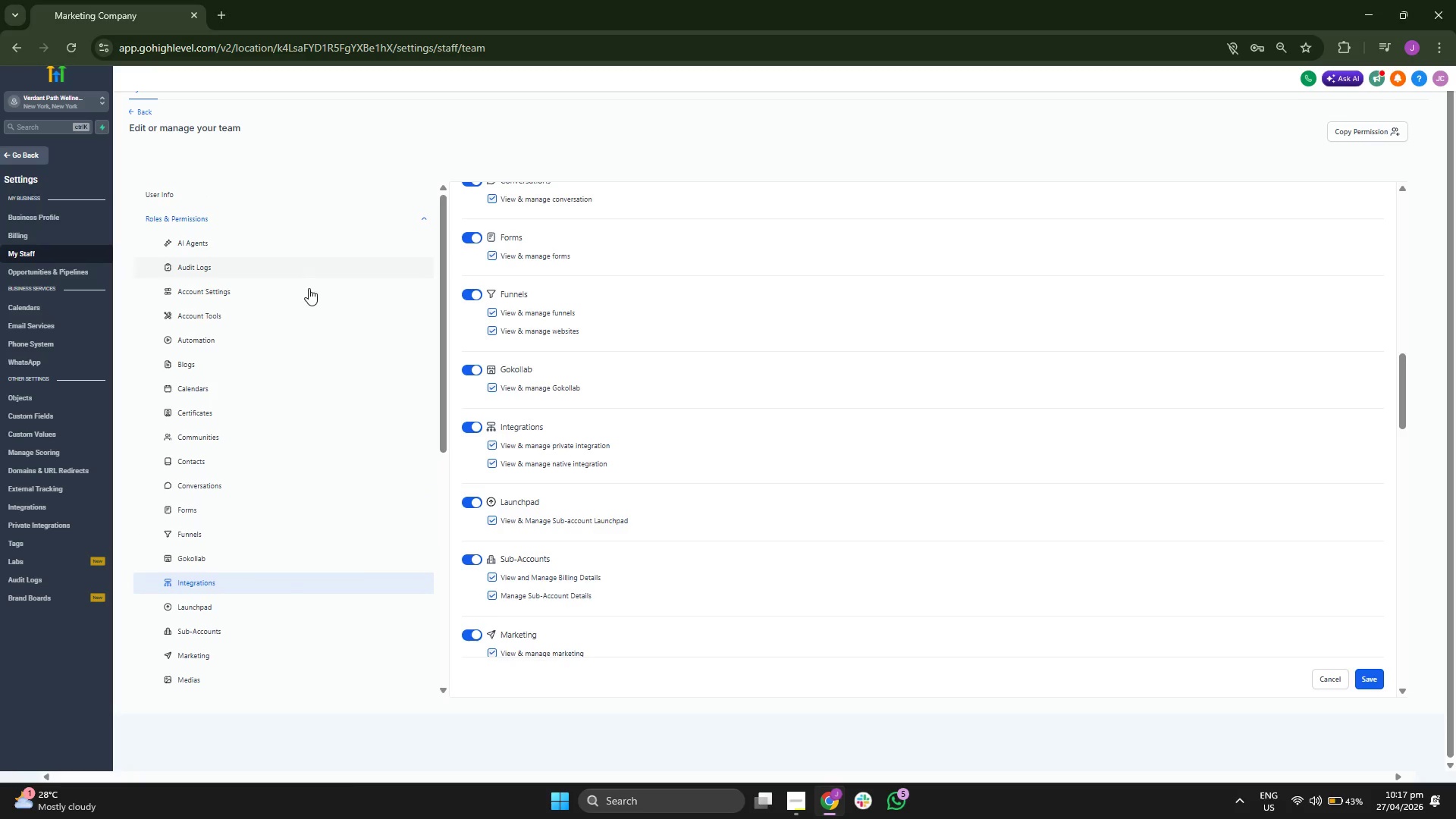 
left_click([307, 274])
 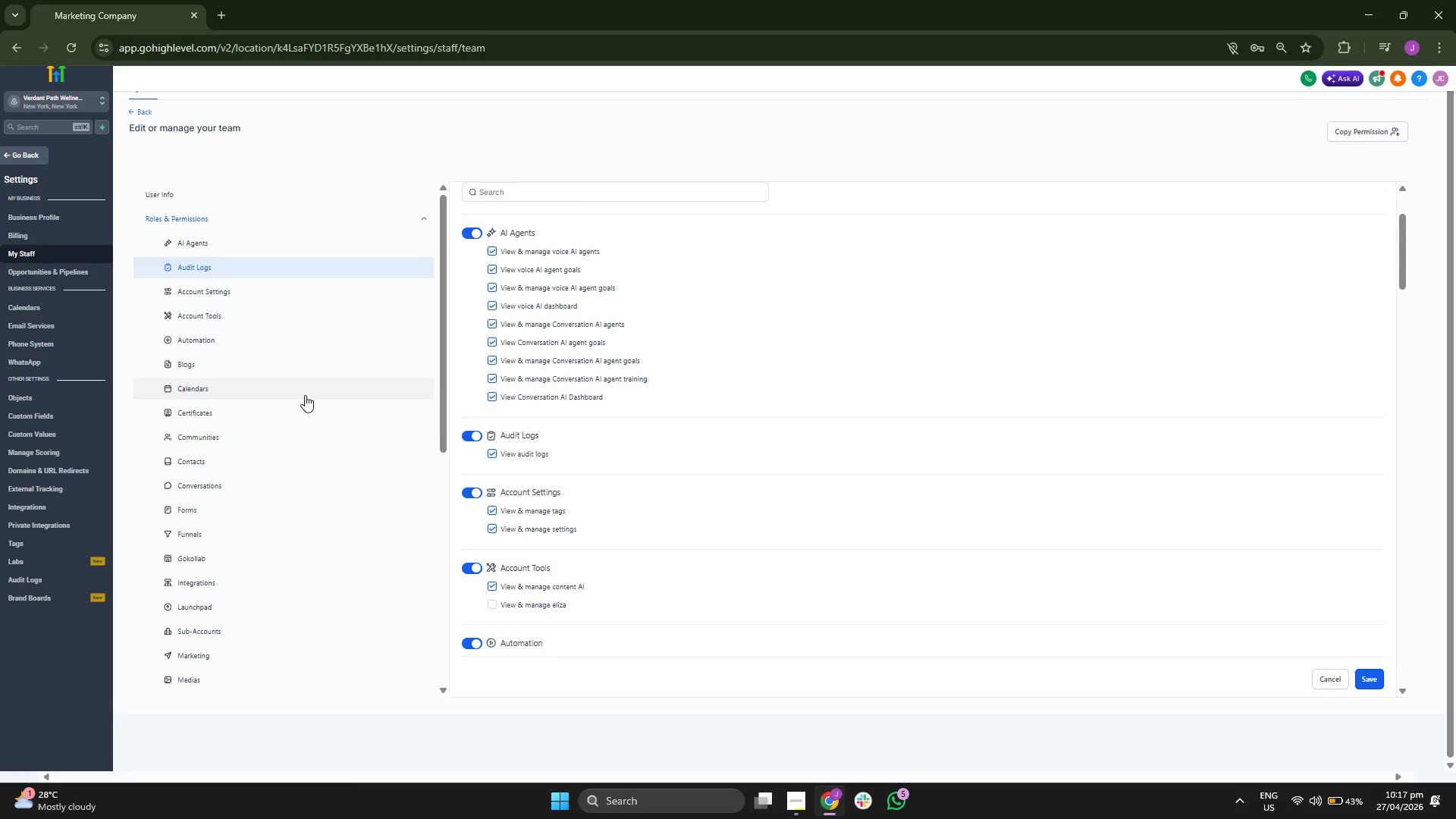 
scroll: coordinate [308, 399], scroll_direction: up, amount: 2.0
 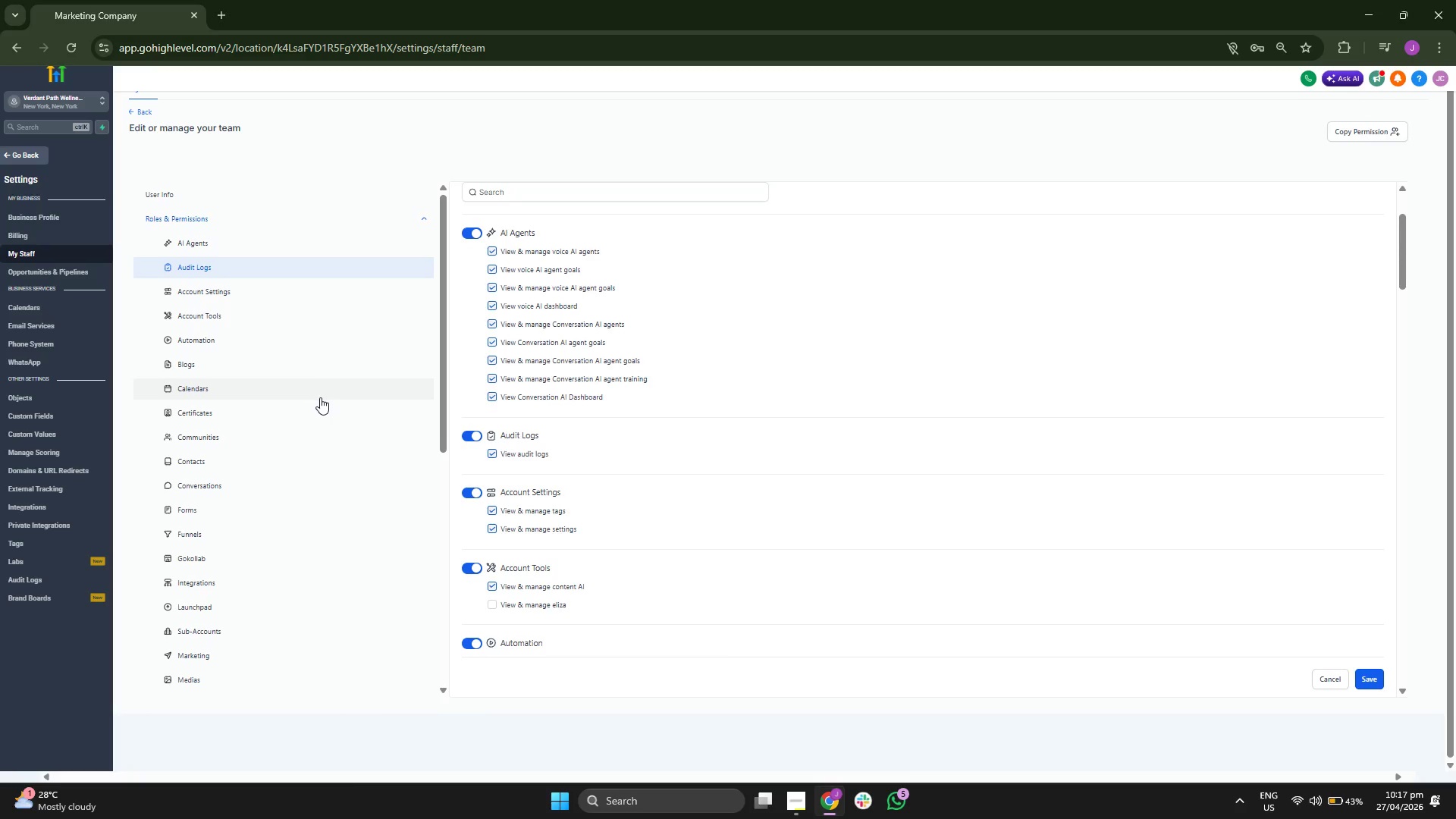 
scroll: coordinate [320, 397], scroll_direction: down, amount: 1.0
 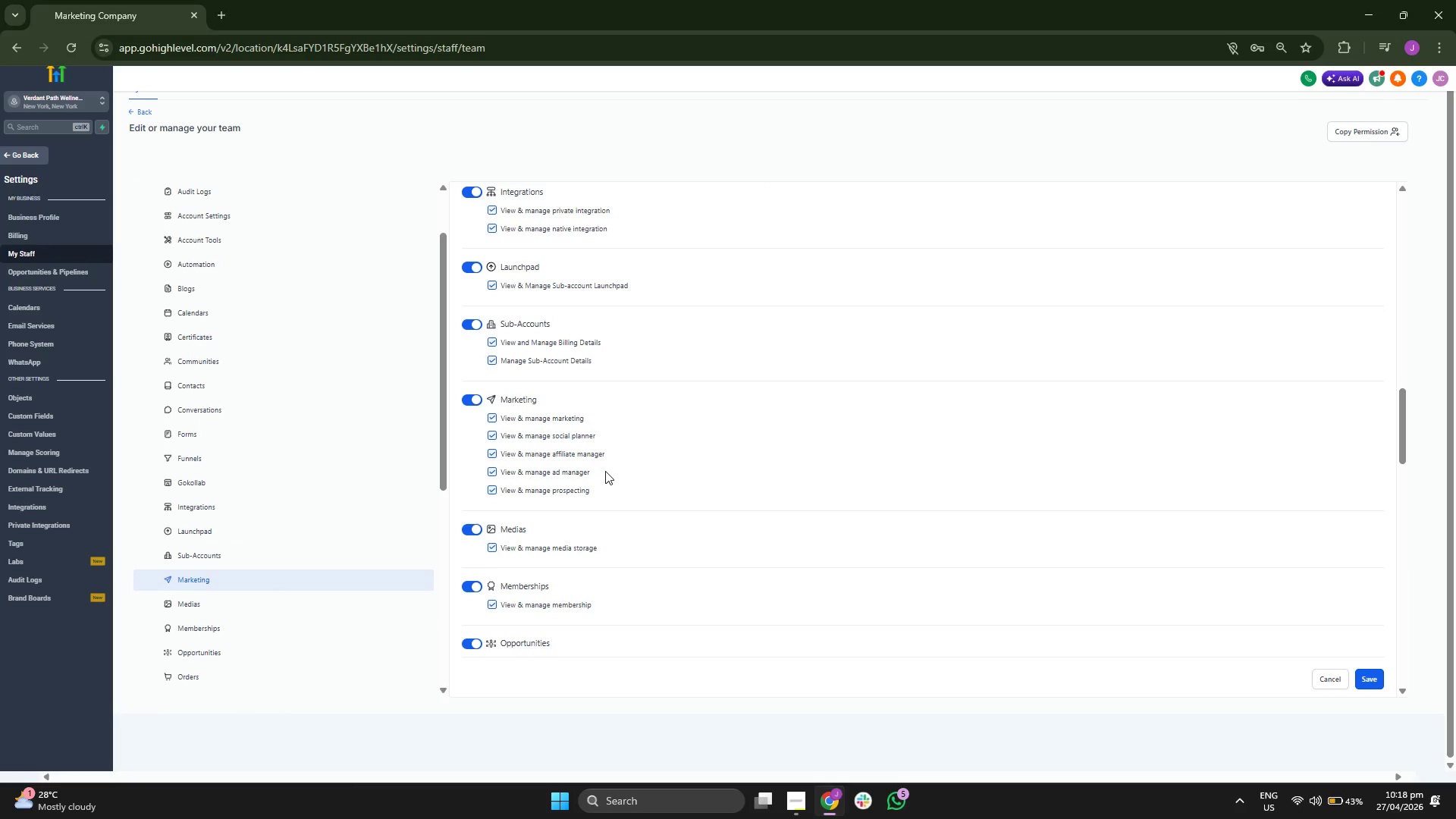 
wait(6.74)
 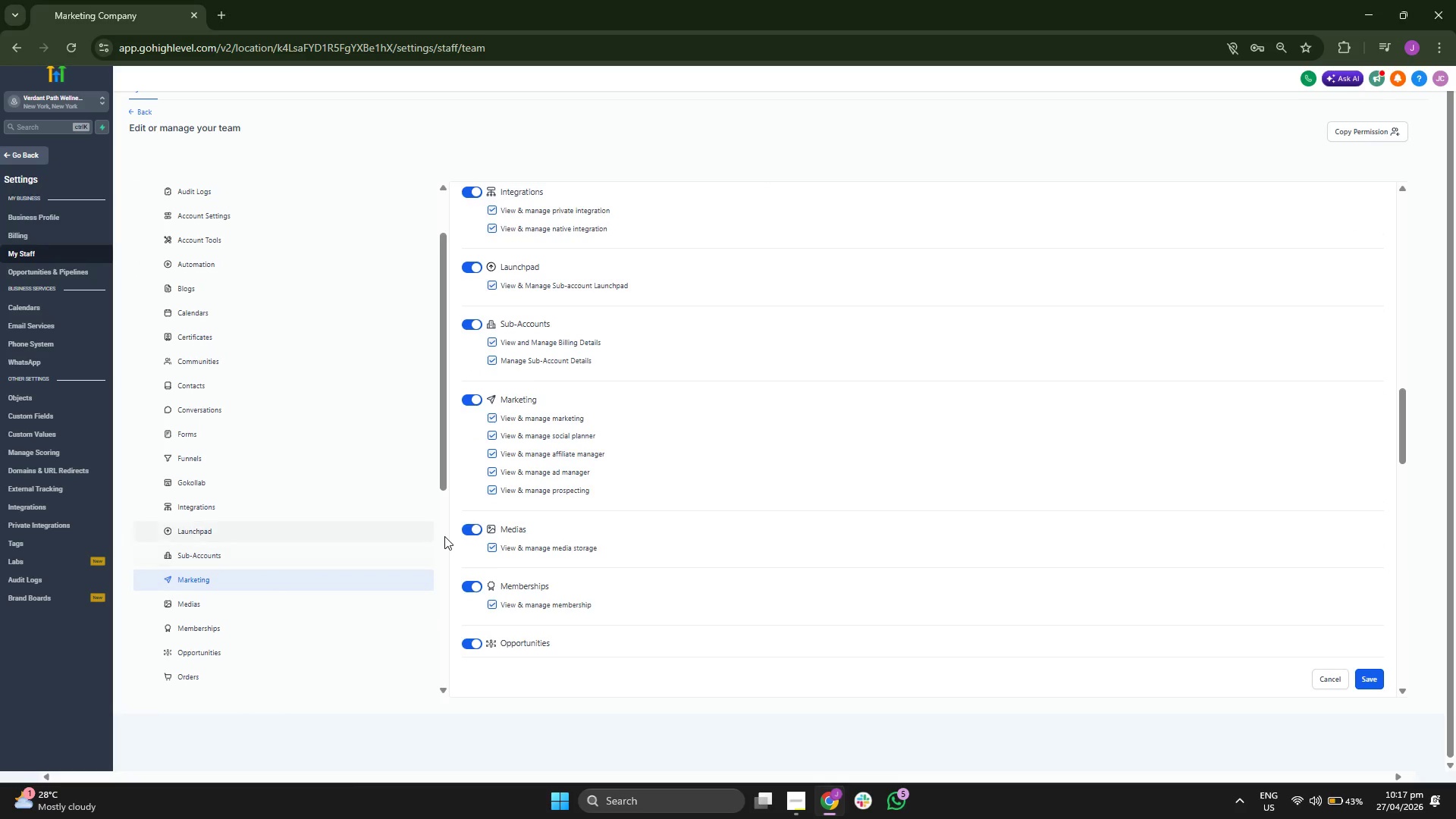 
scroll: coordinate [367, 418], scroll_direction: down, amount: 4.0
 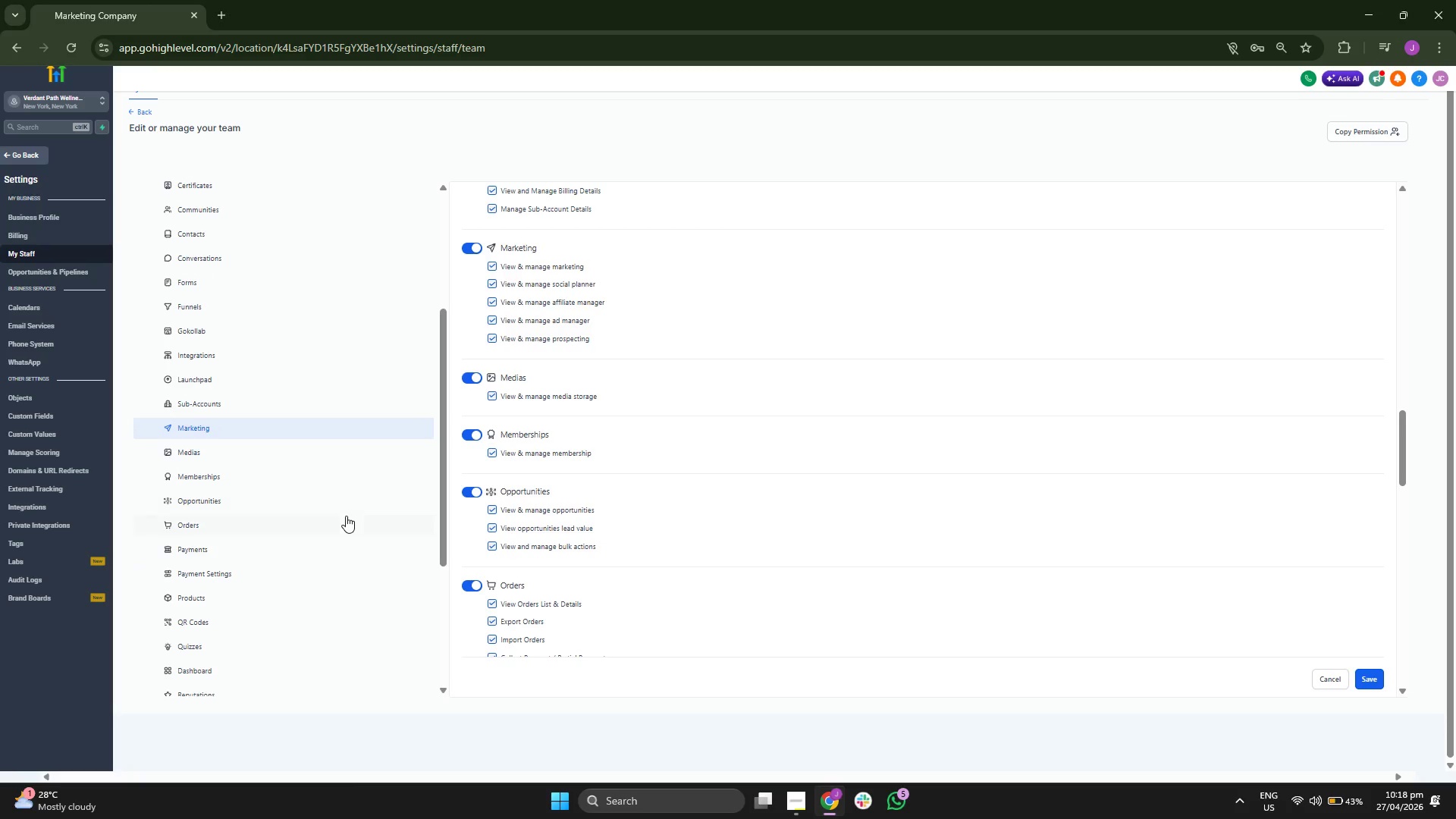 
left_click([340, 504])
 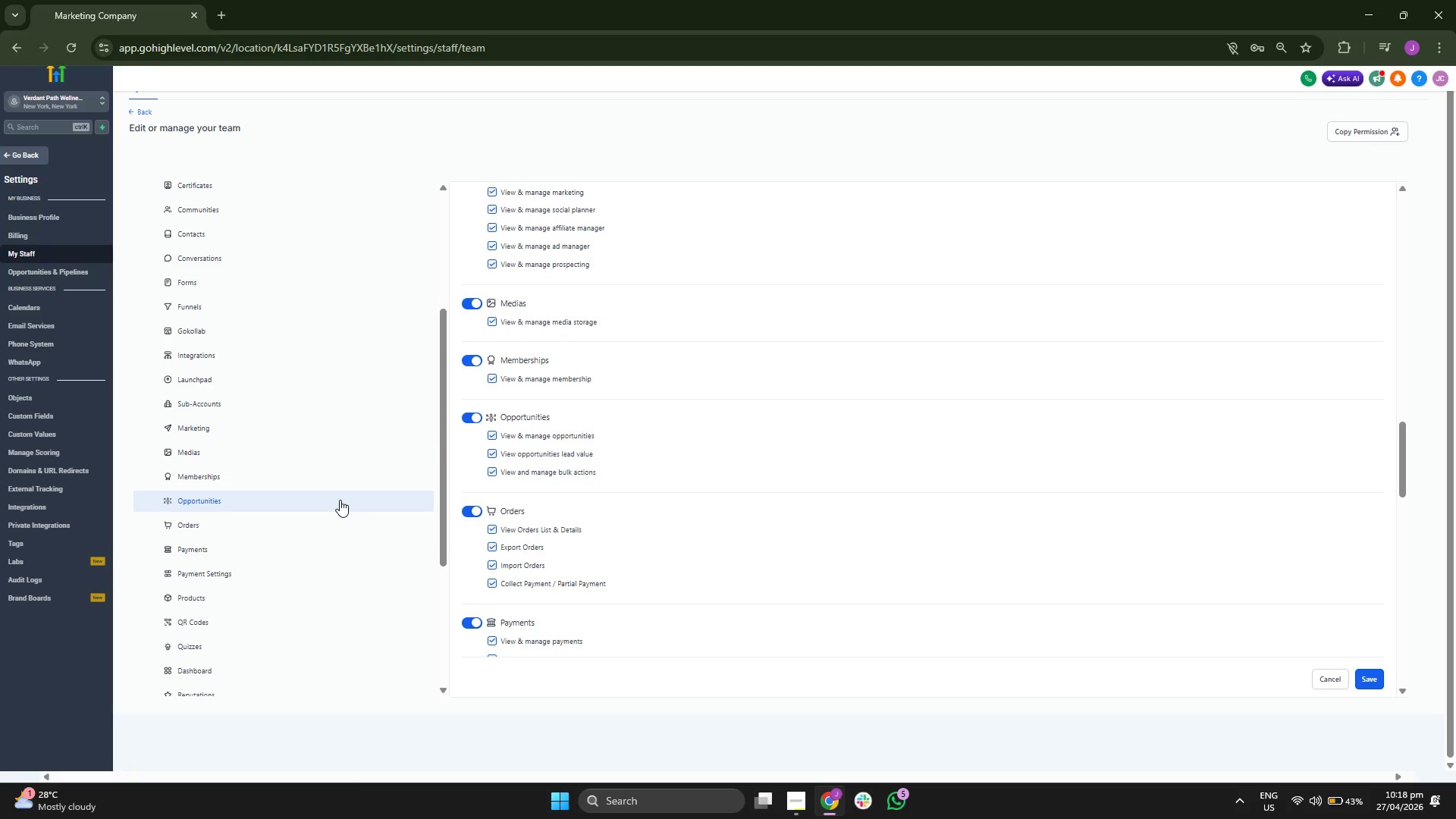 
scroll: coordinate [340, 500], scroll_direction: down, amount: 2.0
 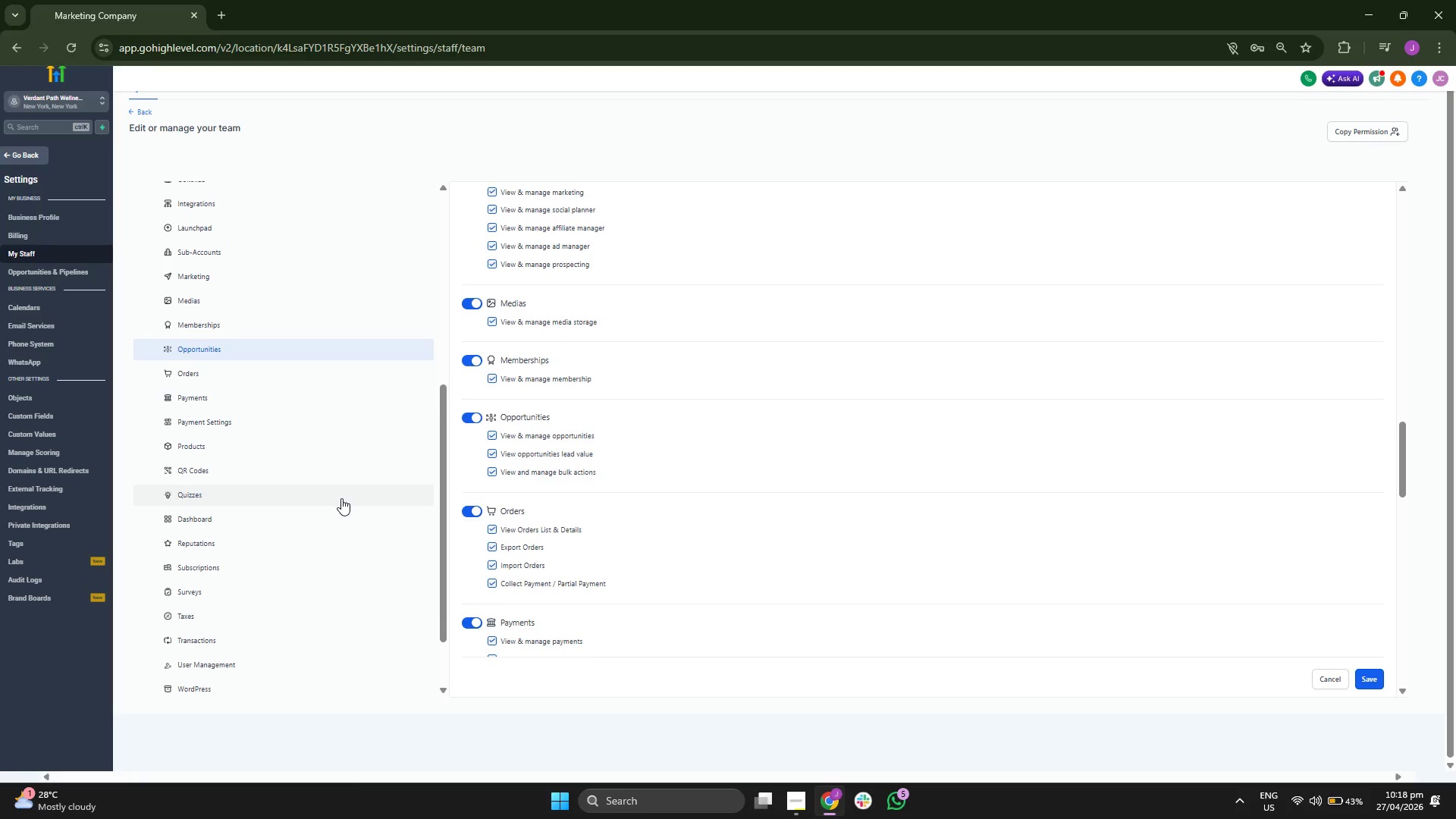 
left_click([340, 512])
 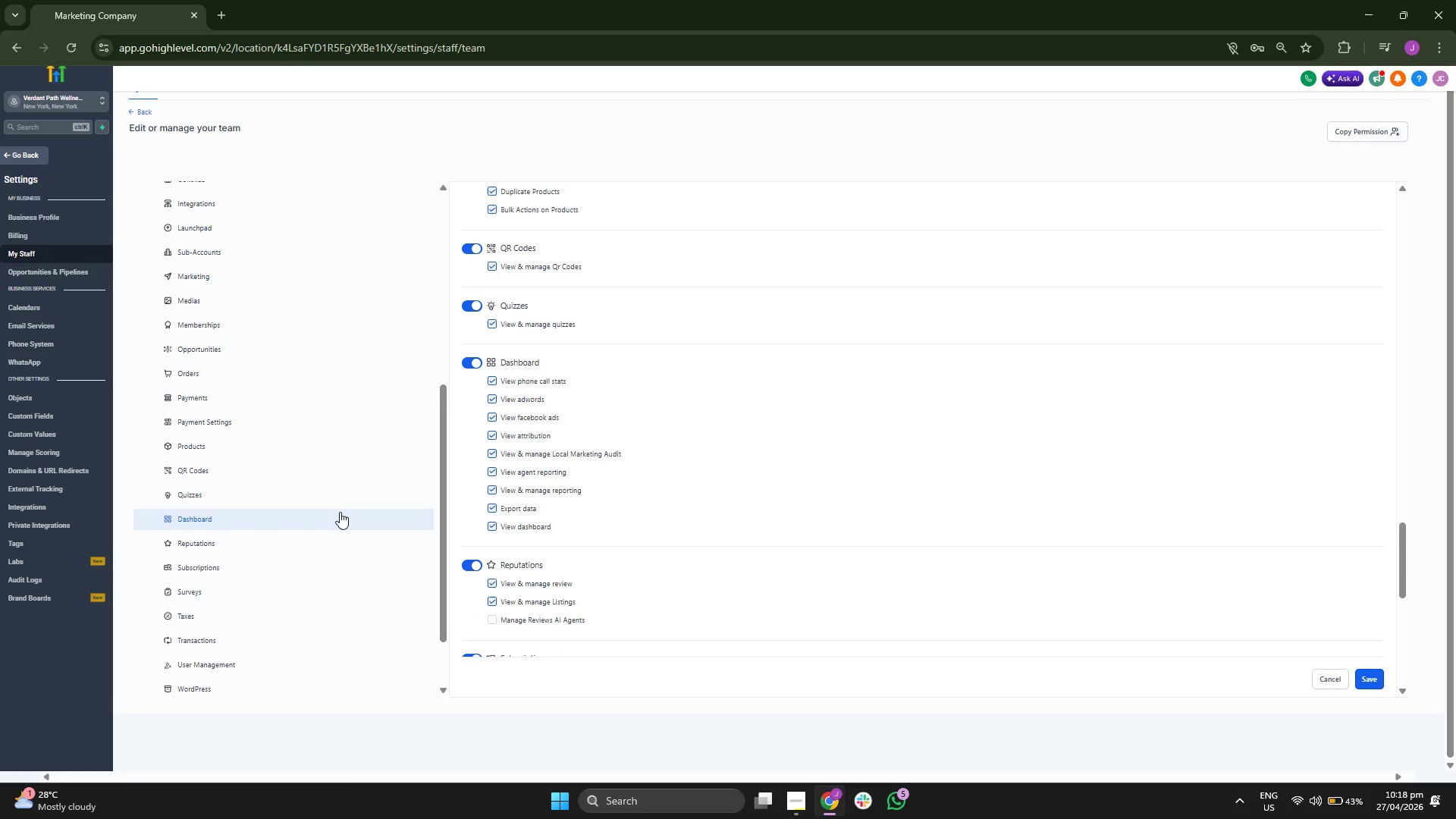 
scroll: coordinate [340, 512], scroll_direction: down, amount: 1.0
 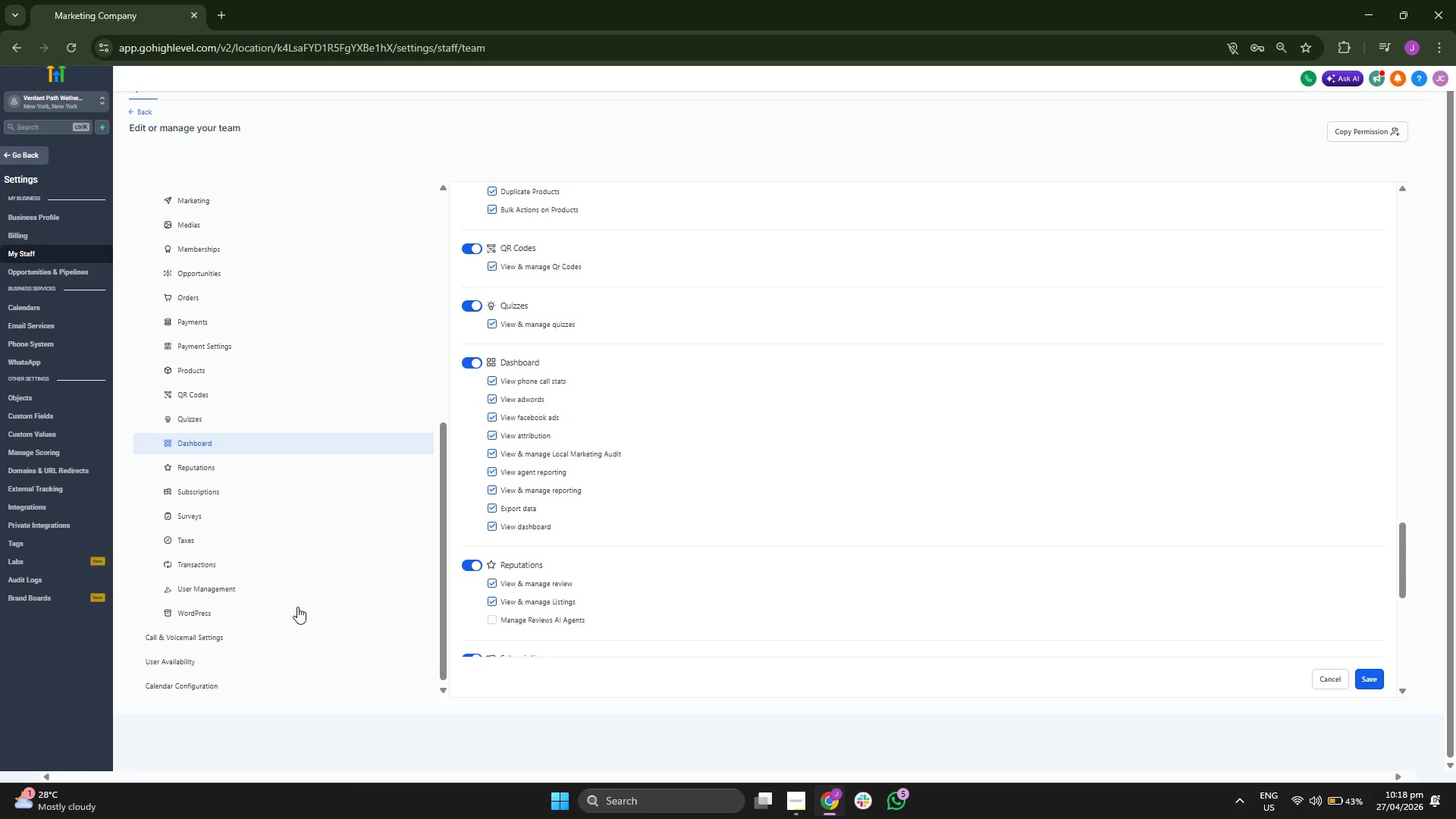 
left_click([293, 612])
 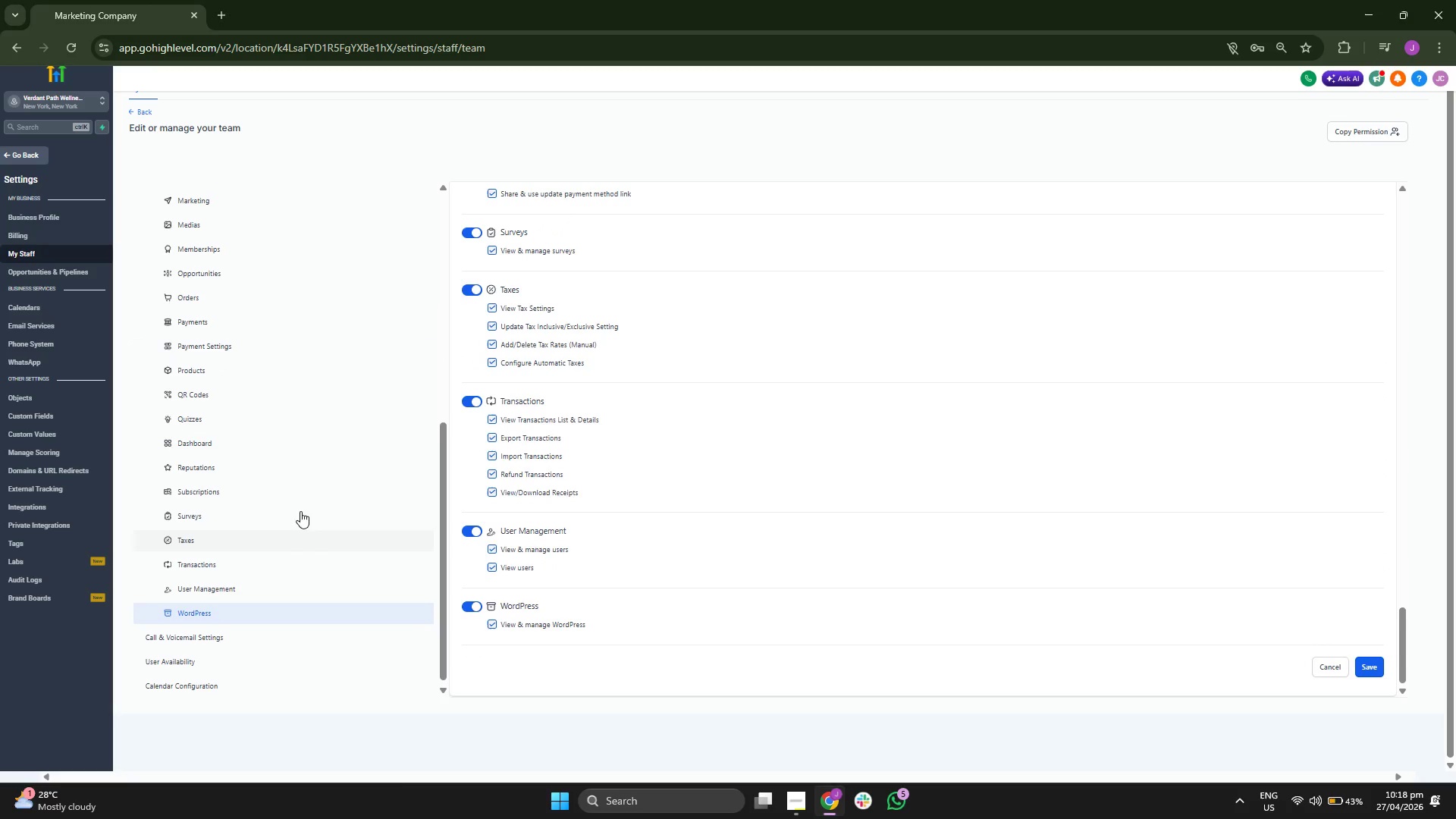 
left_click([270, 193])
 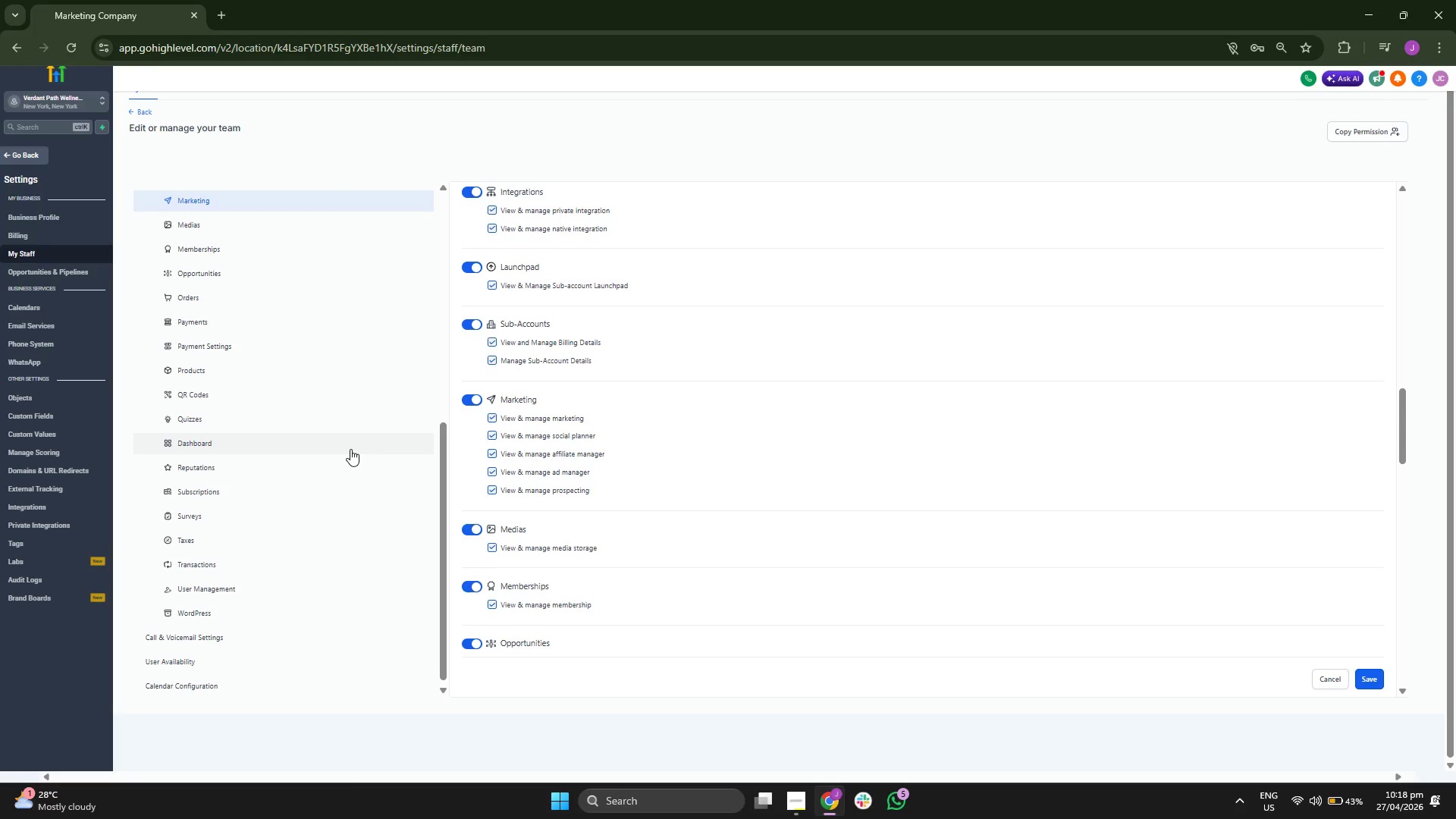 
scroll: coordinate [300, 381], scroll_direction: up, amount: 5.0
 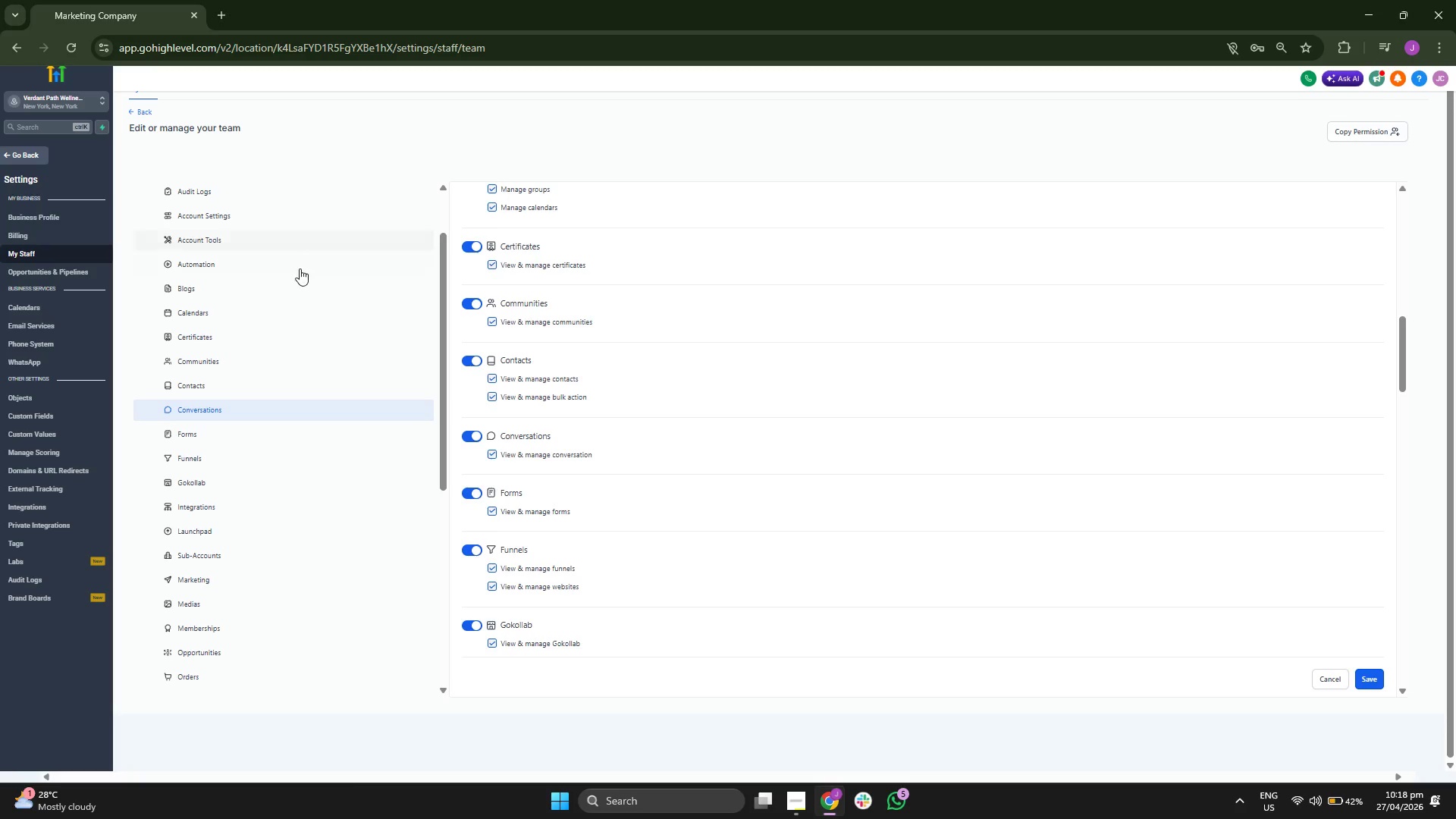 
left_click([299, 275])
 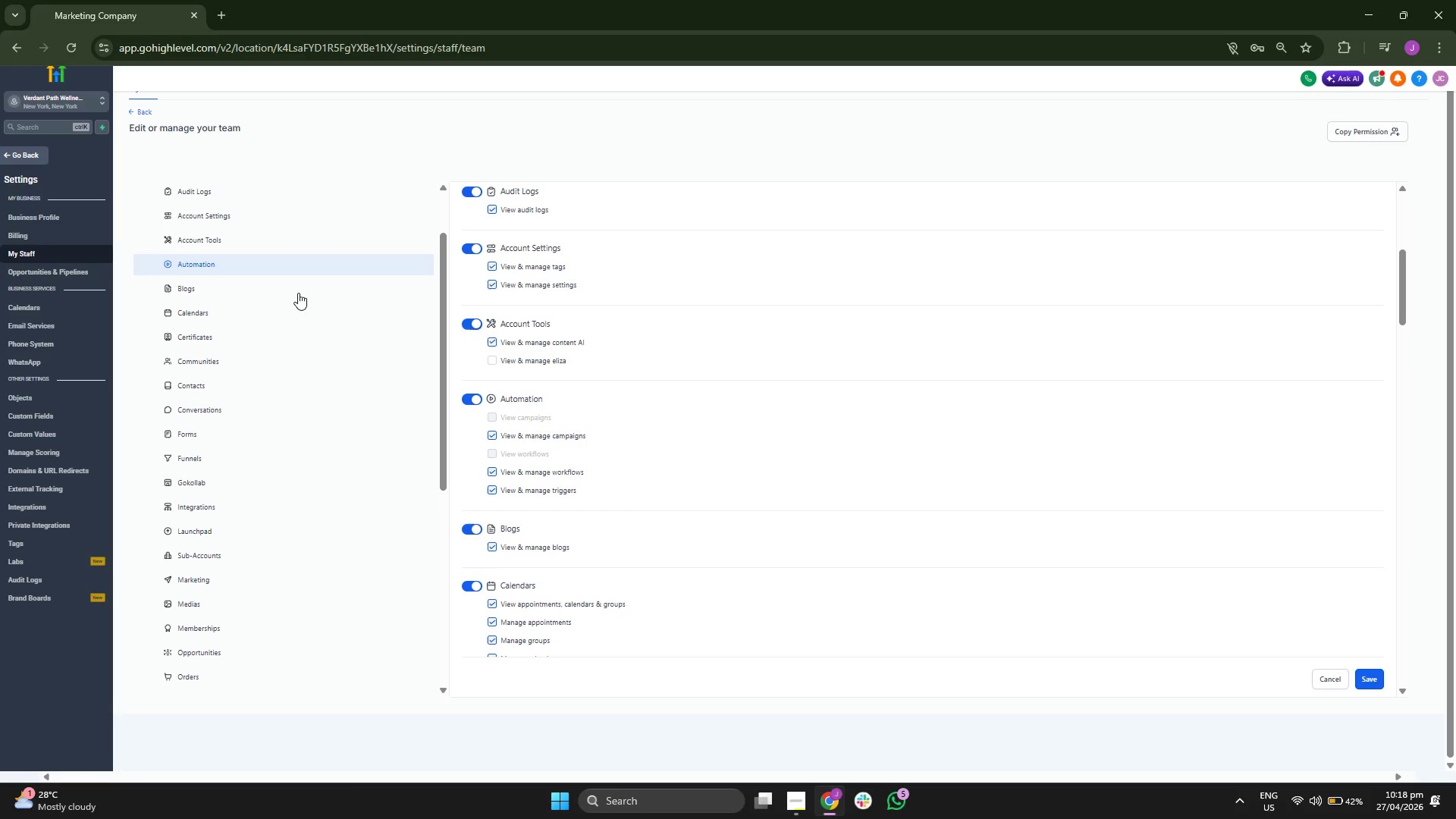 
scroll: coordinate [300, 322], scroll_direction: up, amount: 2.0
 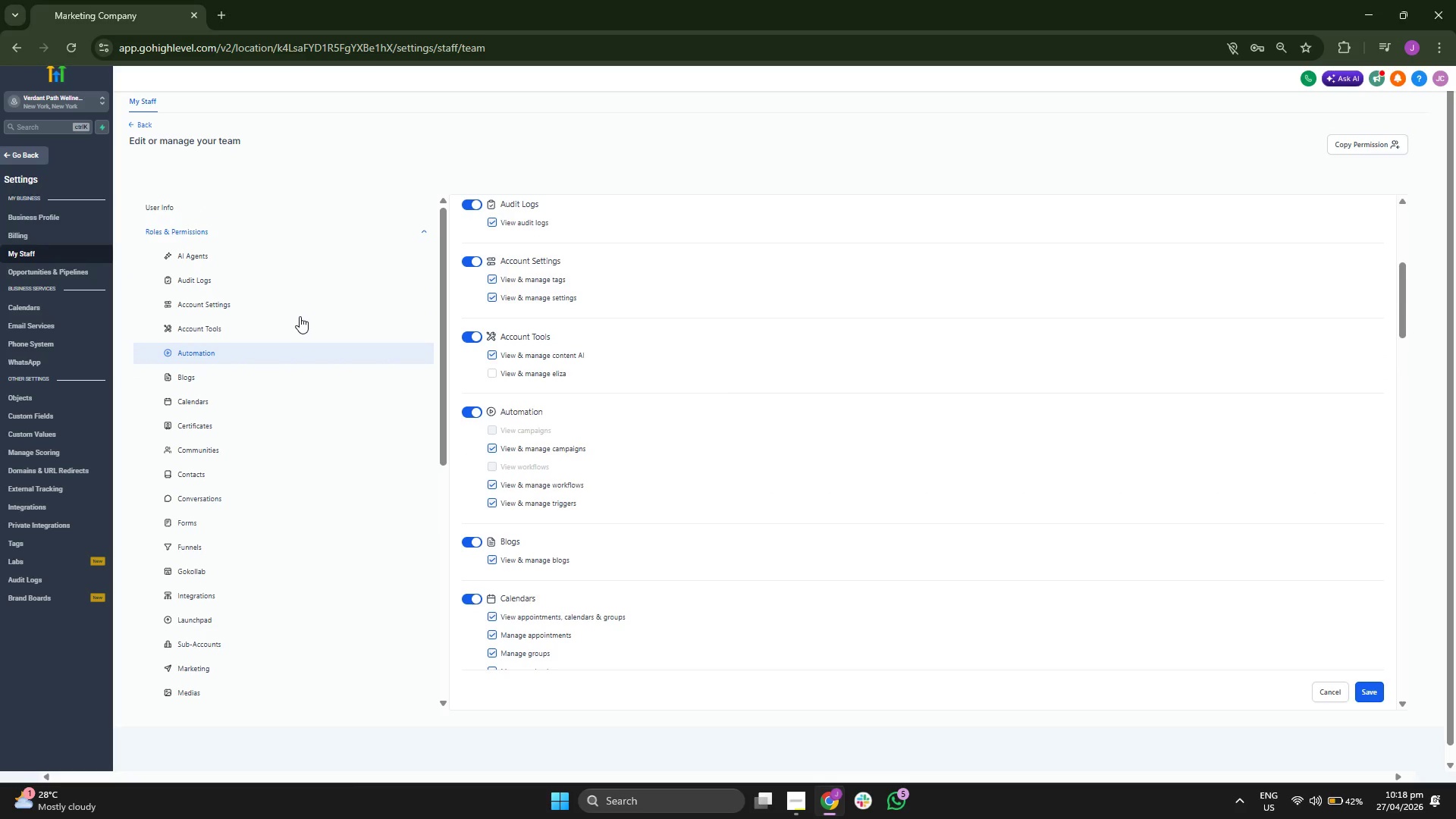 
scroll: coordinate [597, 403], scroll_direction: down, amount: 12.0
 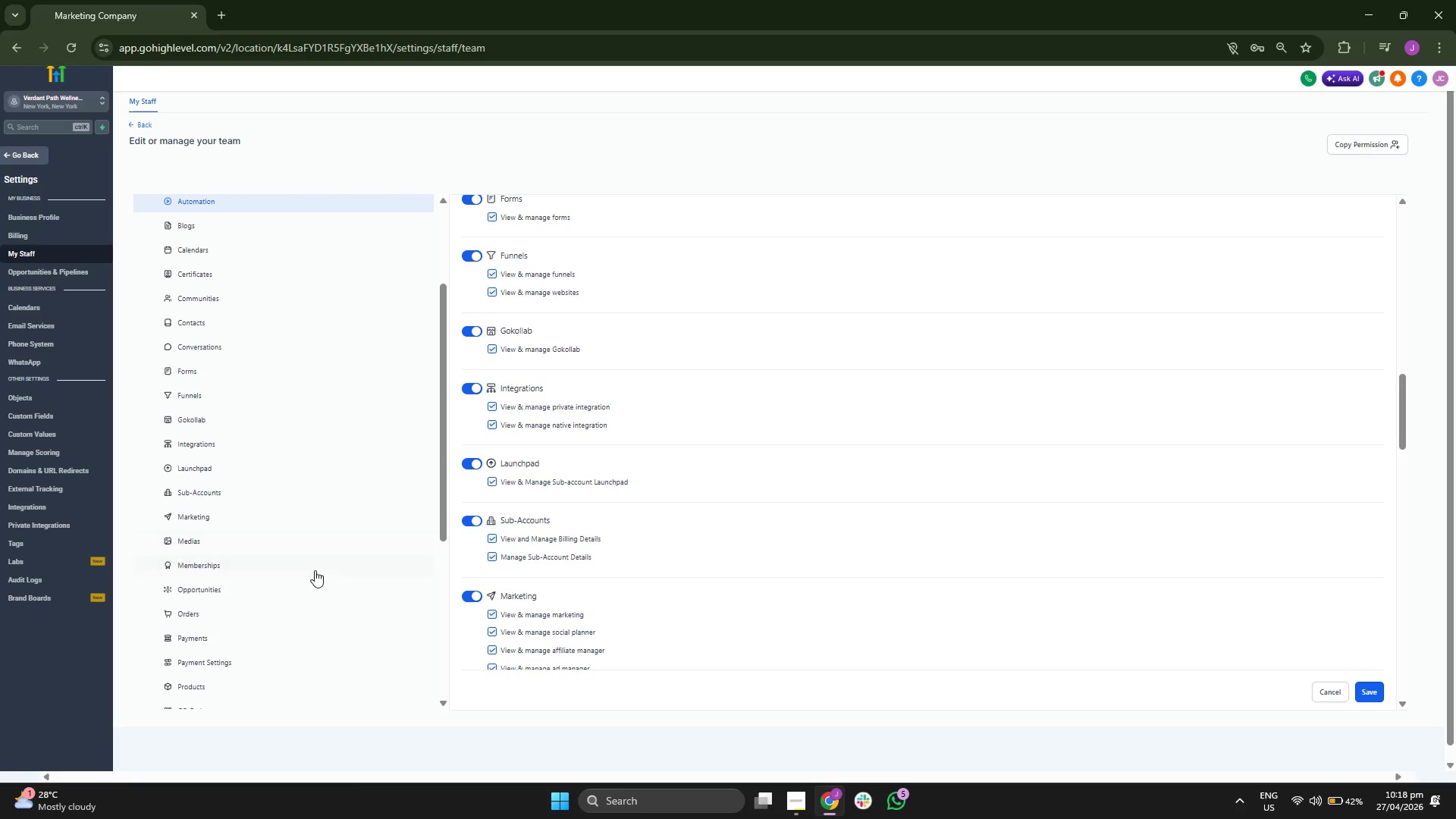 
left_click([309, 519])
 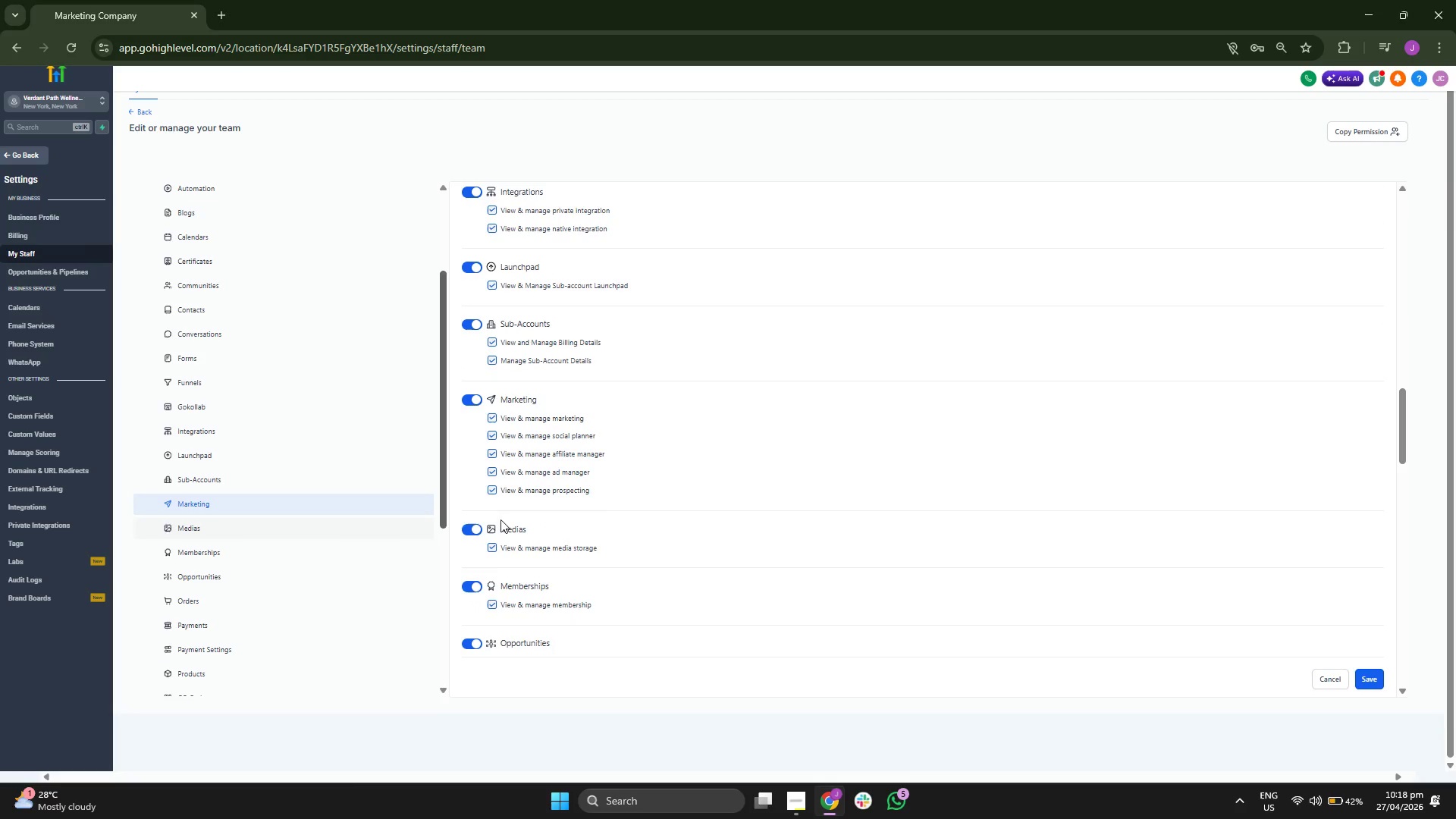 
scroll: coordinate [302, 419], scroll_direction: down, amount: 3.0
 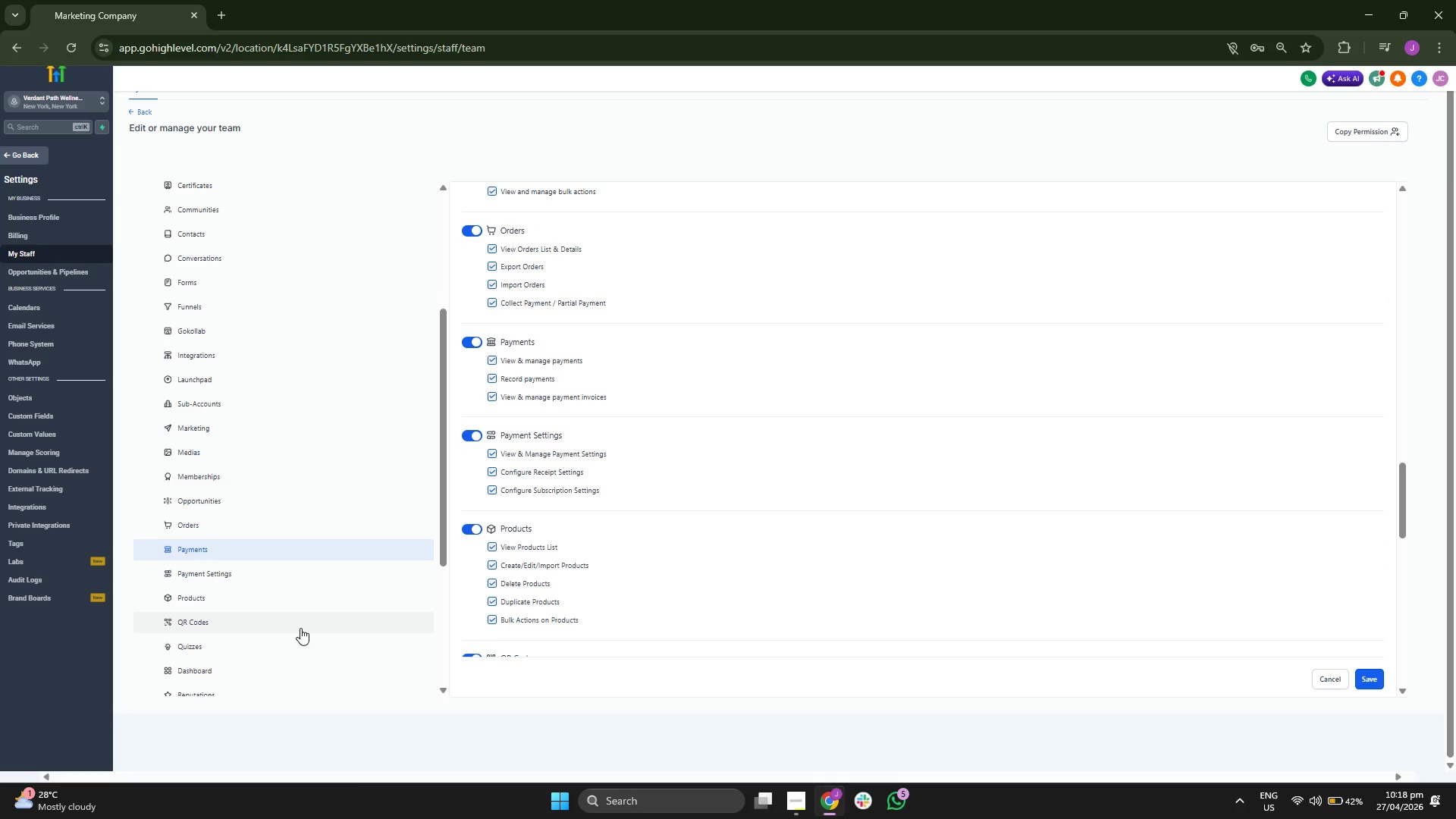 
left_click([295, 648])
 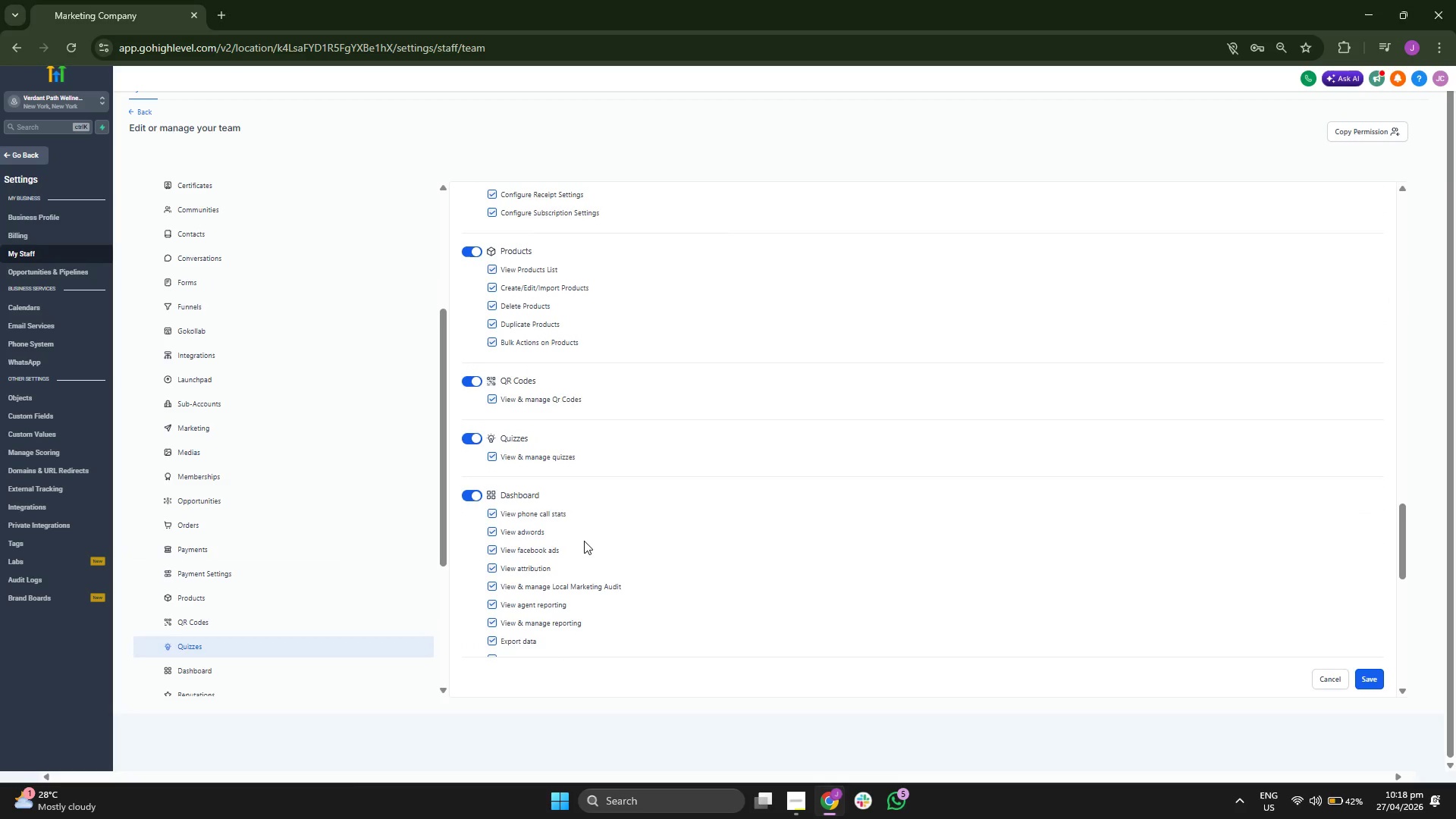 
scroll: coordinate [316, 459], scroll_direction: down, amount: 4.0
 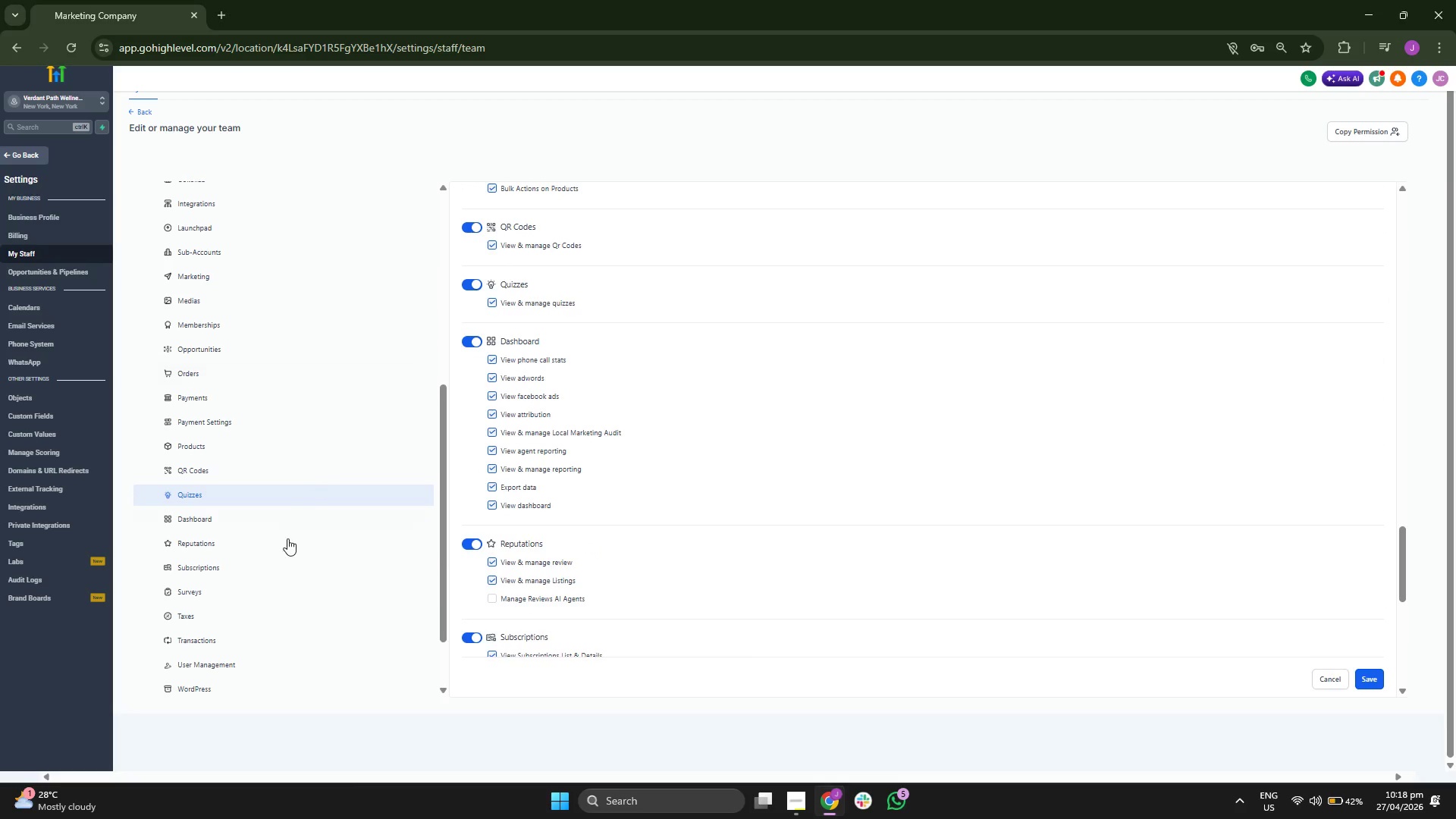 
left_click([287, 539])
 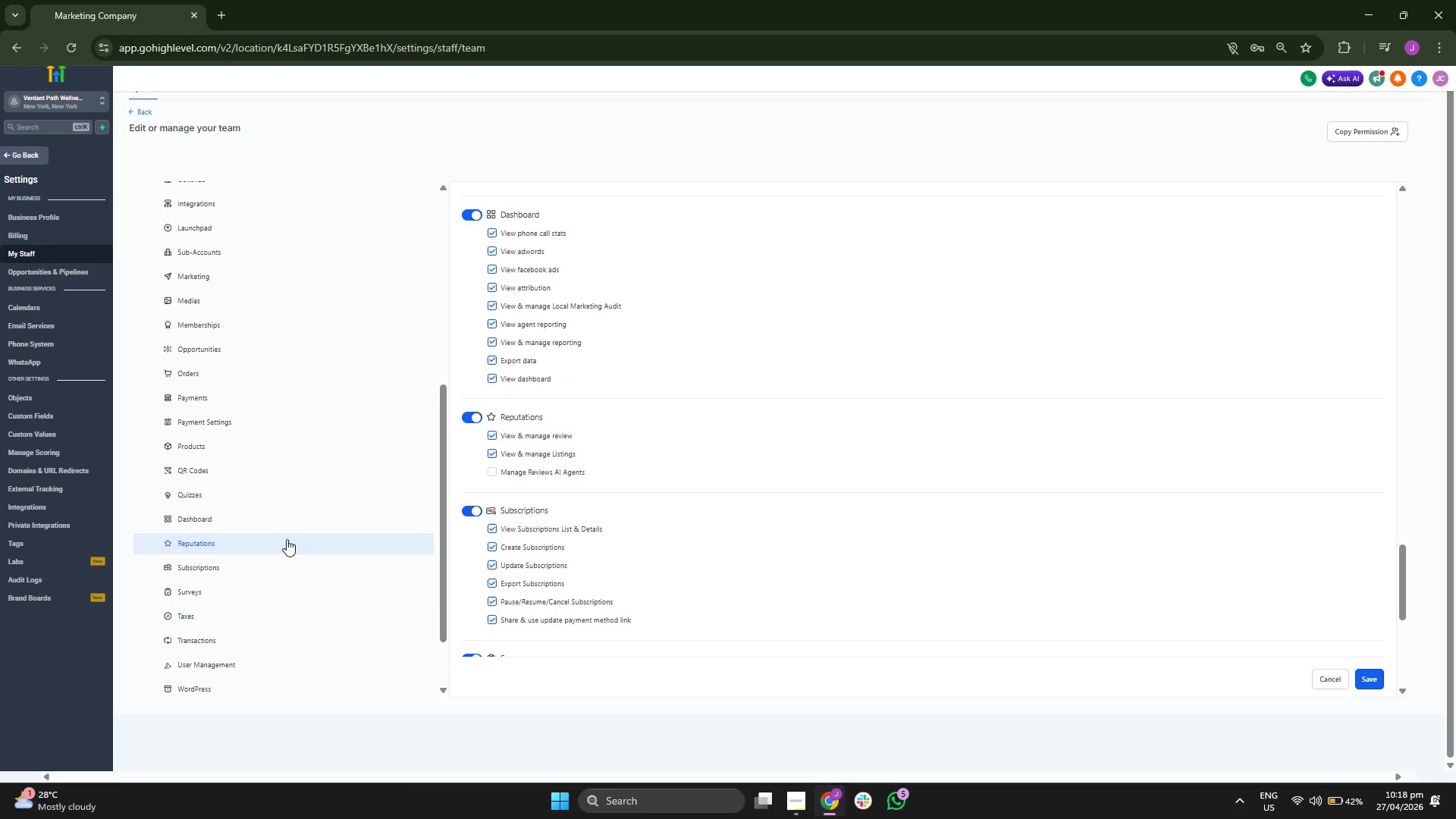 
scroll: coordinate [287, 539], scroll_direction: down, amount: 1.0
 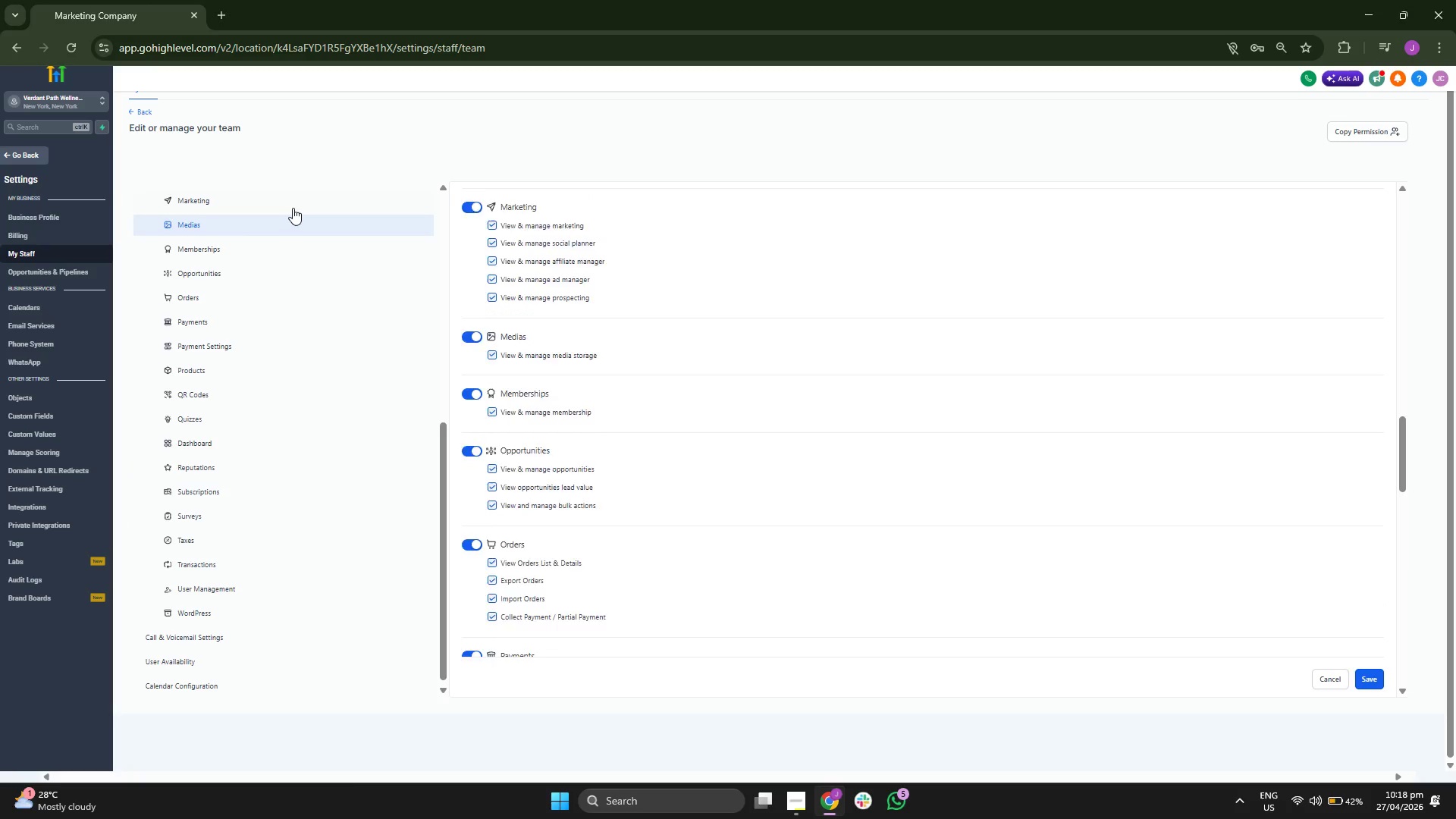 
scroll: coordinate [382, 337], scroll_direction: up, amount: 34.0
 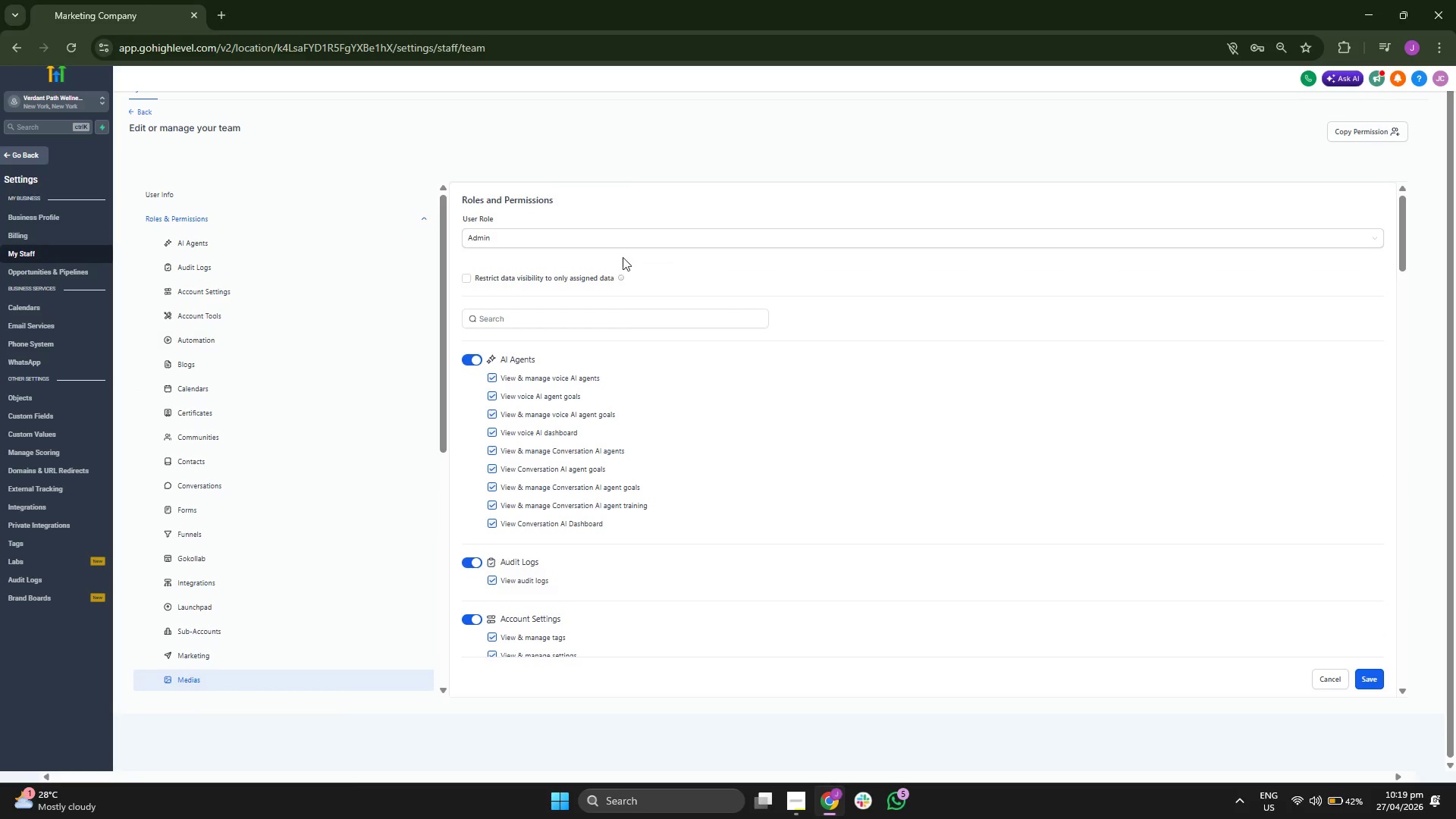 
left_click([630, 243])
 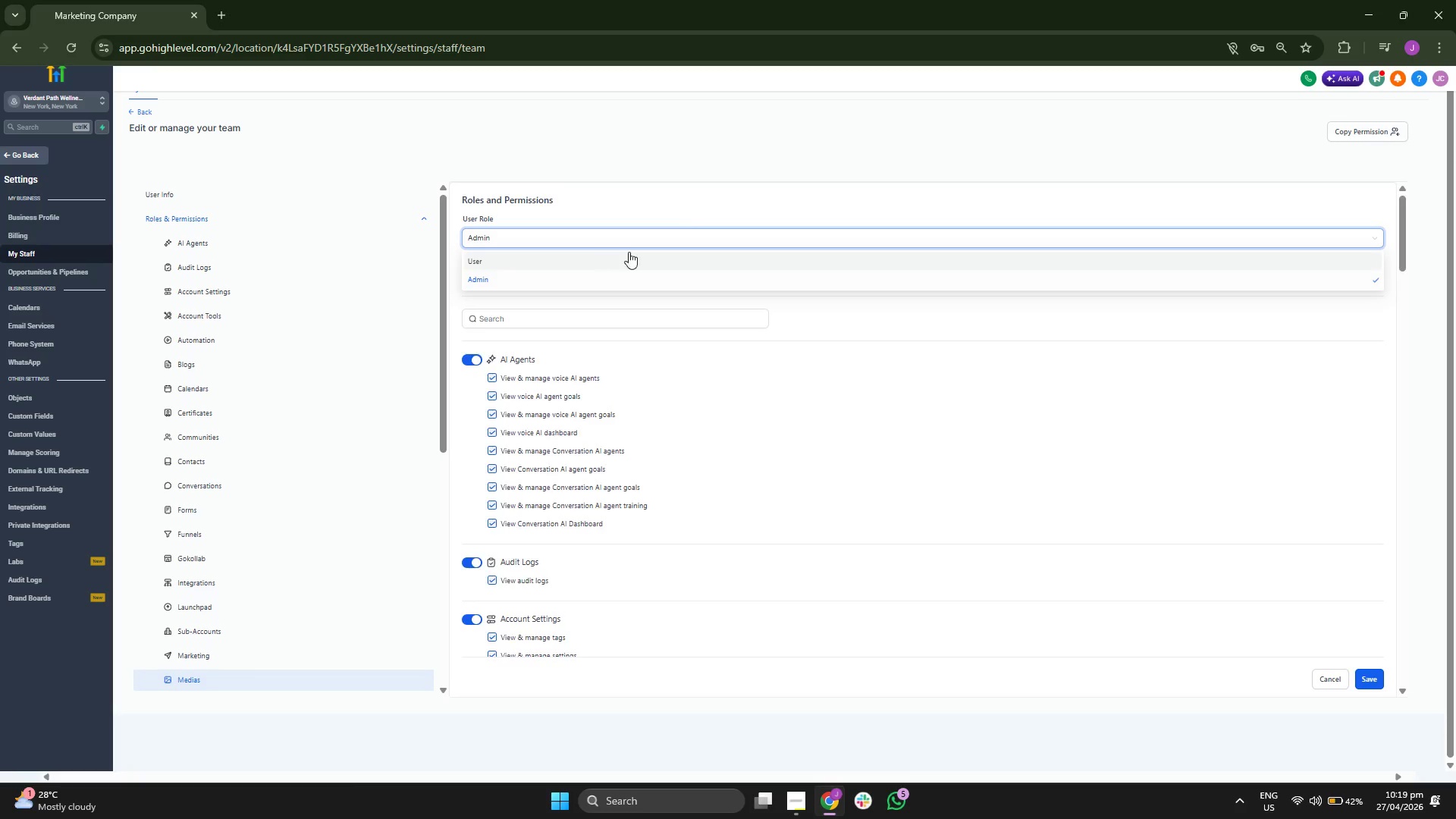 
double_click([698, 211])
 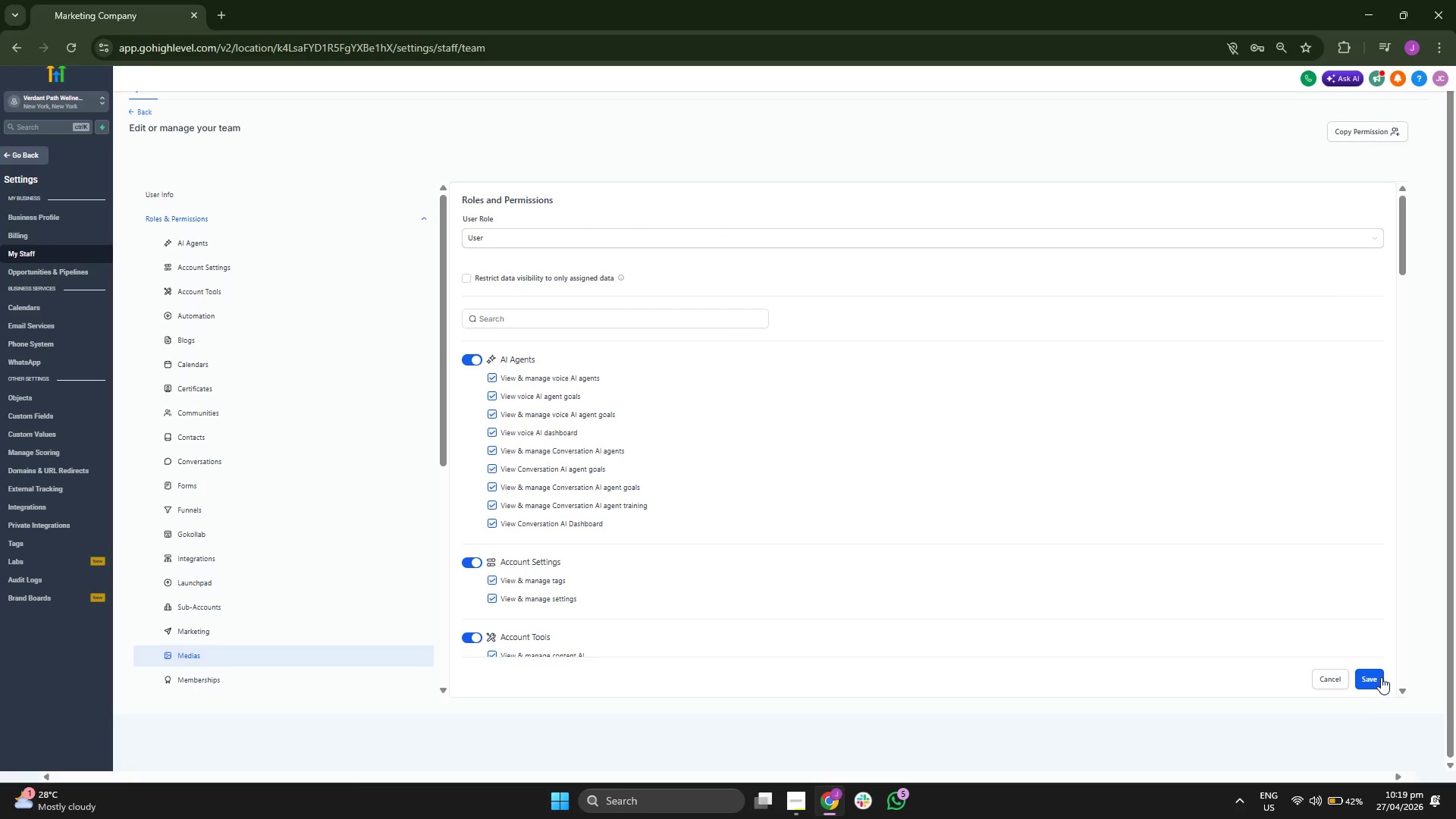 
left_click([1378, 676])
 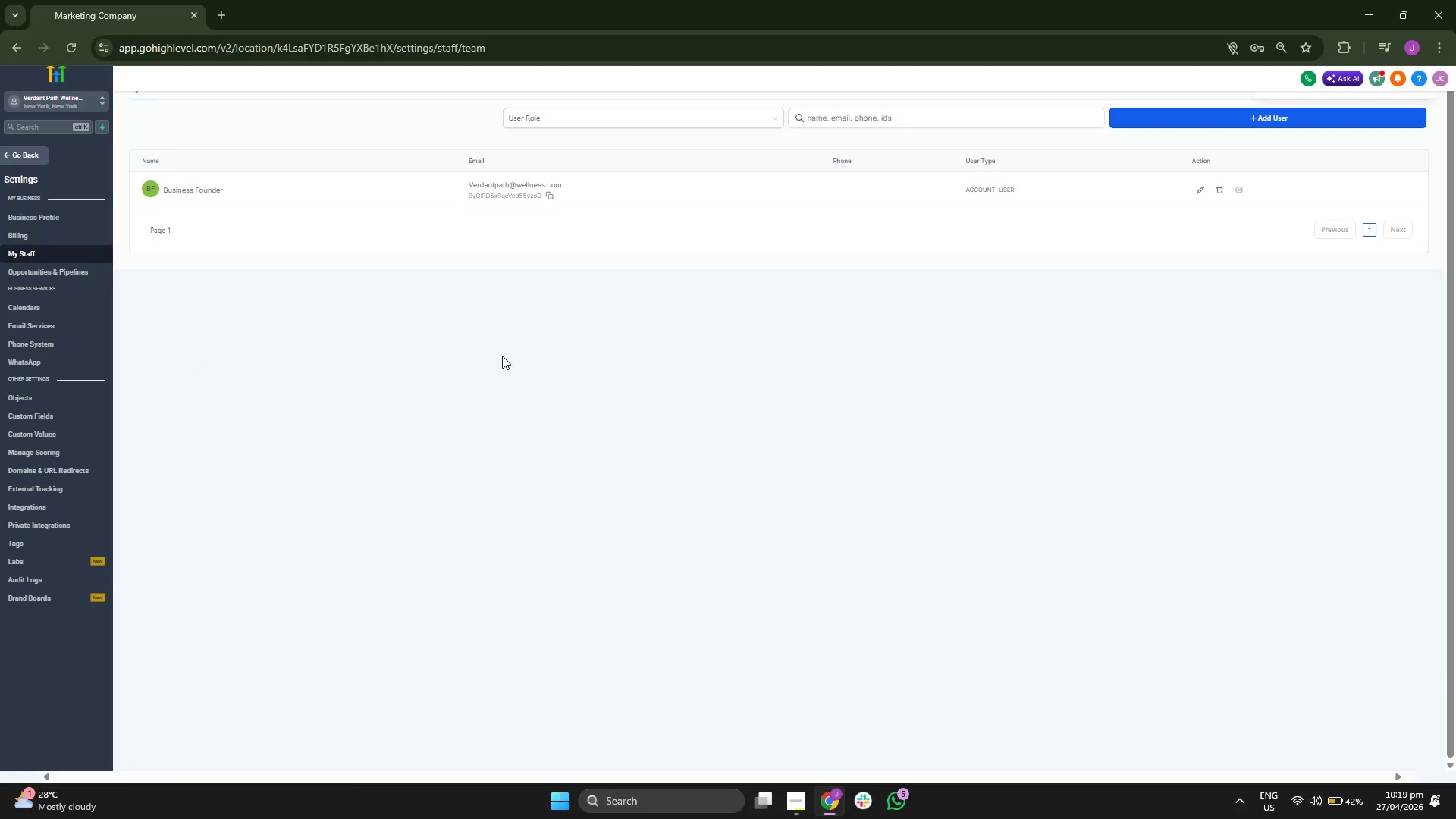 
left_click([552, 191])
 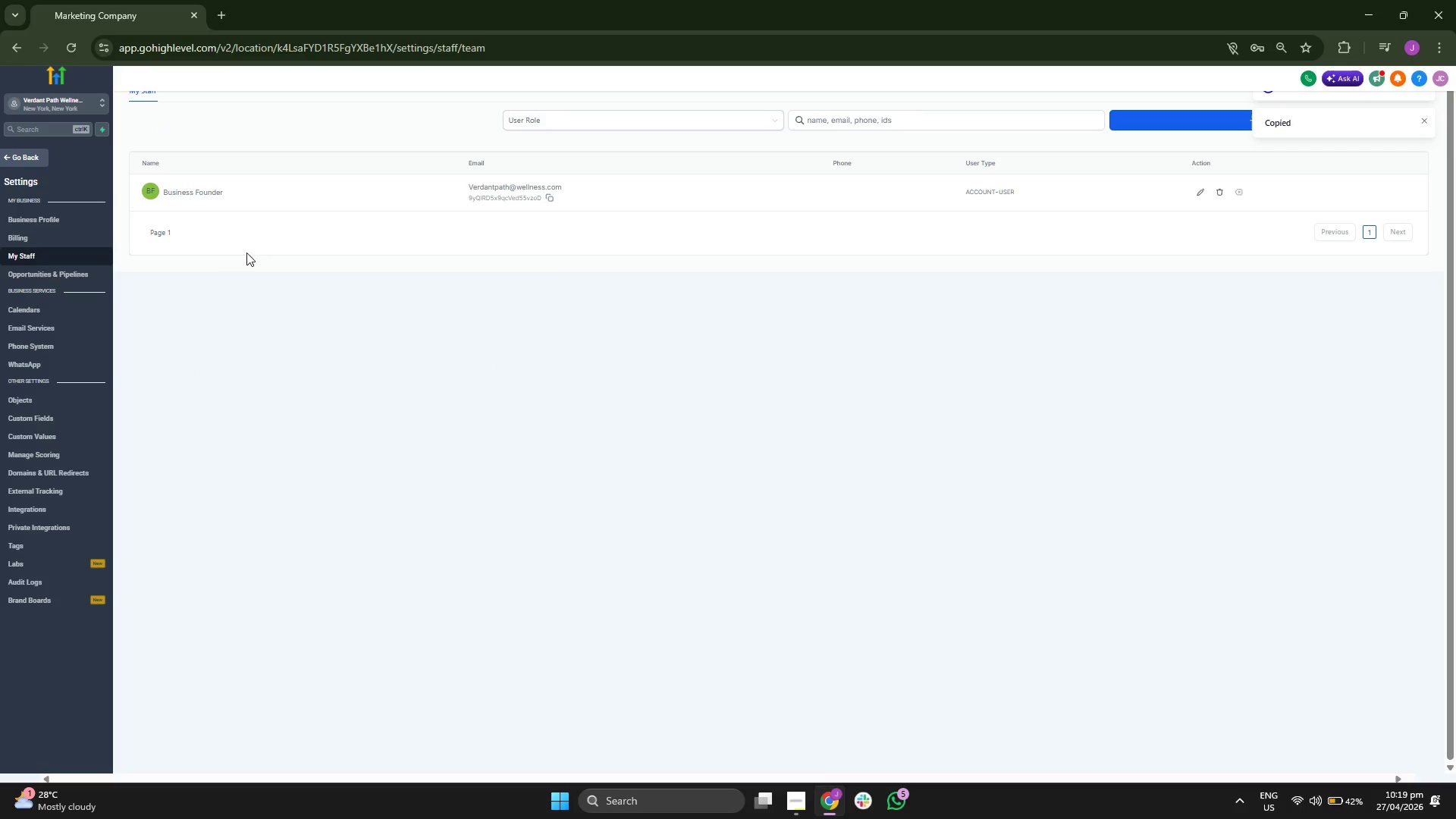 
left_click([20, 159])
 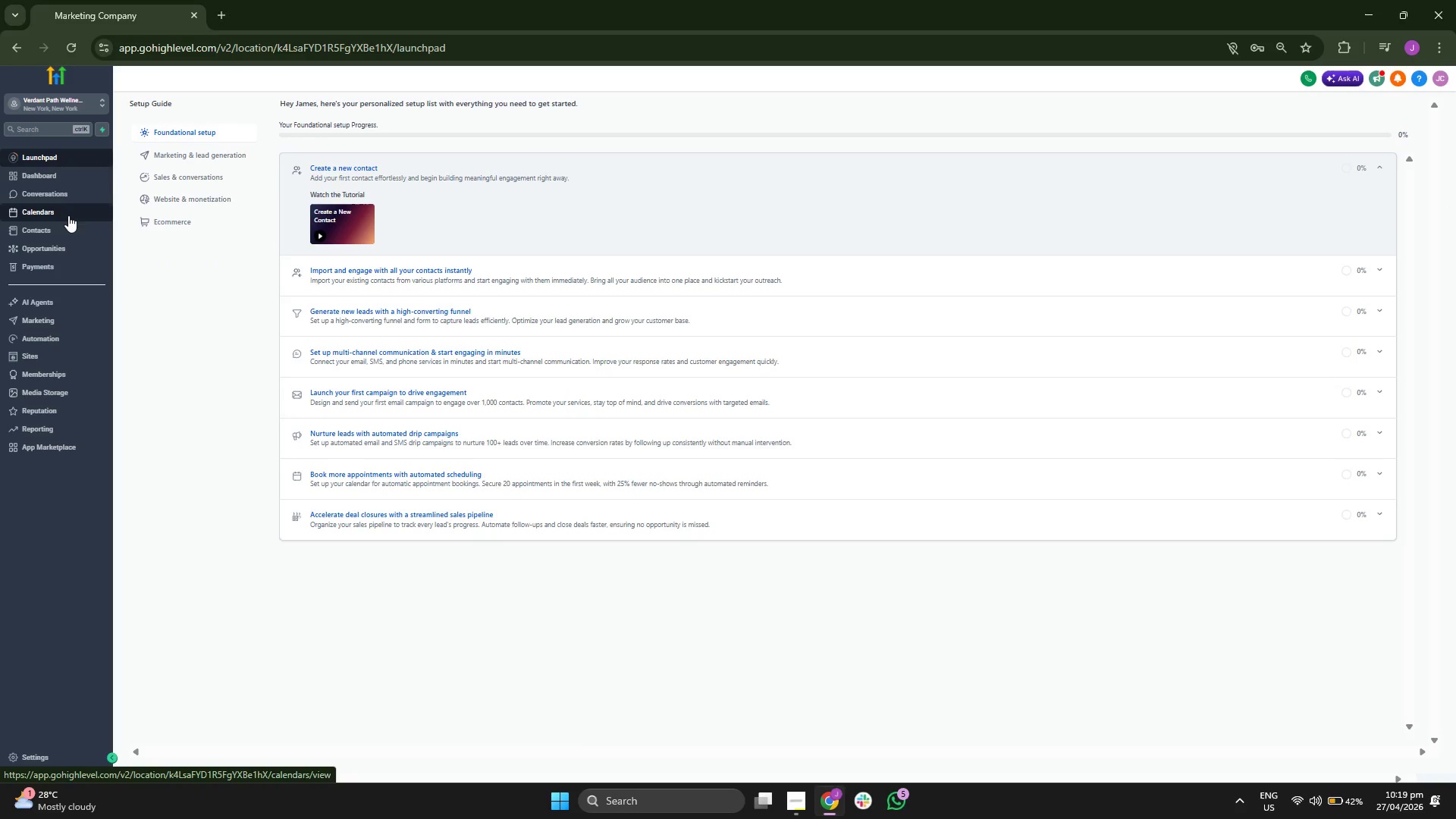 
left_click([69, 215])
 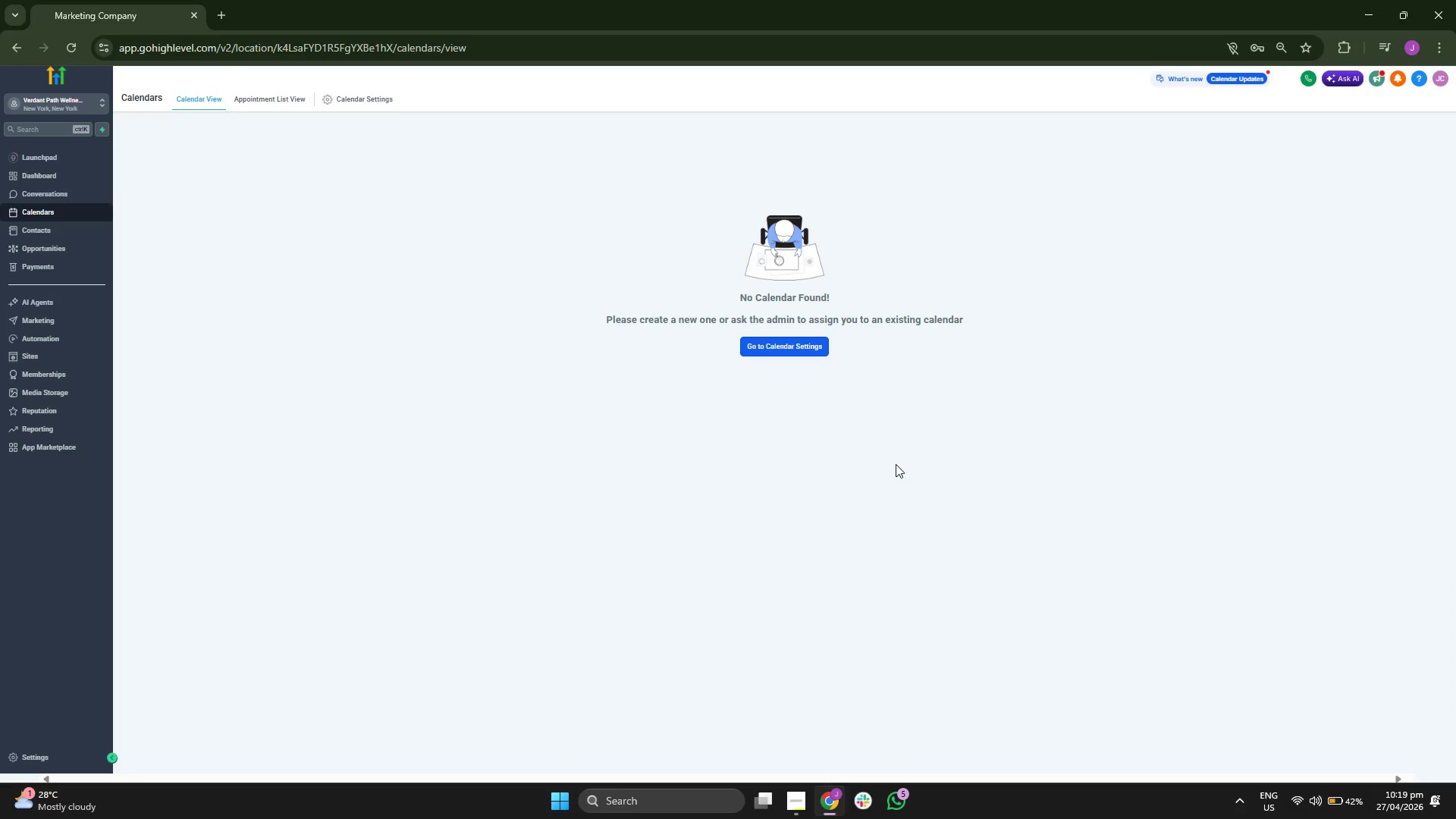 
left_click([369, 93])
 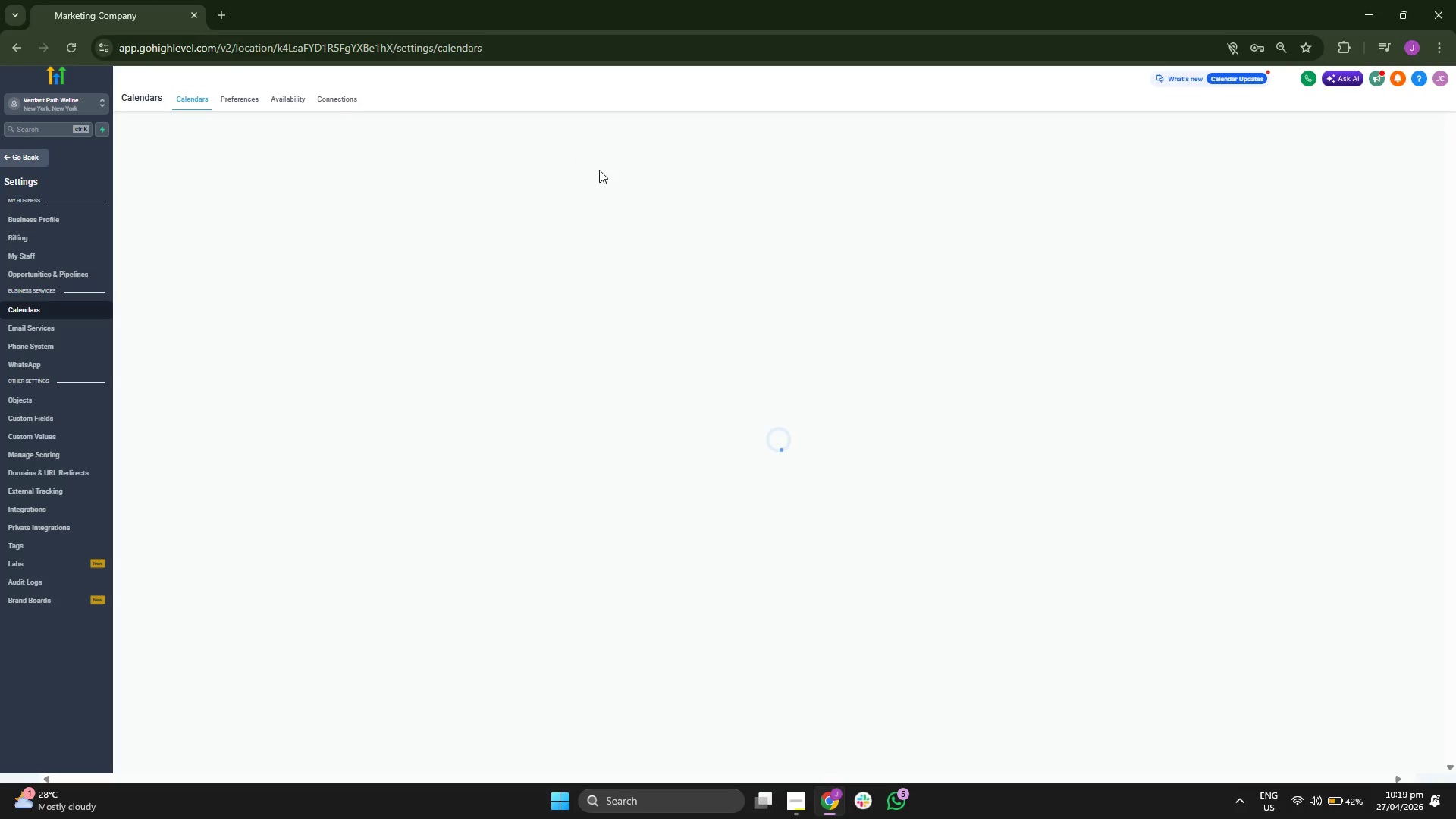 
wait(10.53)
 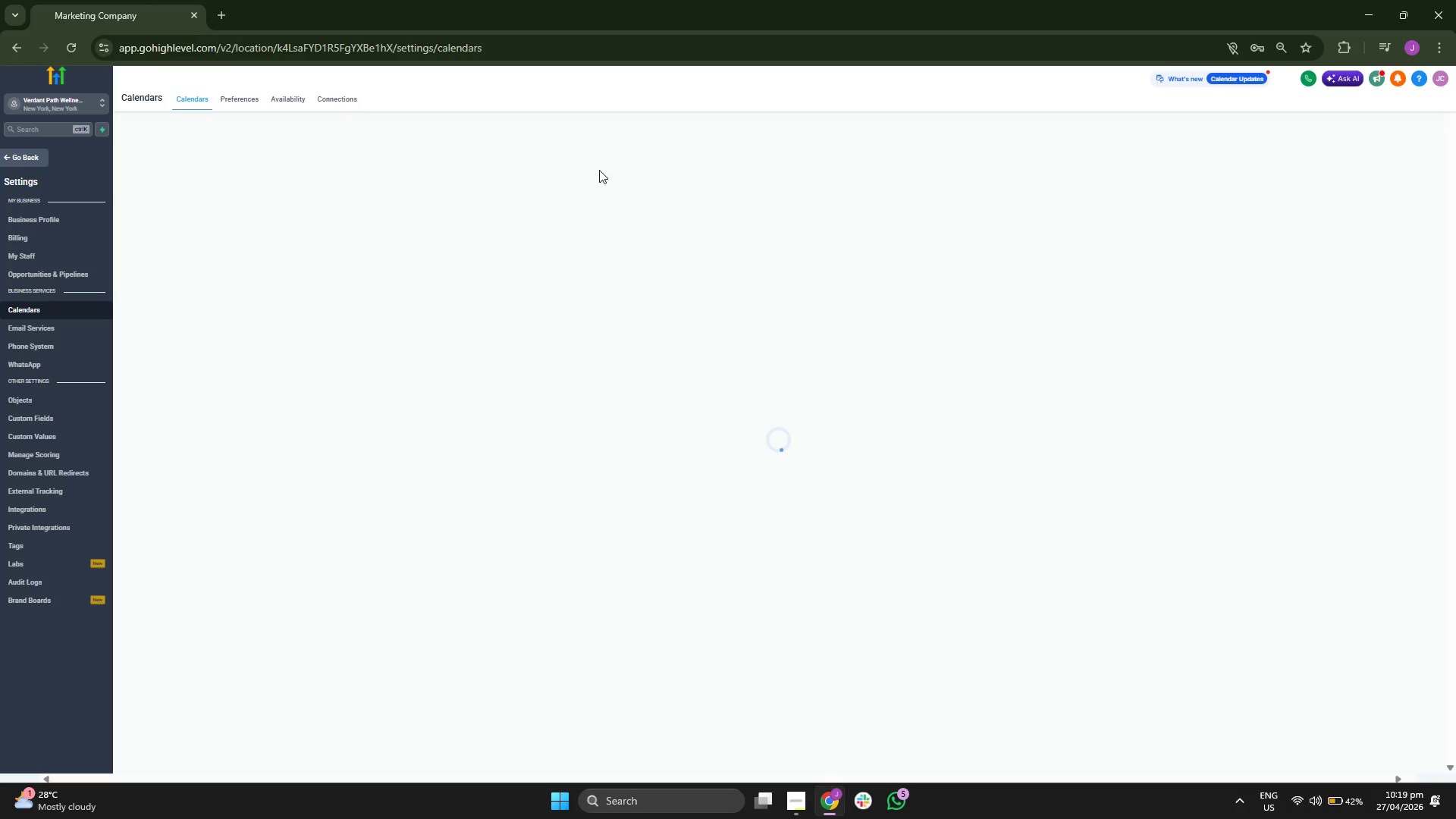 
left_click([1266, 208])
 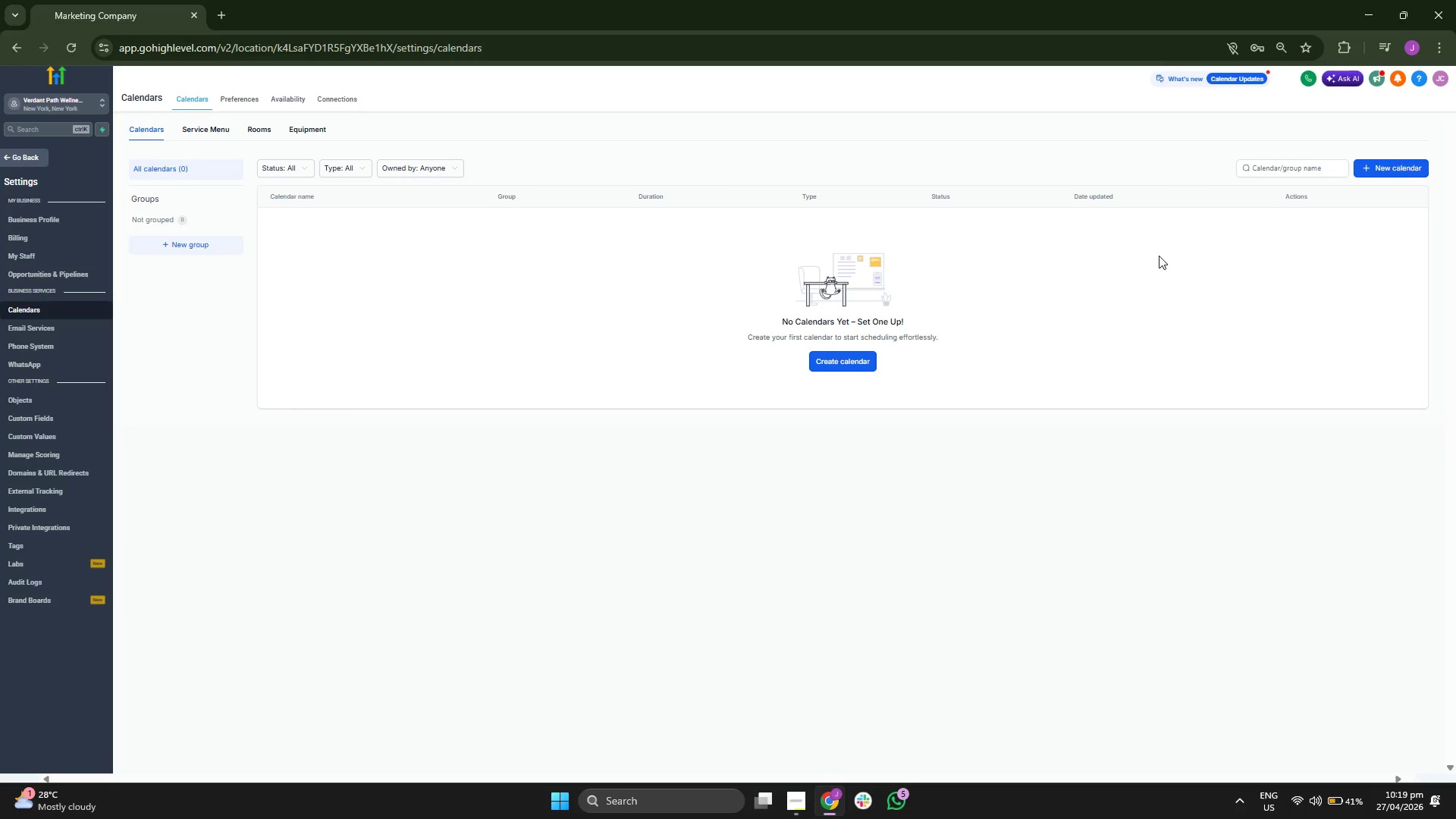 
left_click([1371, 166])
 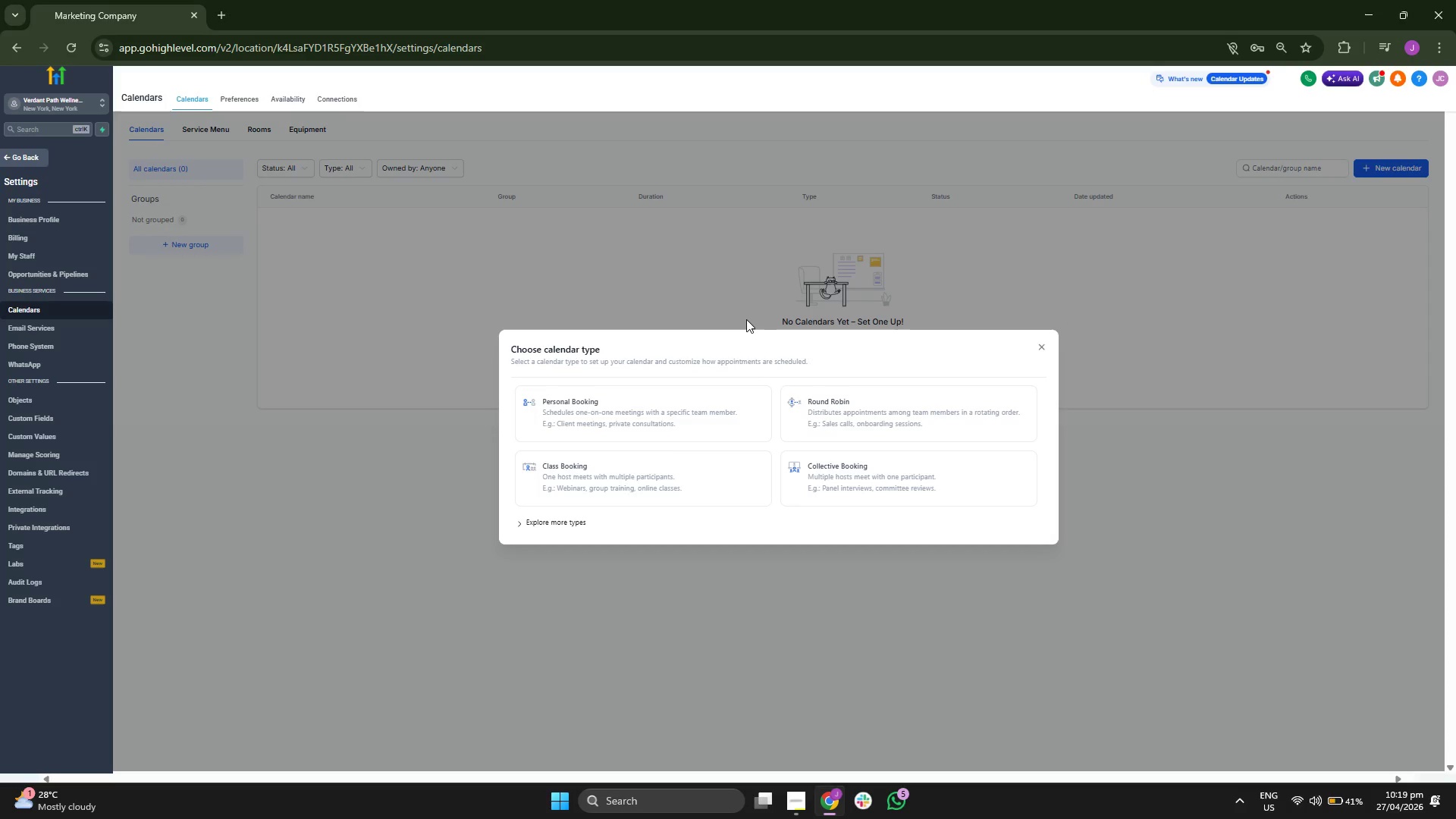 
left_click([647, 416])
 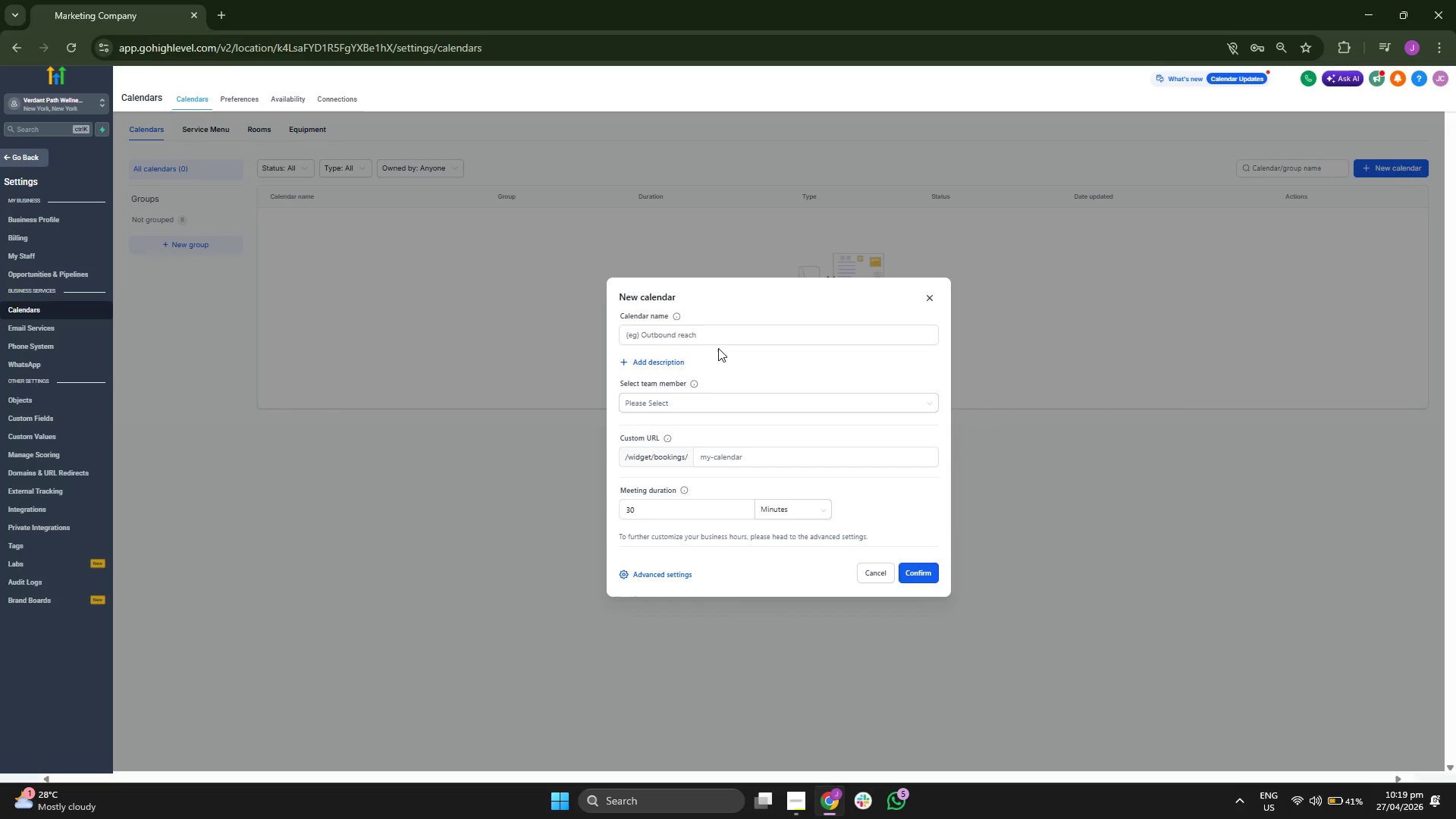 
left_click([720, 340])
 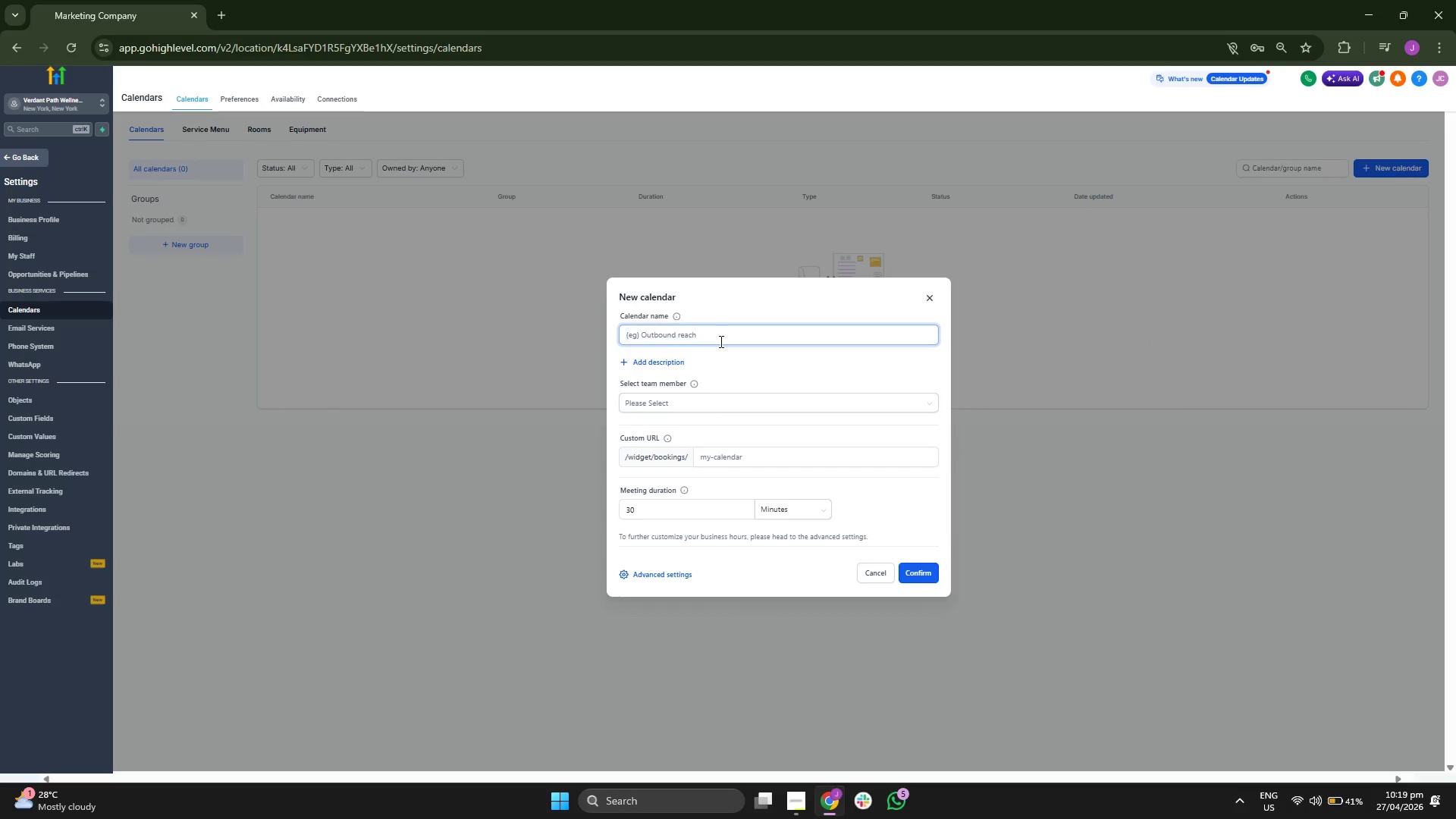 
type(Booking Appointment)
 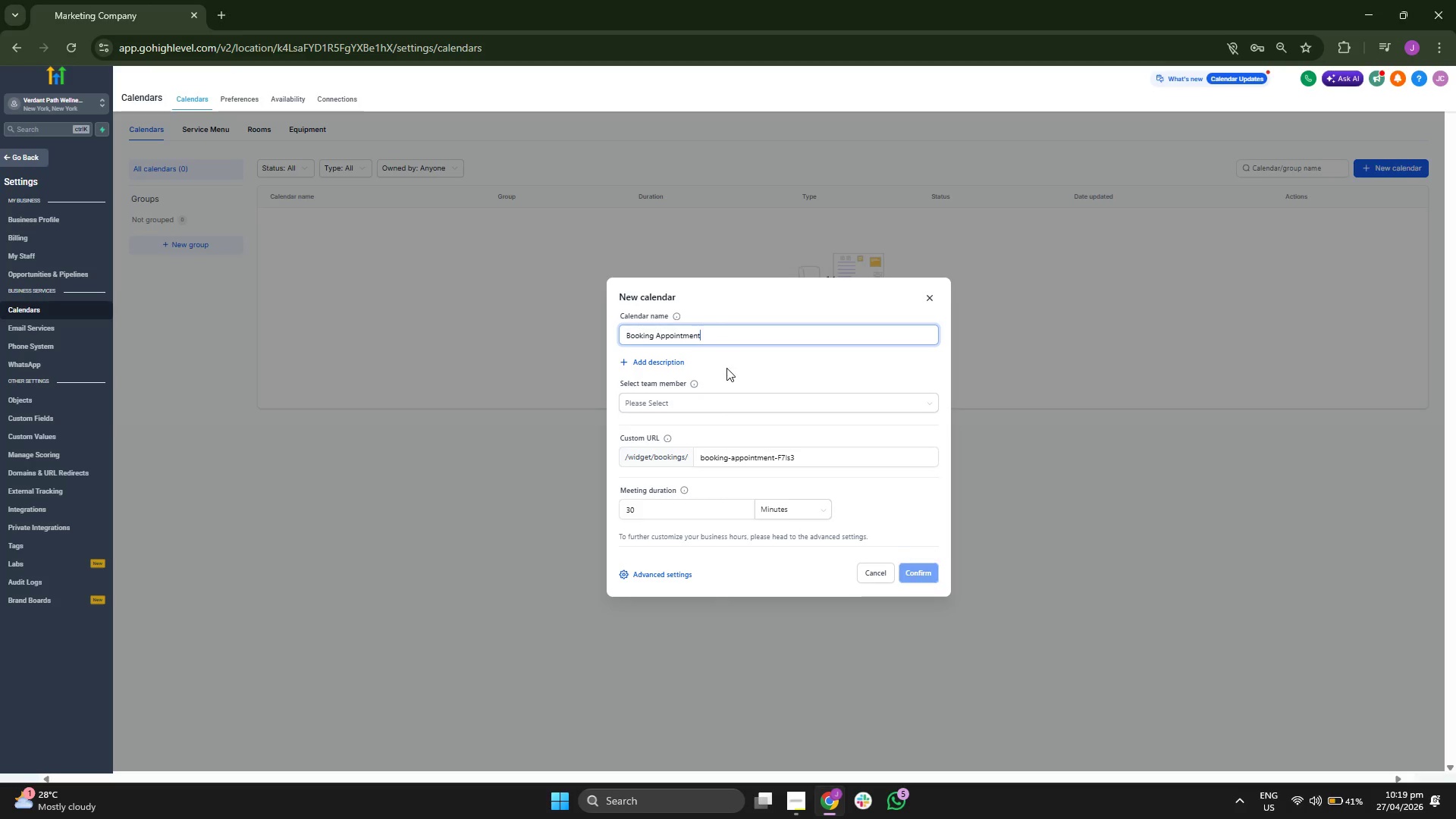 
left_click([726, 369])
 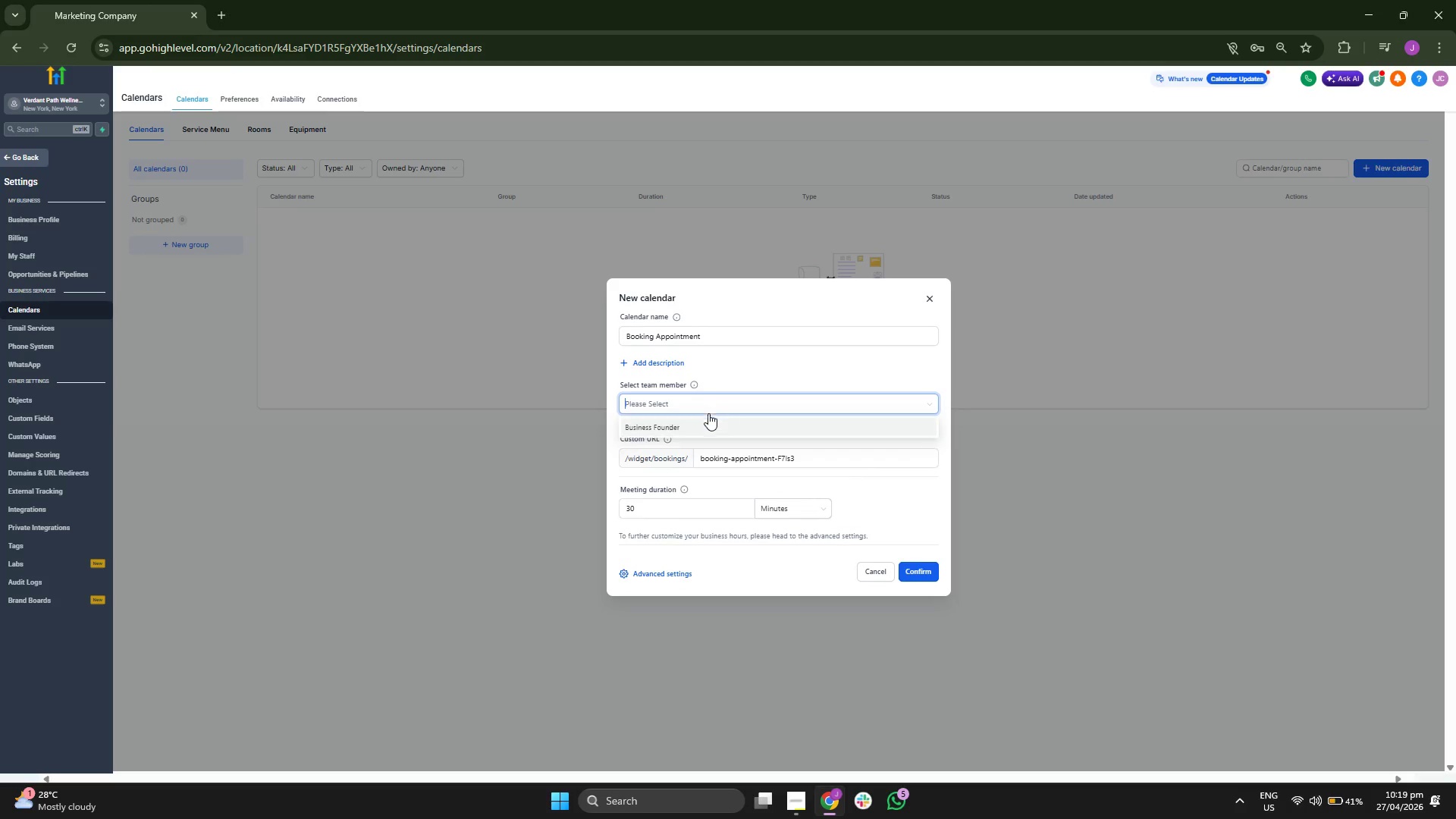 
left_click([703, 427])
 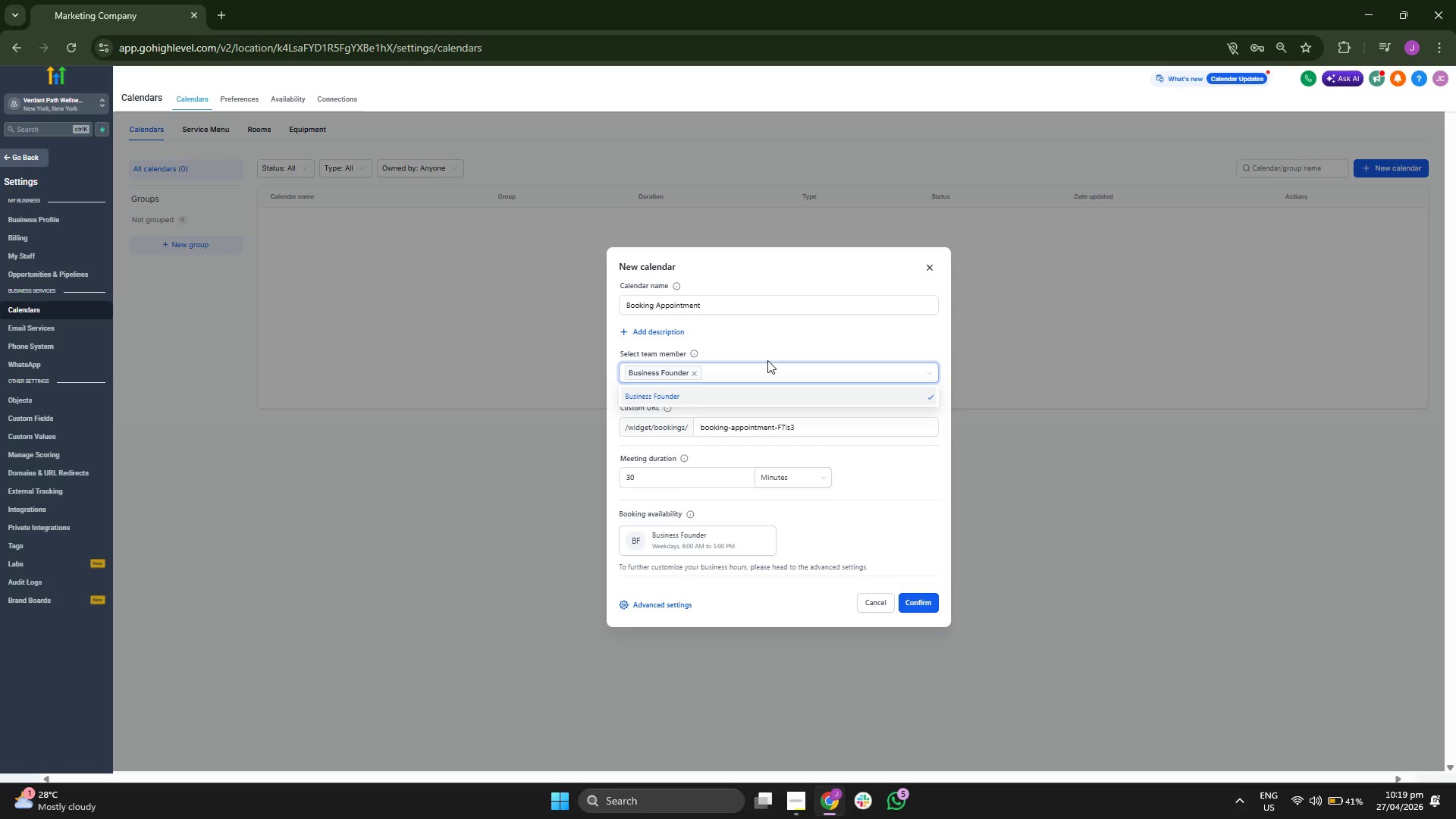 
left_click([777, 336])
 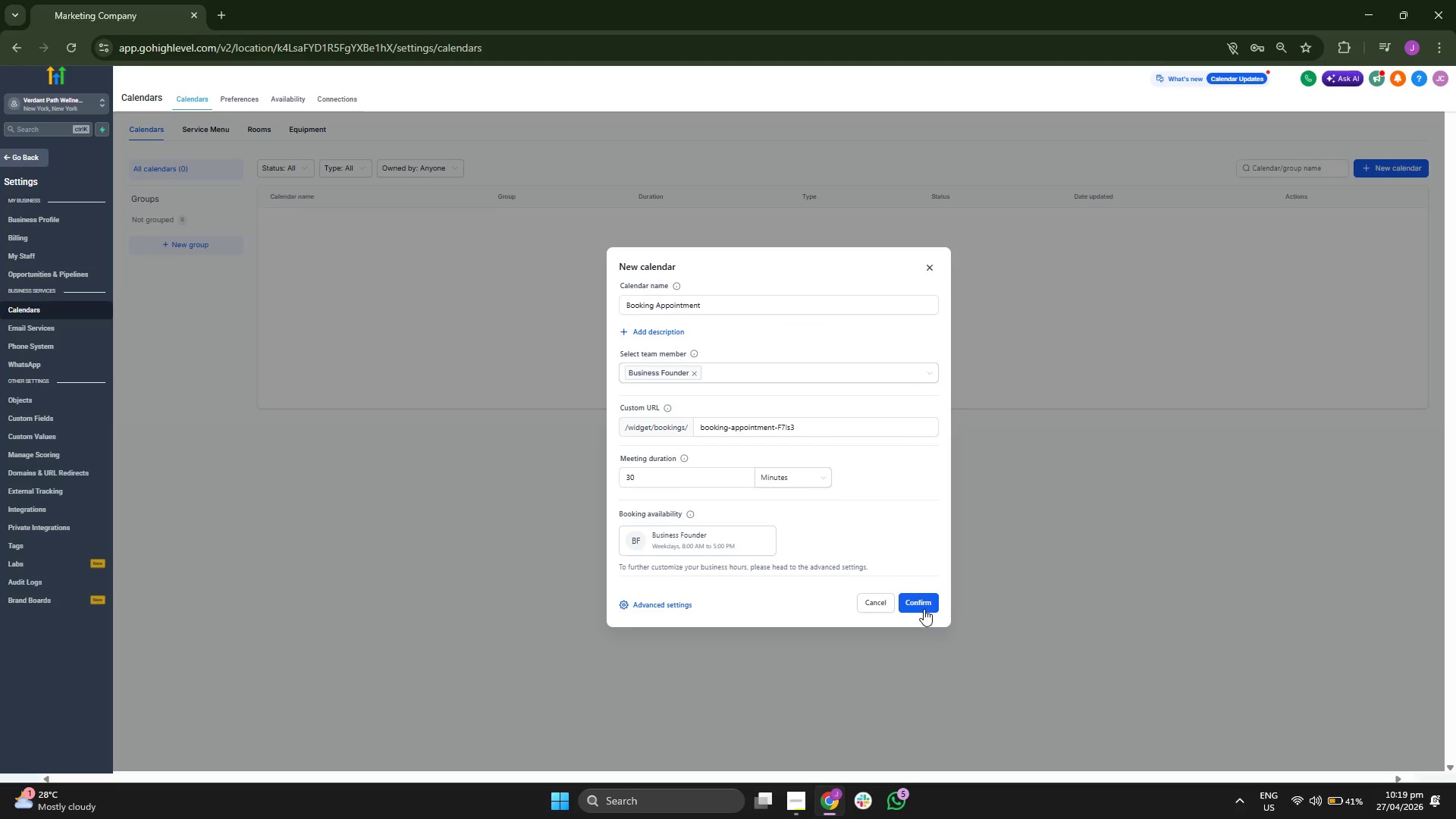 
left_click([923, 613])
 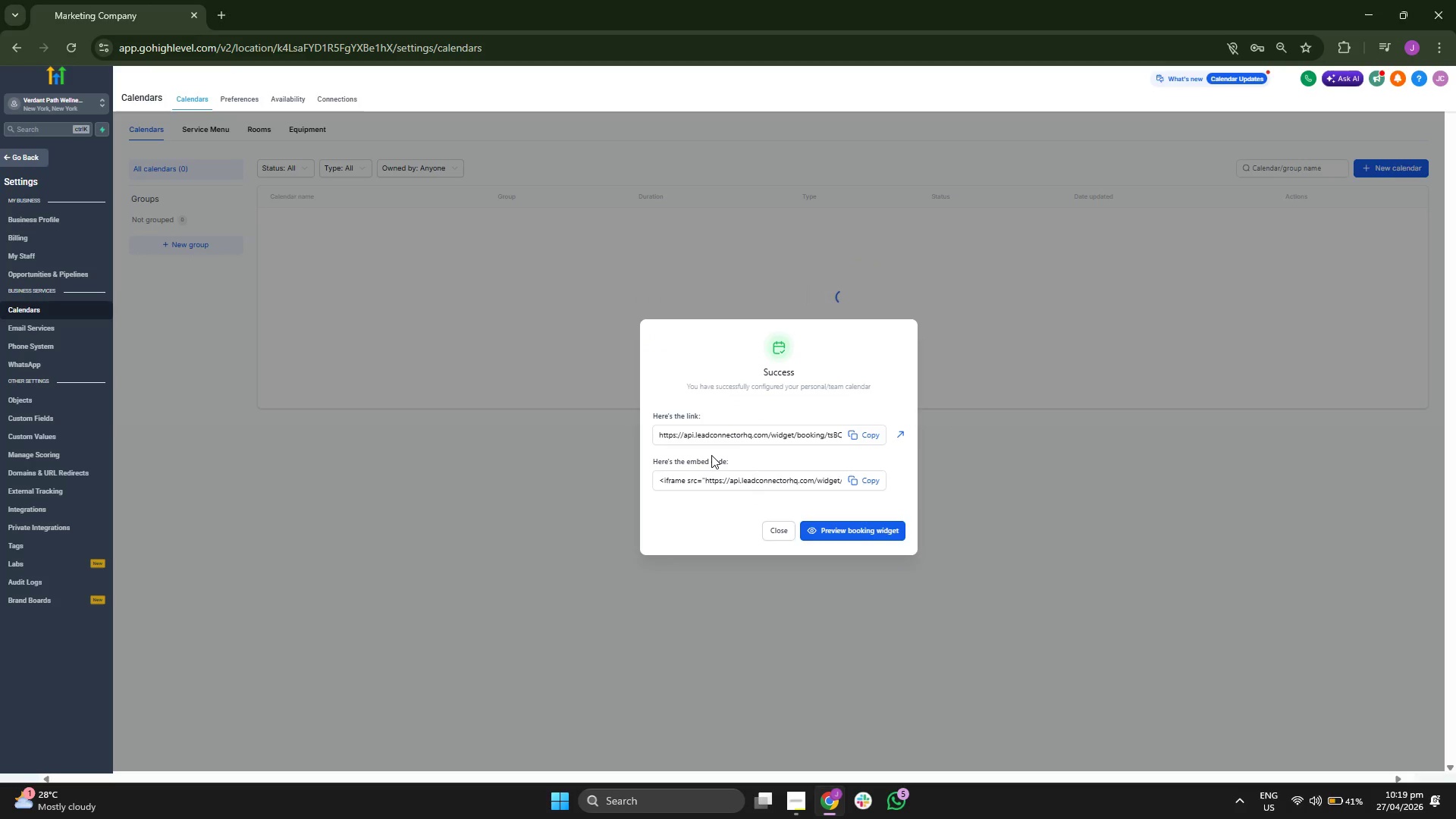 
left_click([877, 534])
 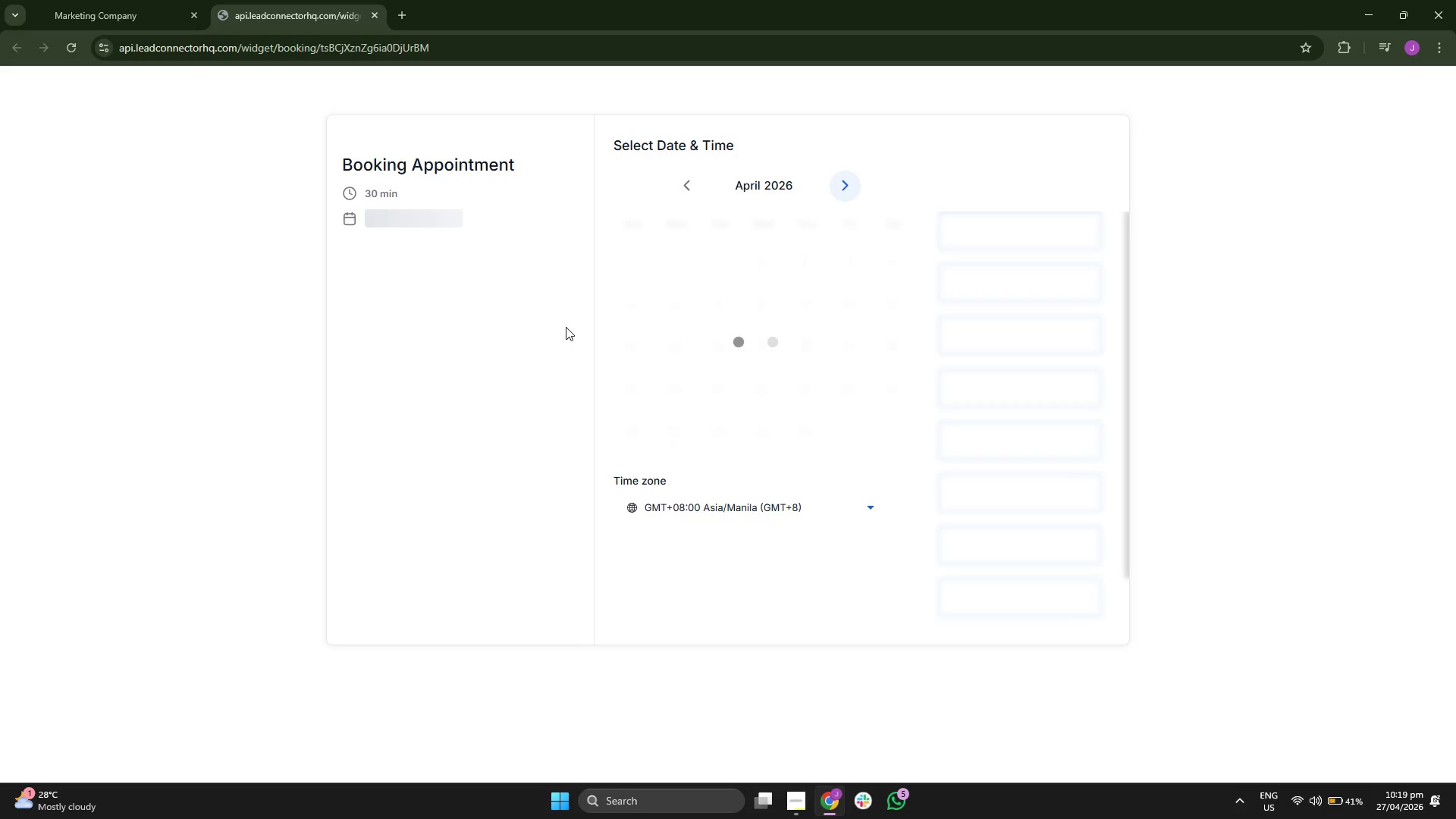 
mouse_move([815, 499])
 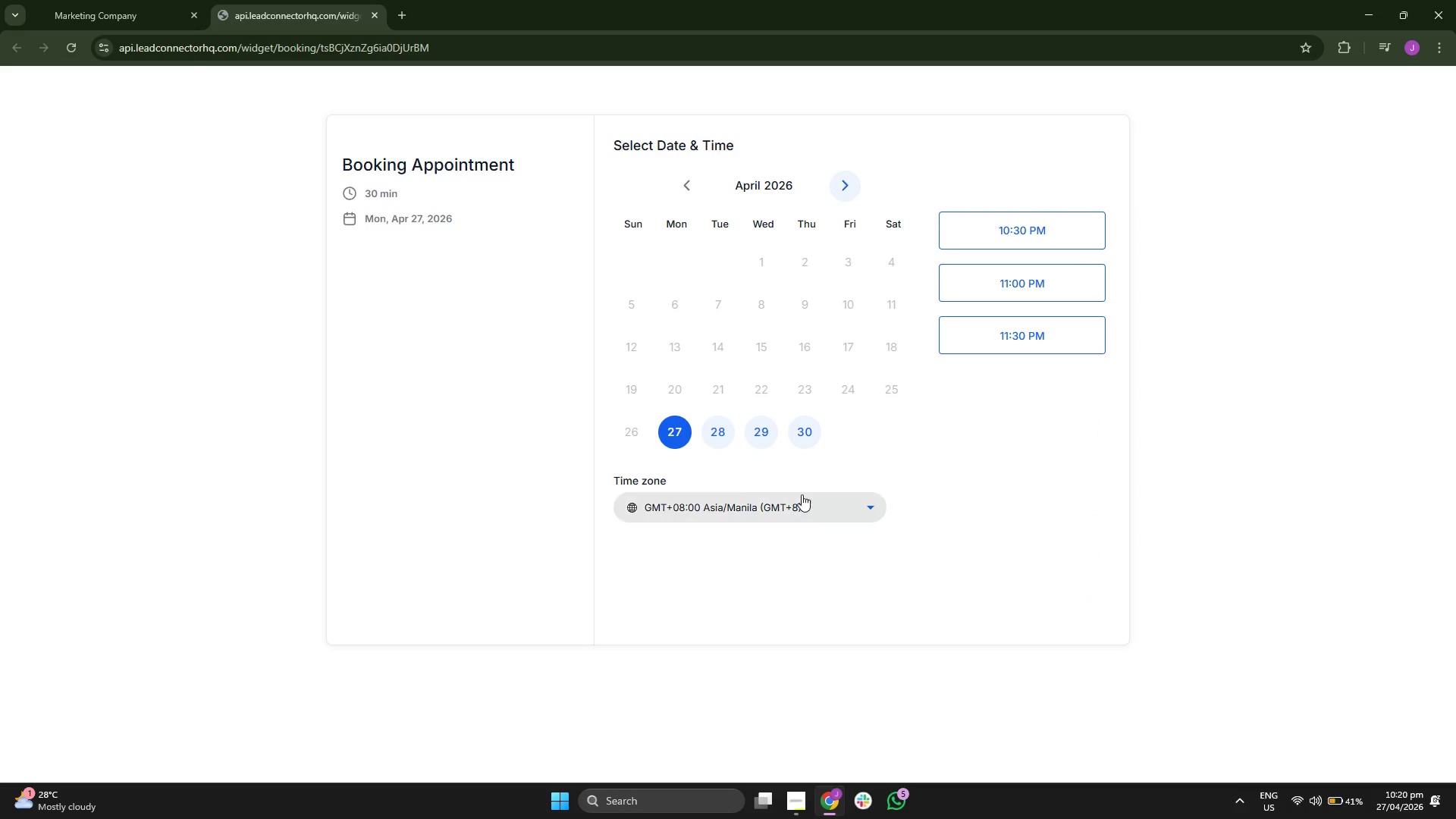 
scroll: coordinate [788, 340], scroll_direction: down, amount: 5.0
 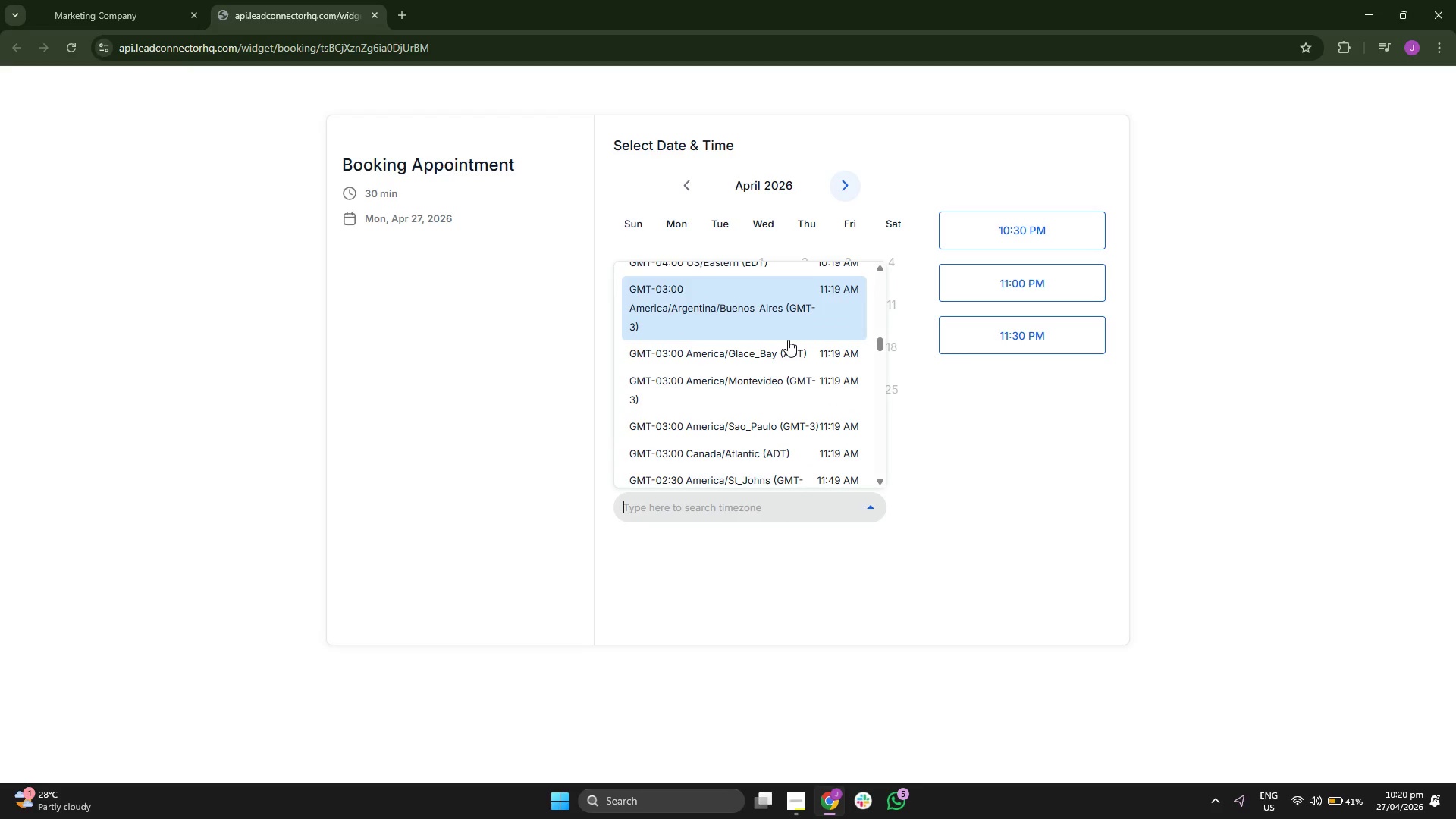 
scroll: coordinate [788, 340], scroll_direction: none, amount: 0.0
 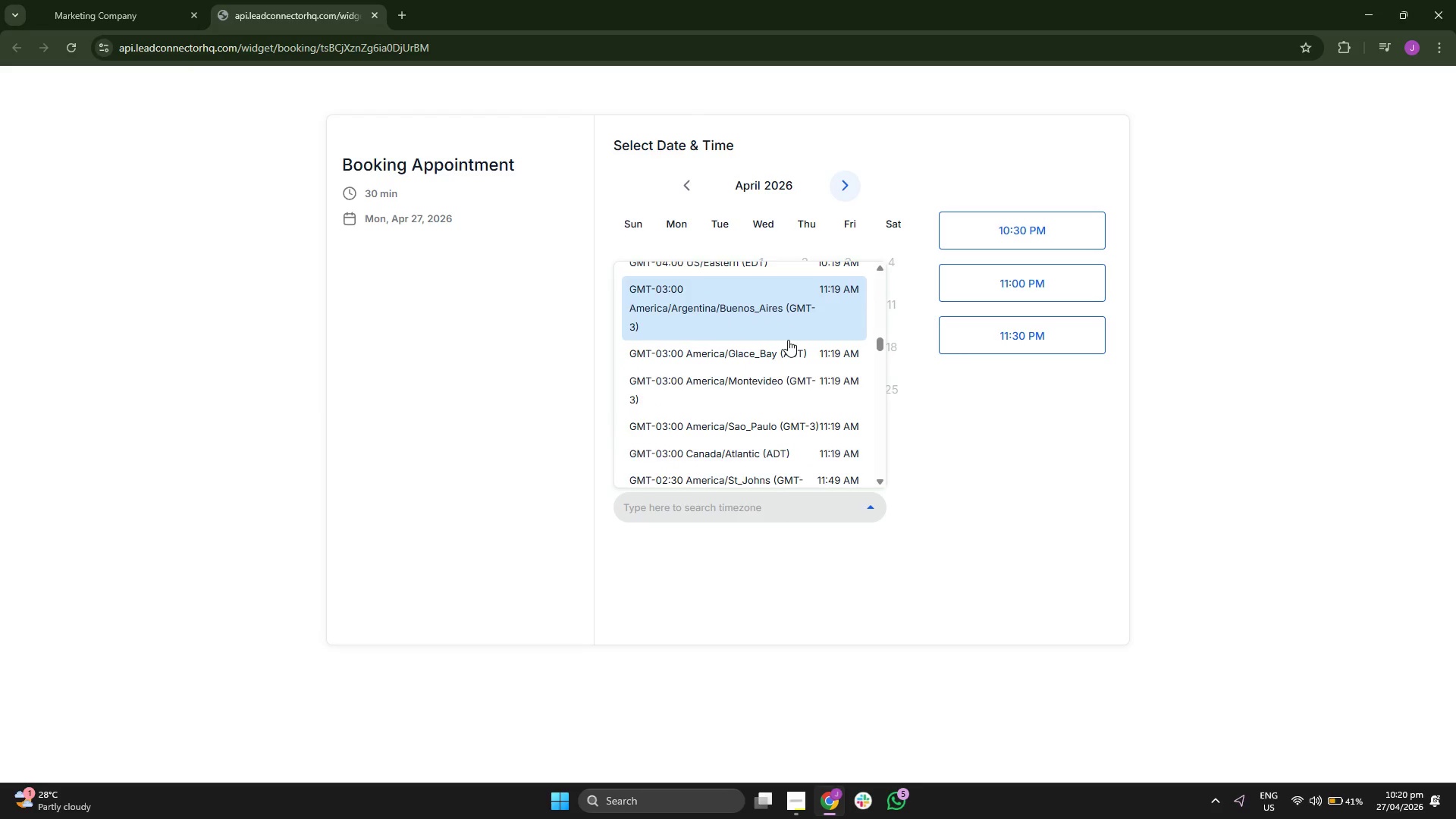 
scroll: coordinate [788, 340], scroll_direction: down, amount: 6.0
 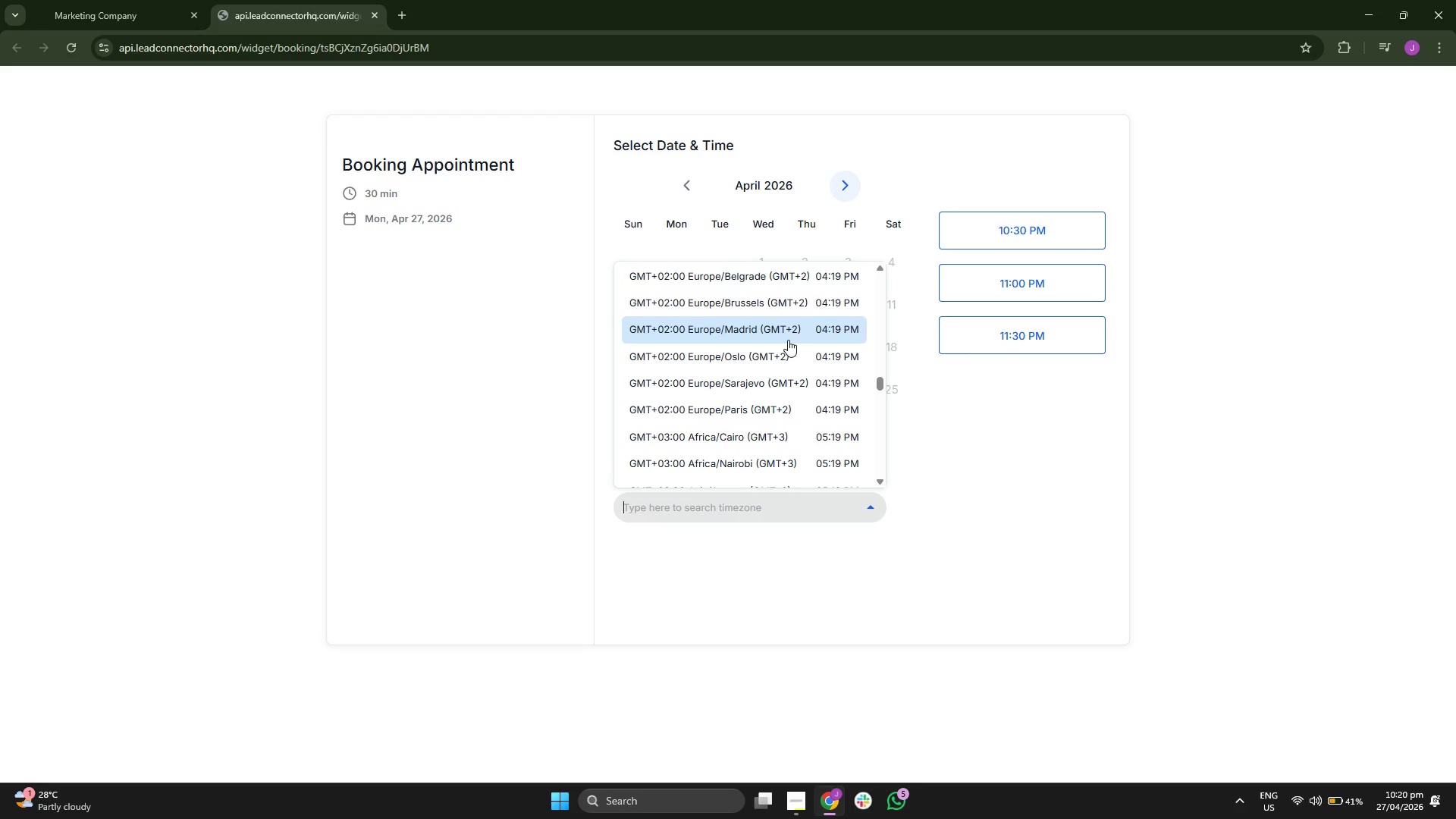 
scroll: coordinate [788, 340], scroll_direction: down, amount: 5.0
 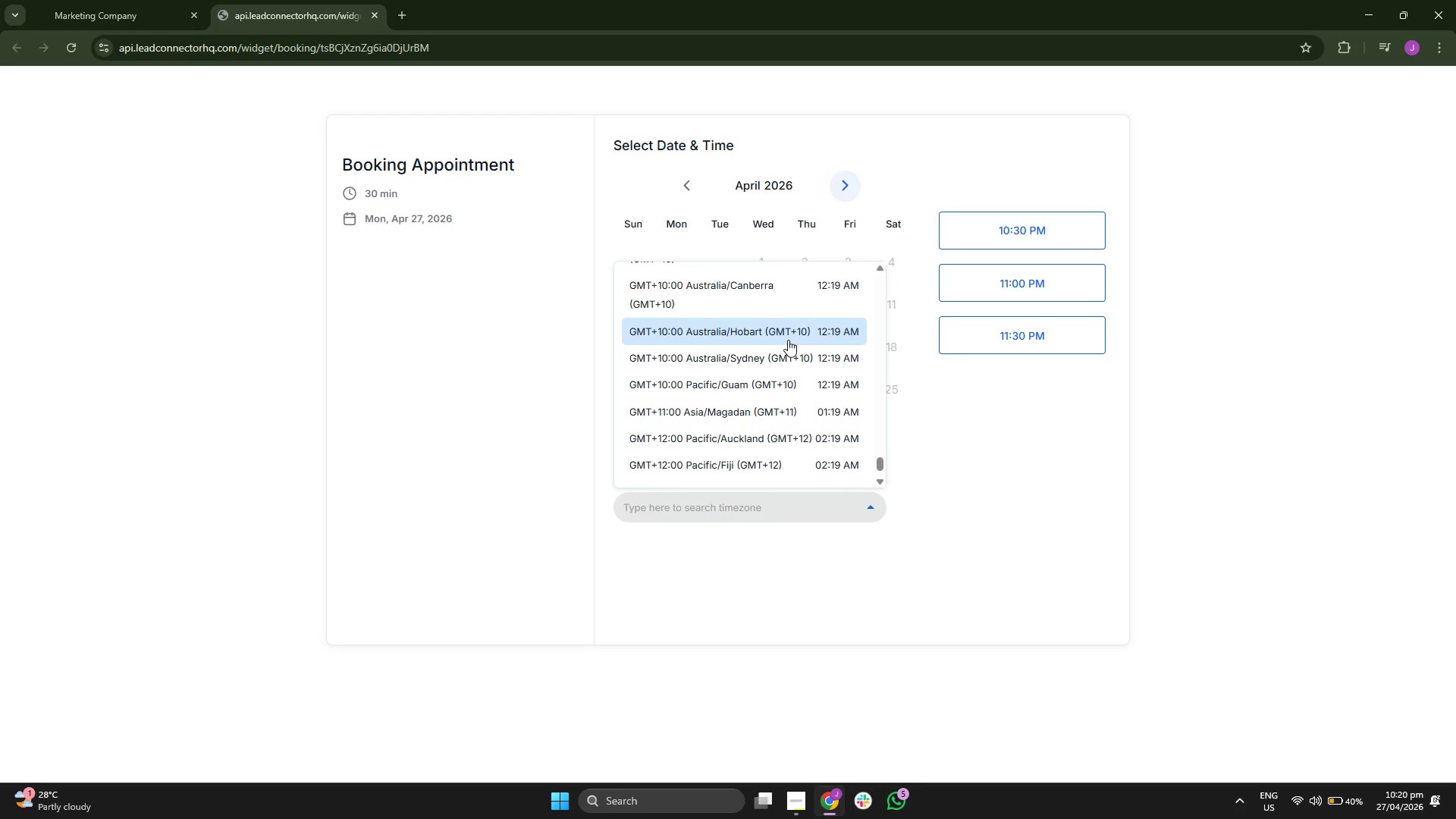 
scroll: coordinate [788, 340], scroll_direction: down, amount: 2.0
 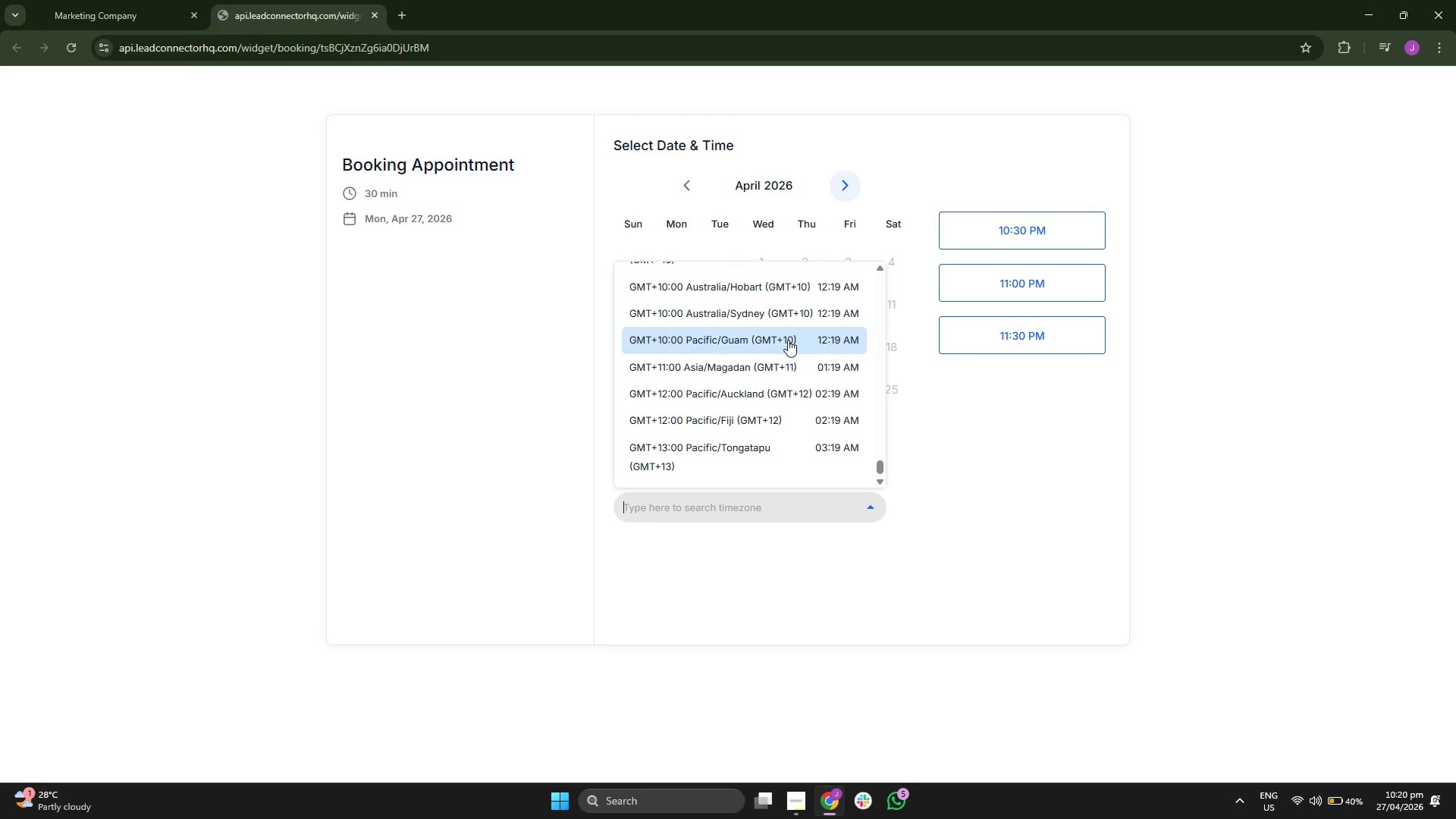 
scroll: coordinate [778, 463], scroll_direction: up, amount: 19.0
 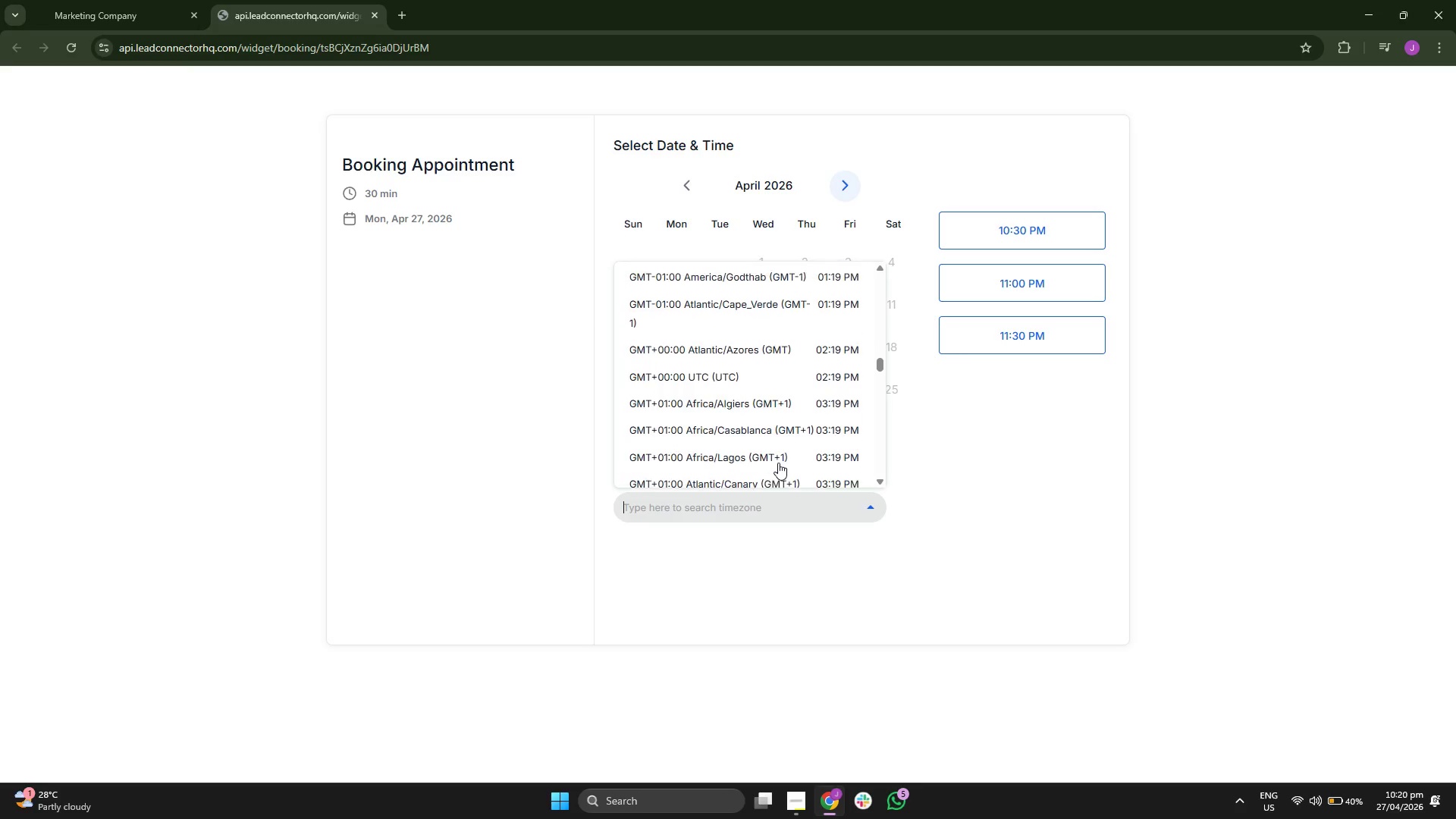 
scroll: coordinate [778, 463], scroll_direction: down, amount: 9.0
 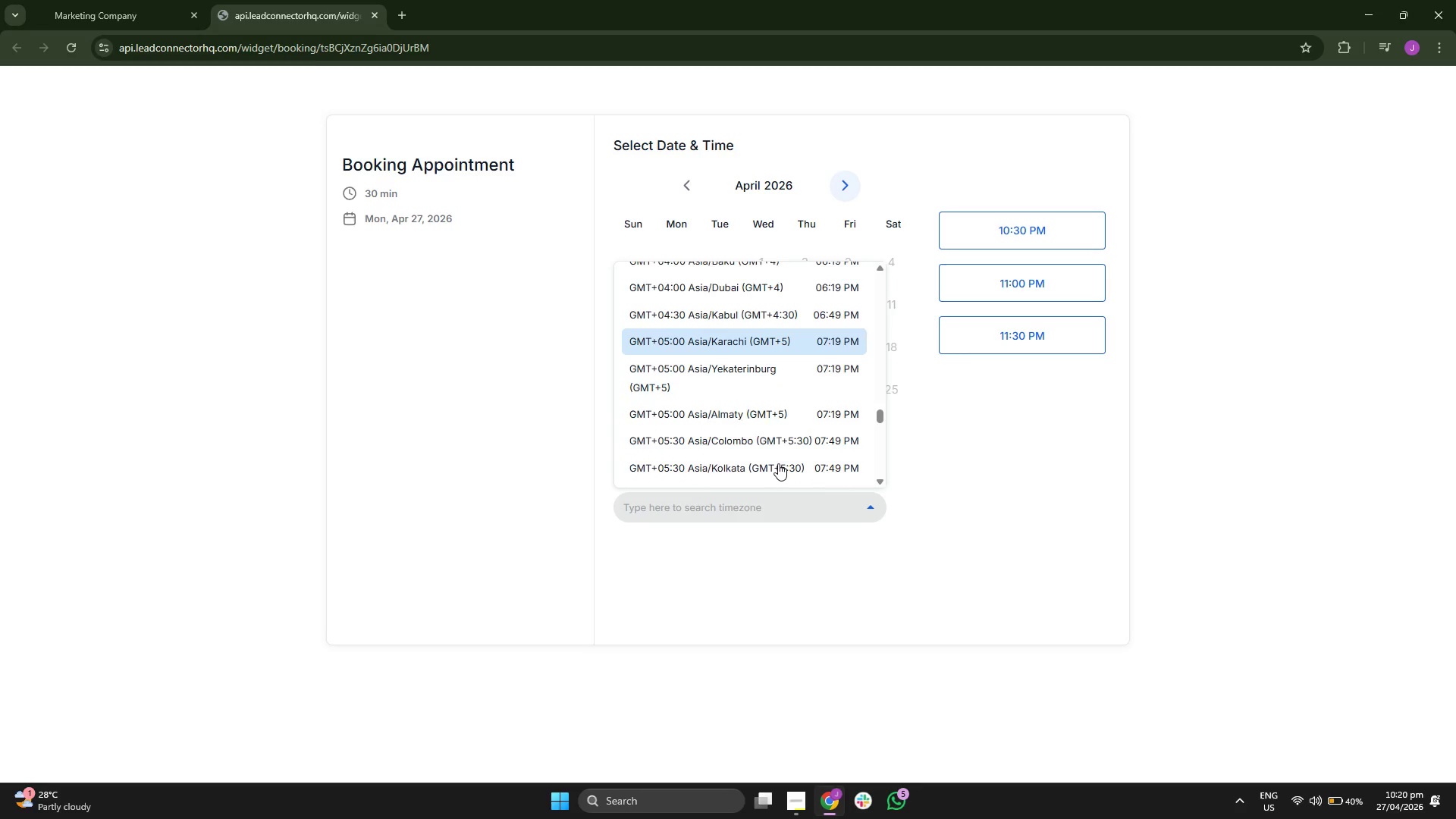 
scroll: coordinate [778, 464], scroll_direction: up, amount: 3.0
 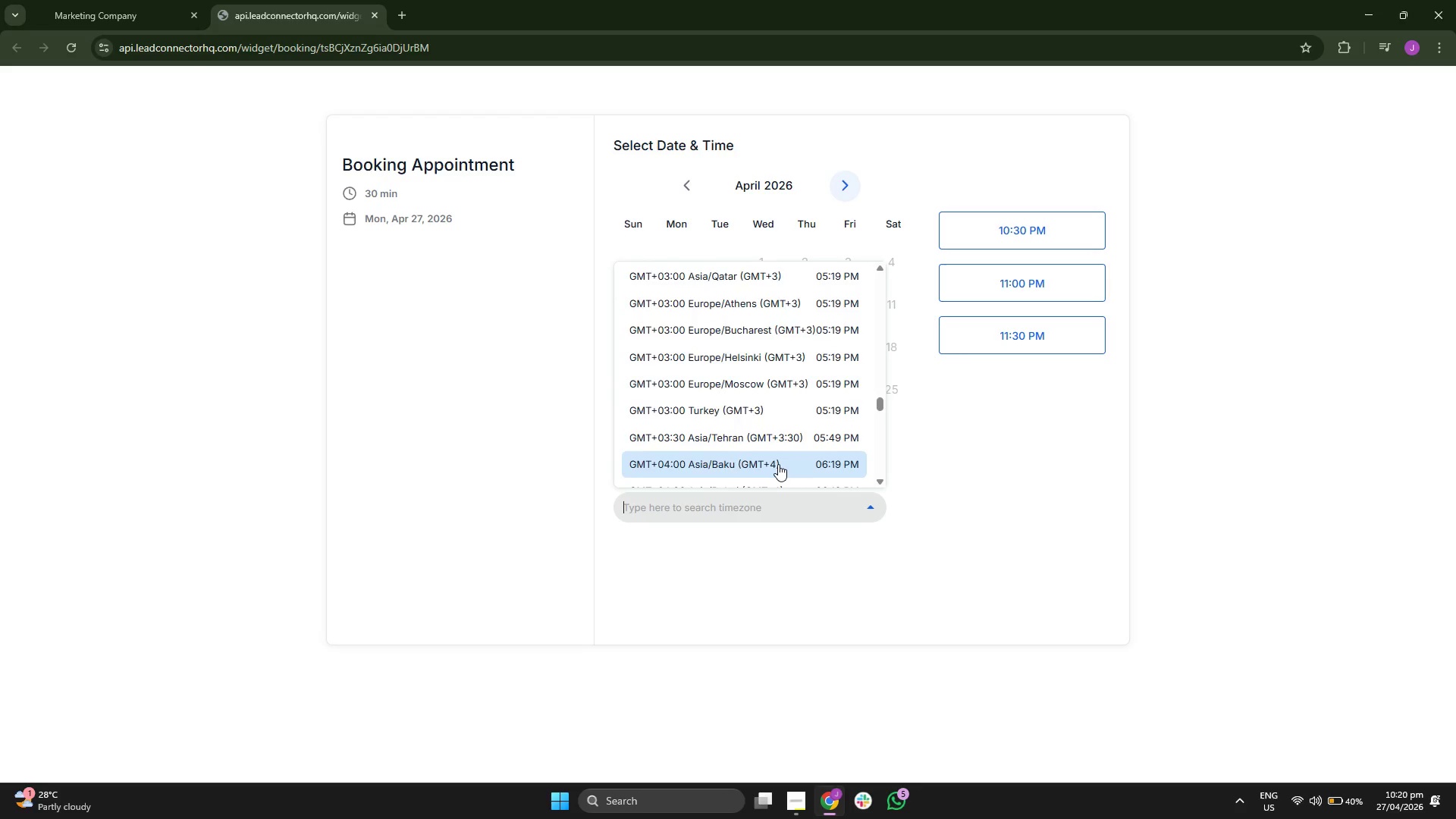 
scroll: coordinate [778, 466], scroll_direction: down, amount: 4.0
 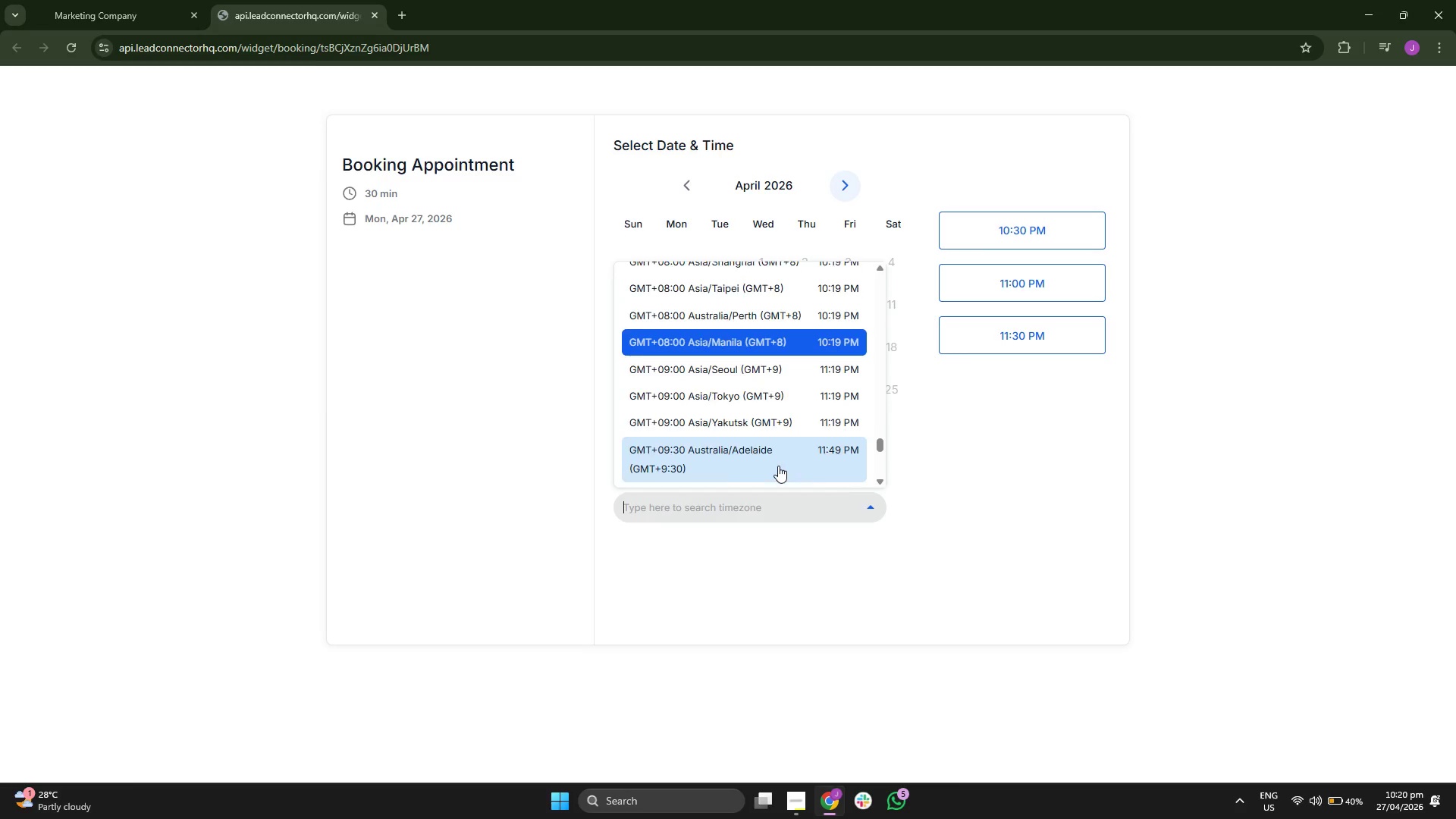 
left_click([783, 524])
 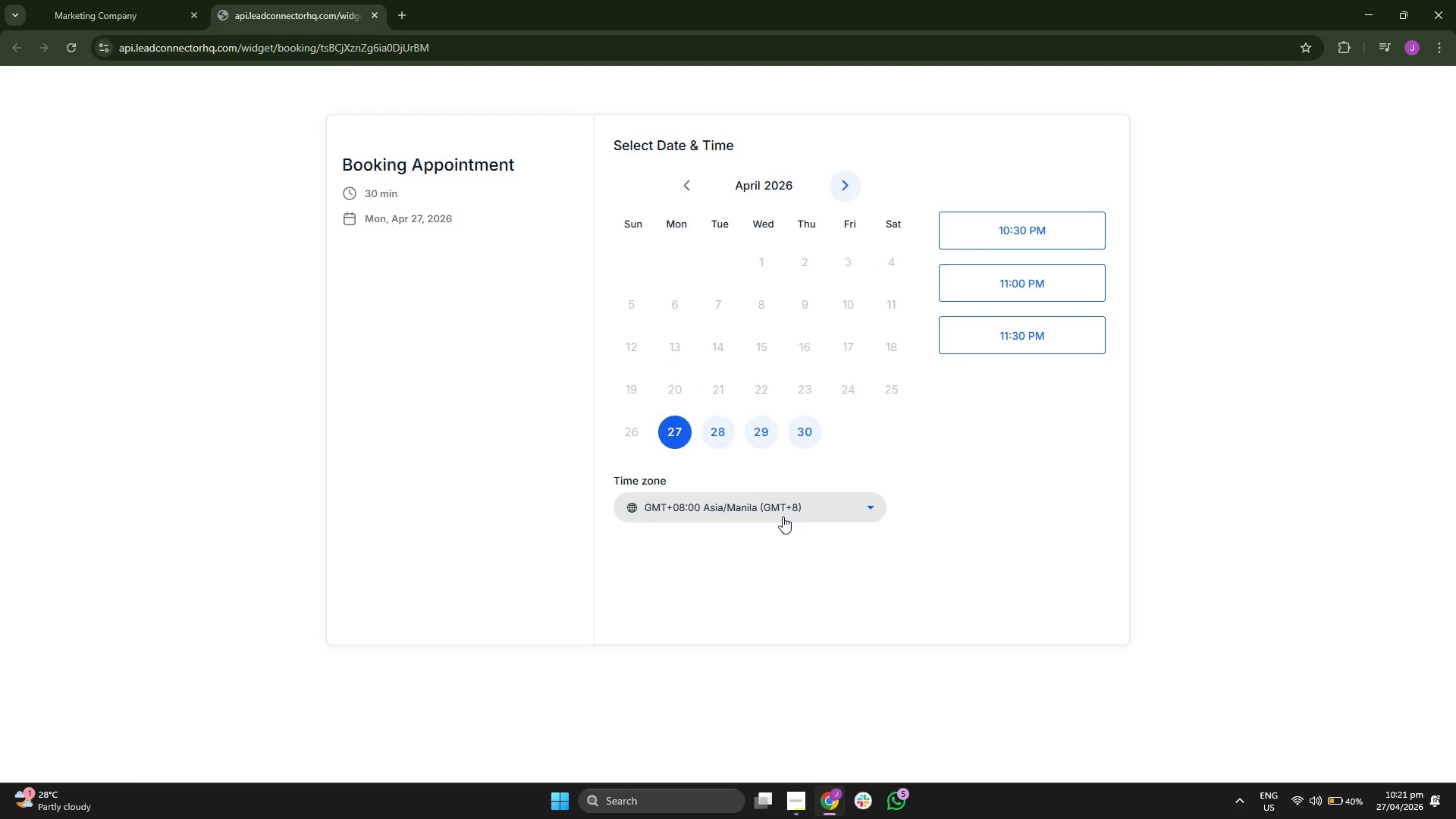 
scroll: coordinate [778, 466], scroll_direction: up, amount: 8.0
 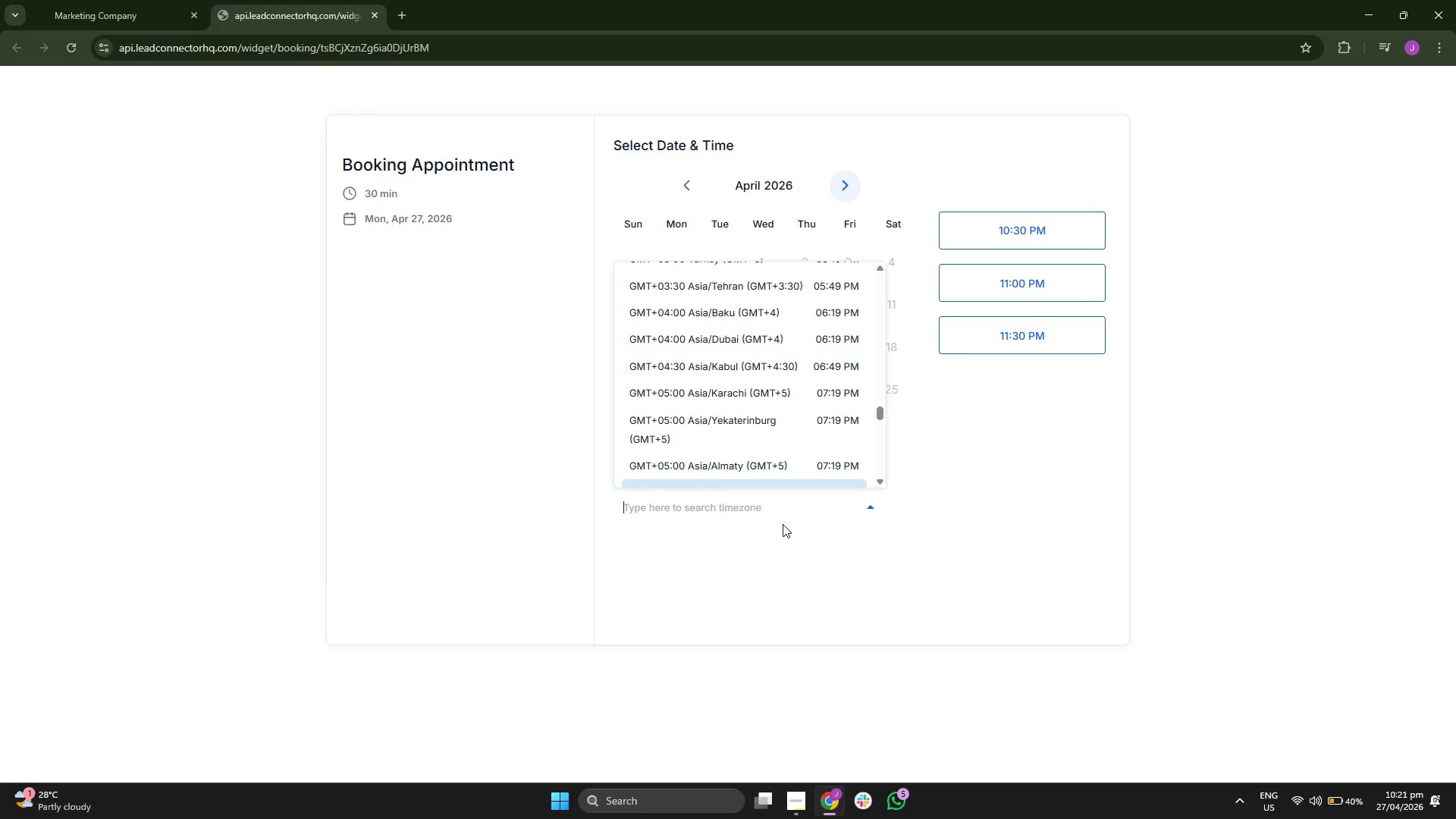 
double_click([783, 516])
 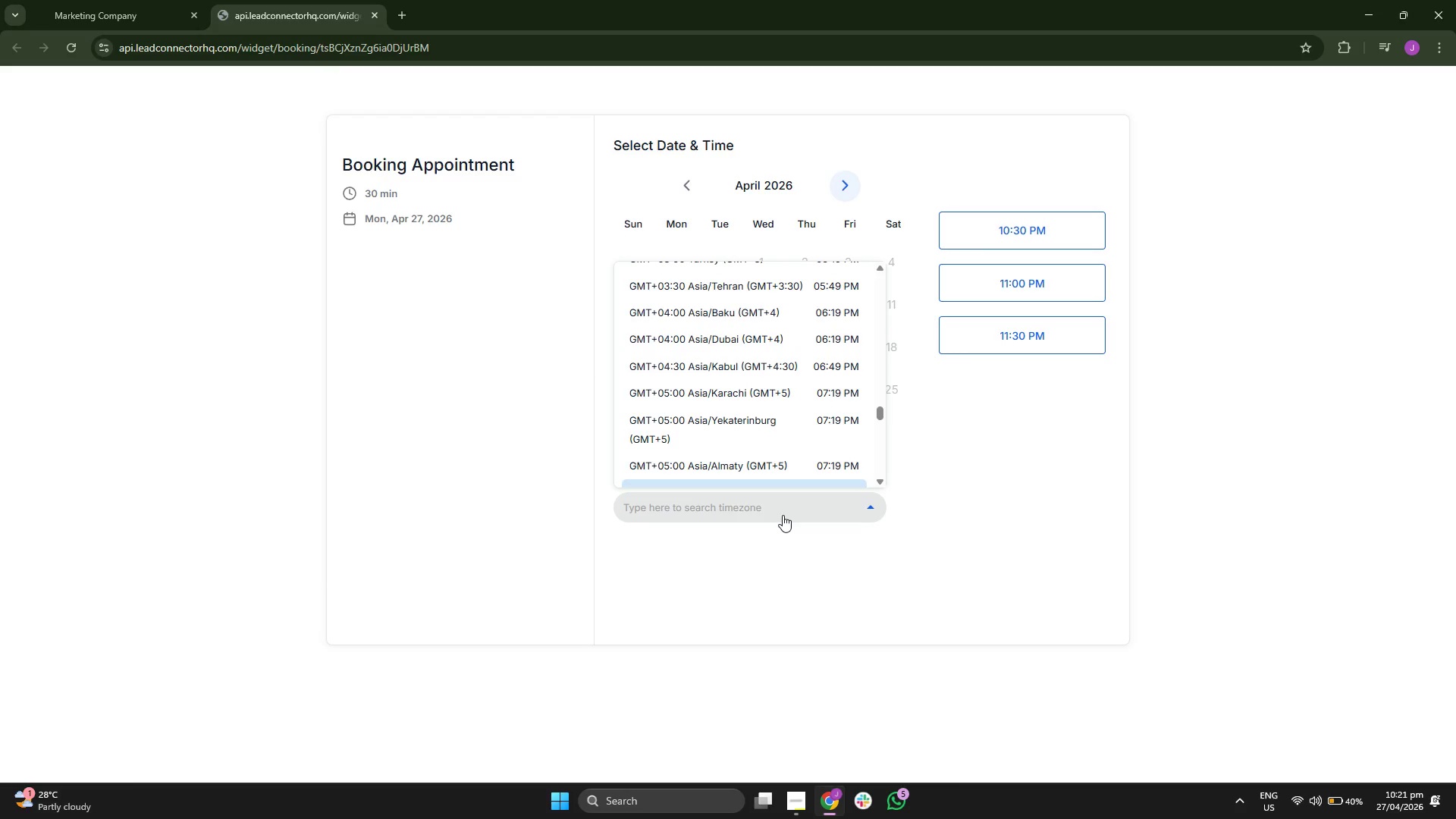 
type(new)
 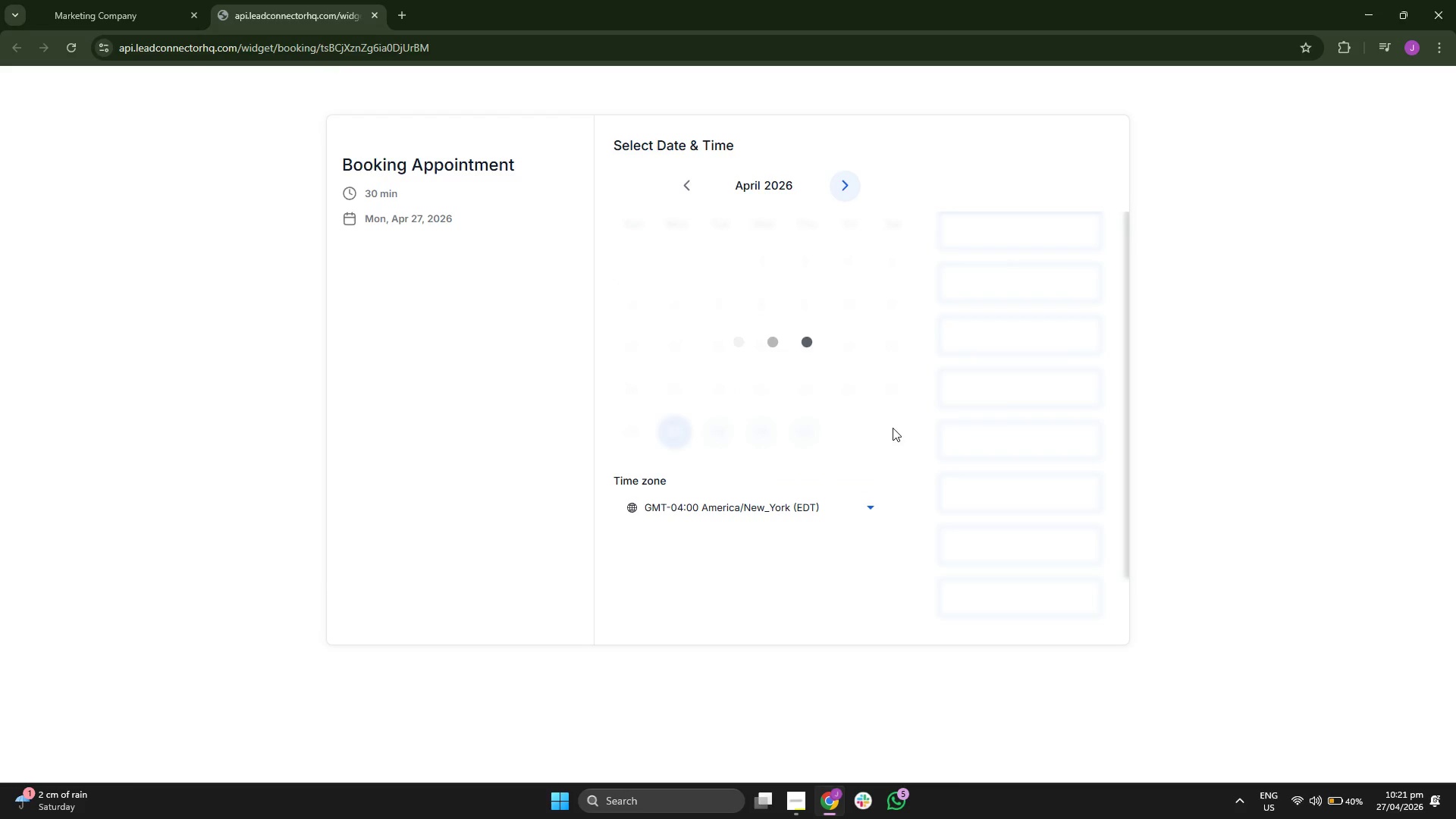 
left_click([1163, 357])
 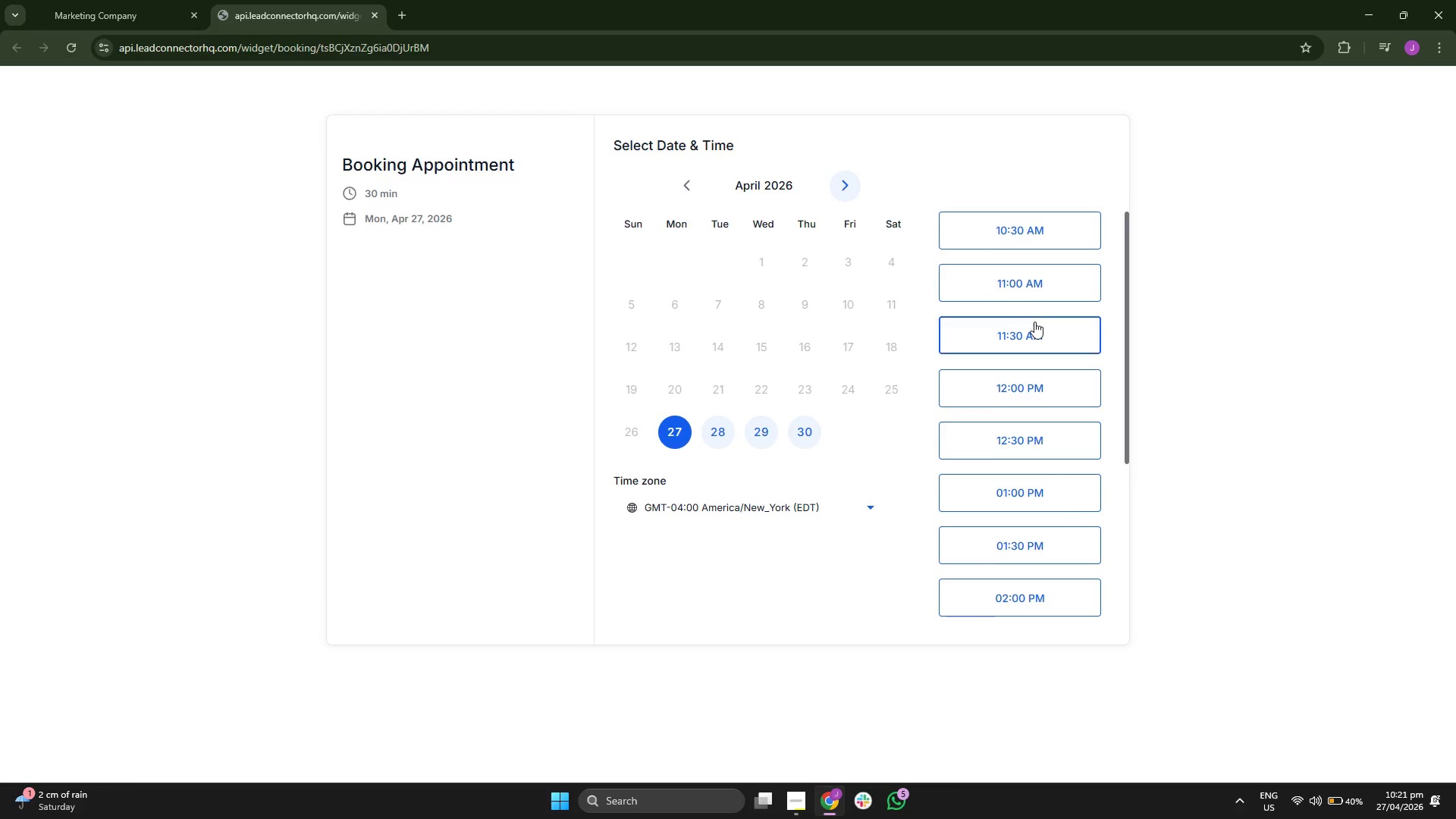 
scroll: coordinate [1014, 392], scroll_direction: down, amount: 3.0
 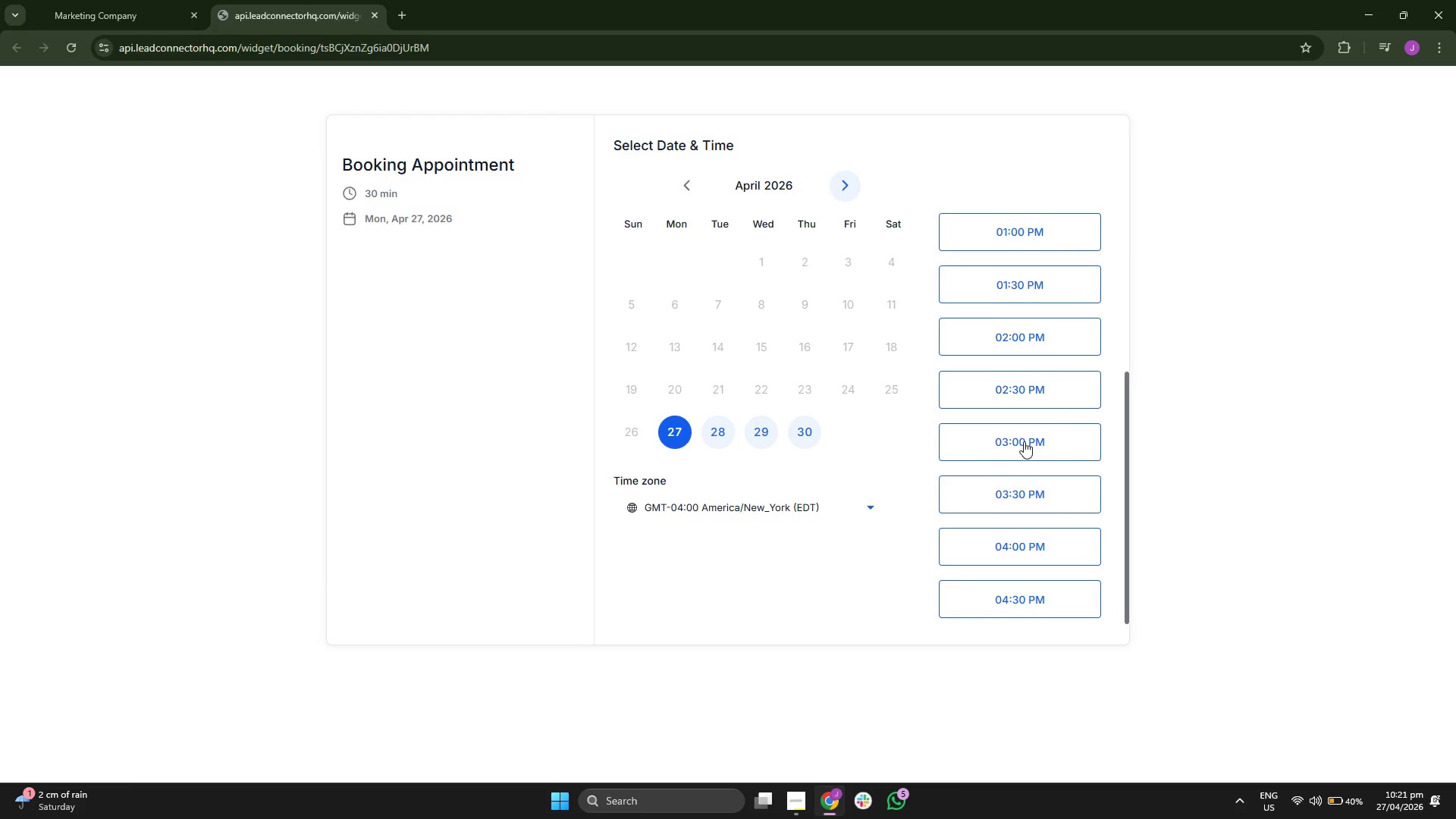 
scroll: coordinate [1029, 449], scroll_direction: up, amount: 7.0
 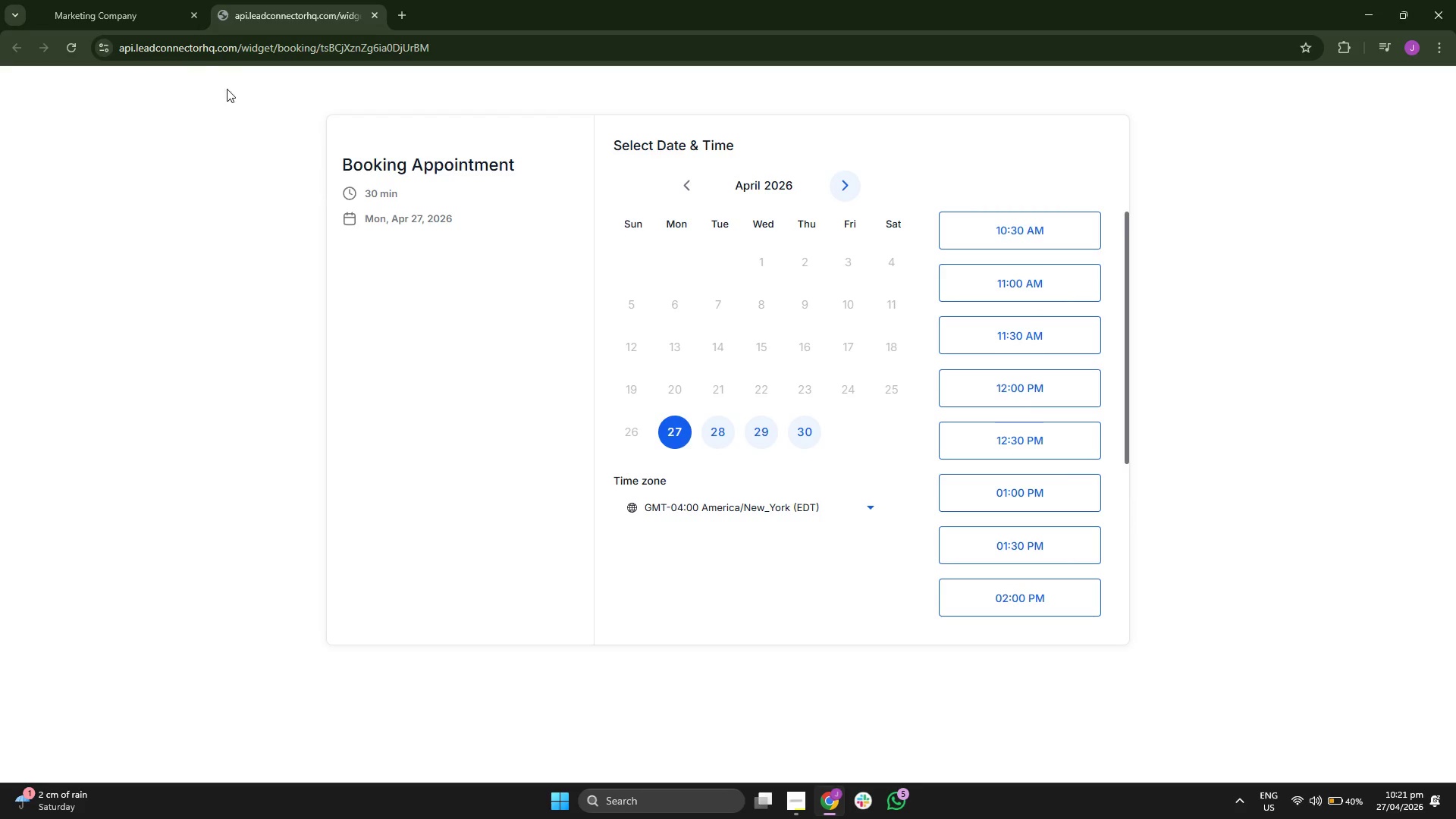 
left_click([156, 0])
 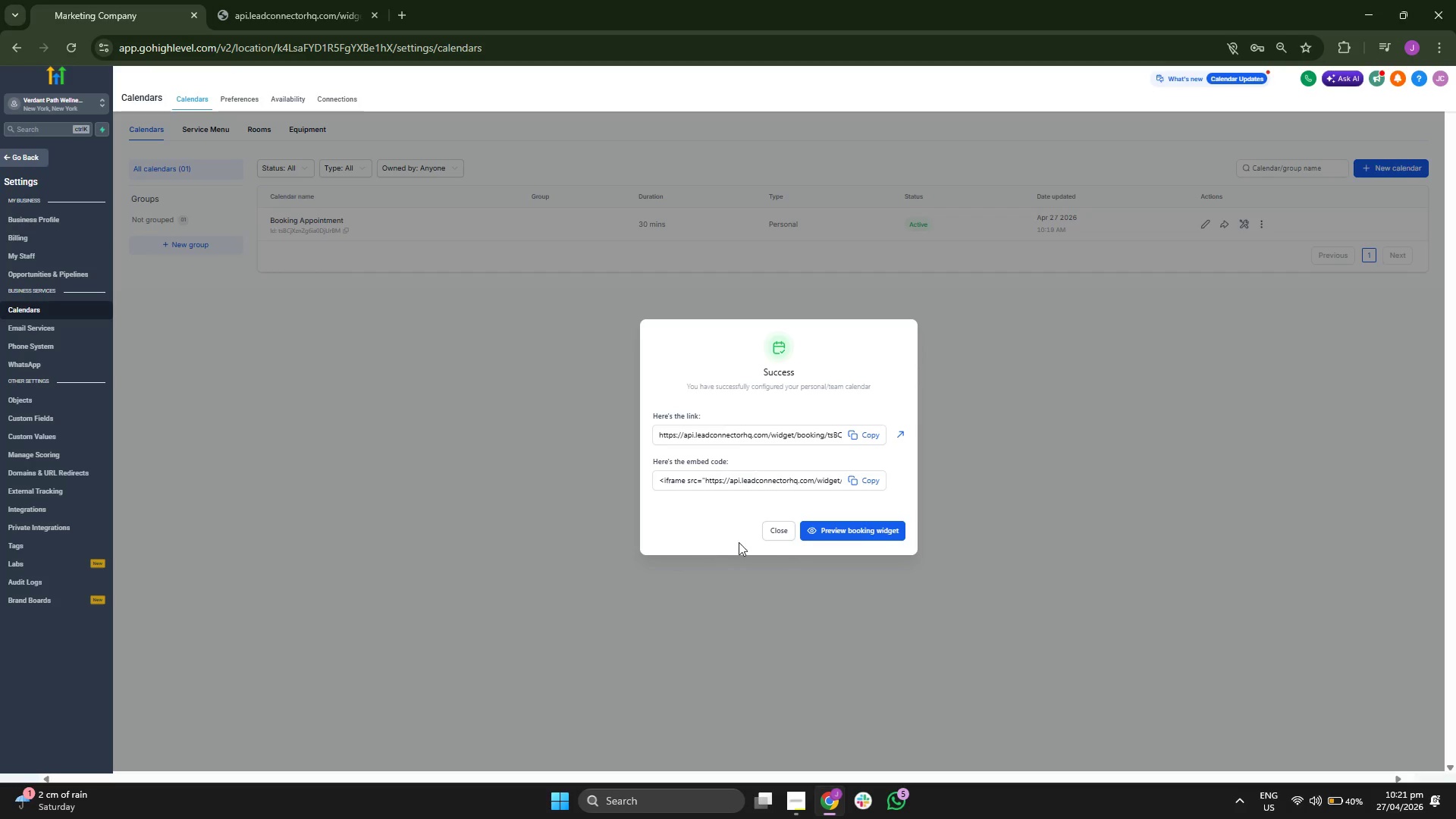 
left_click([781, 529])
 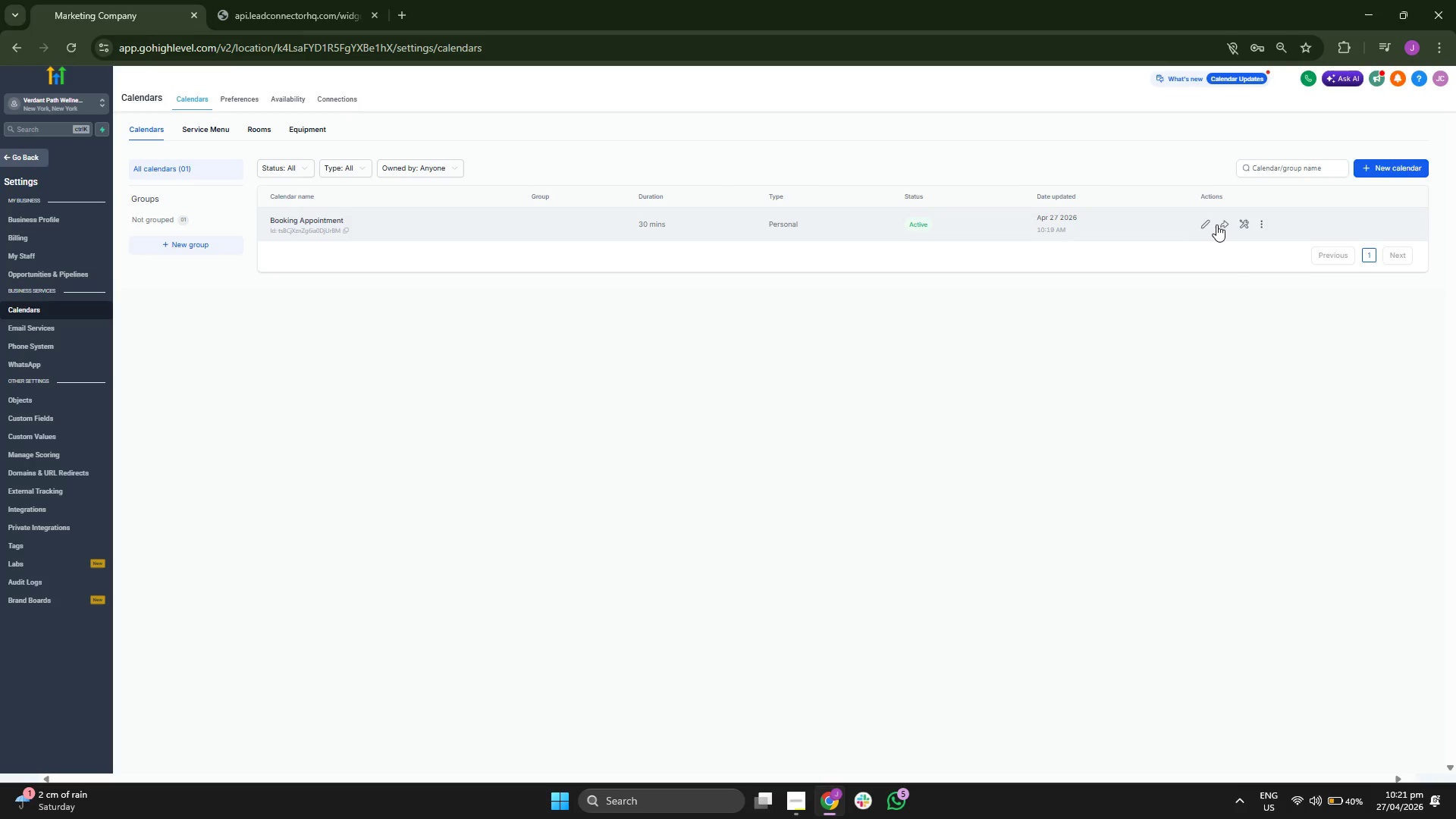 
left_click([1222, 222])
 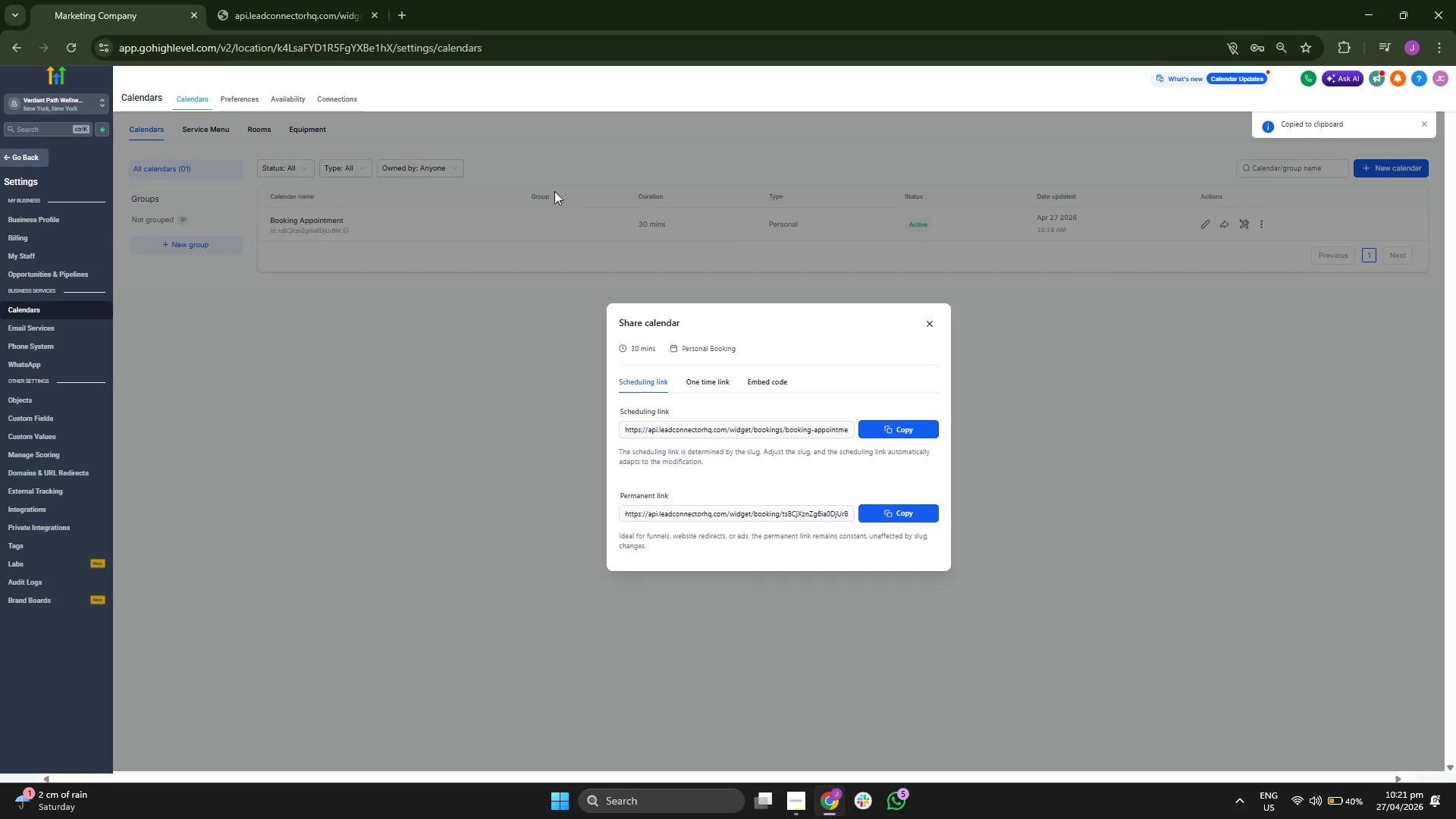 
left_click([410, 0])
 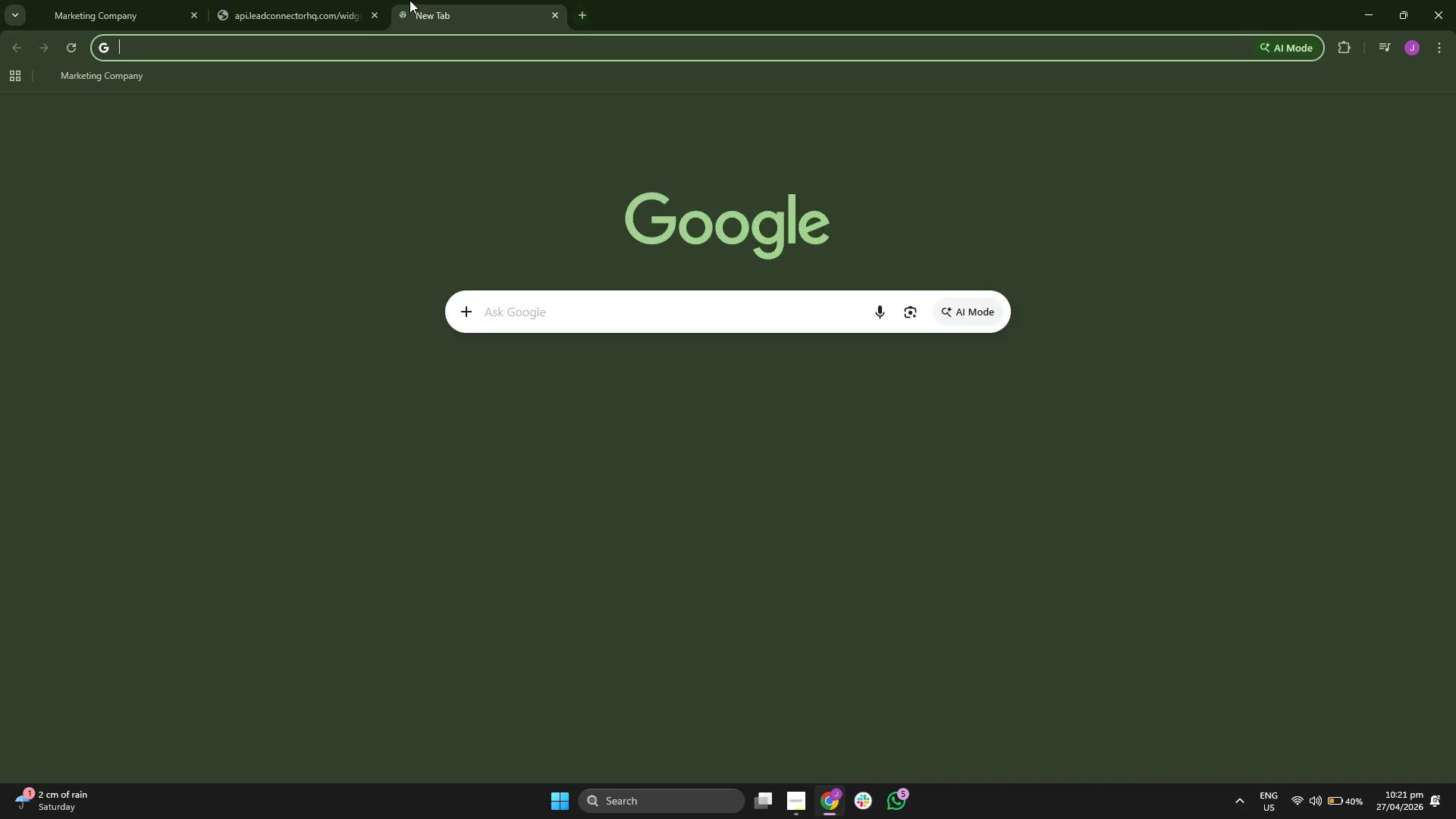 
key(Control+V)
 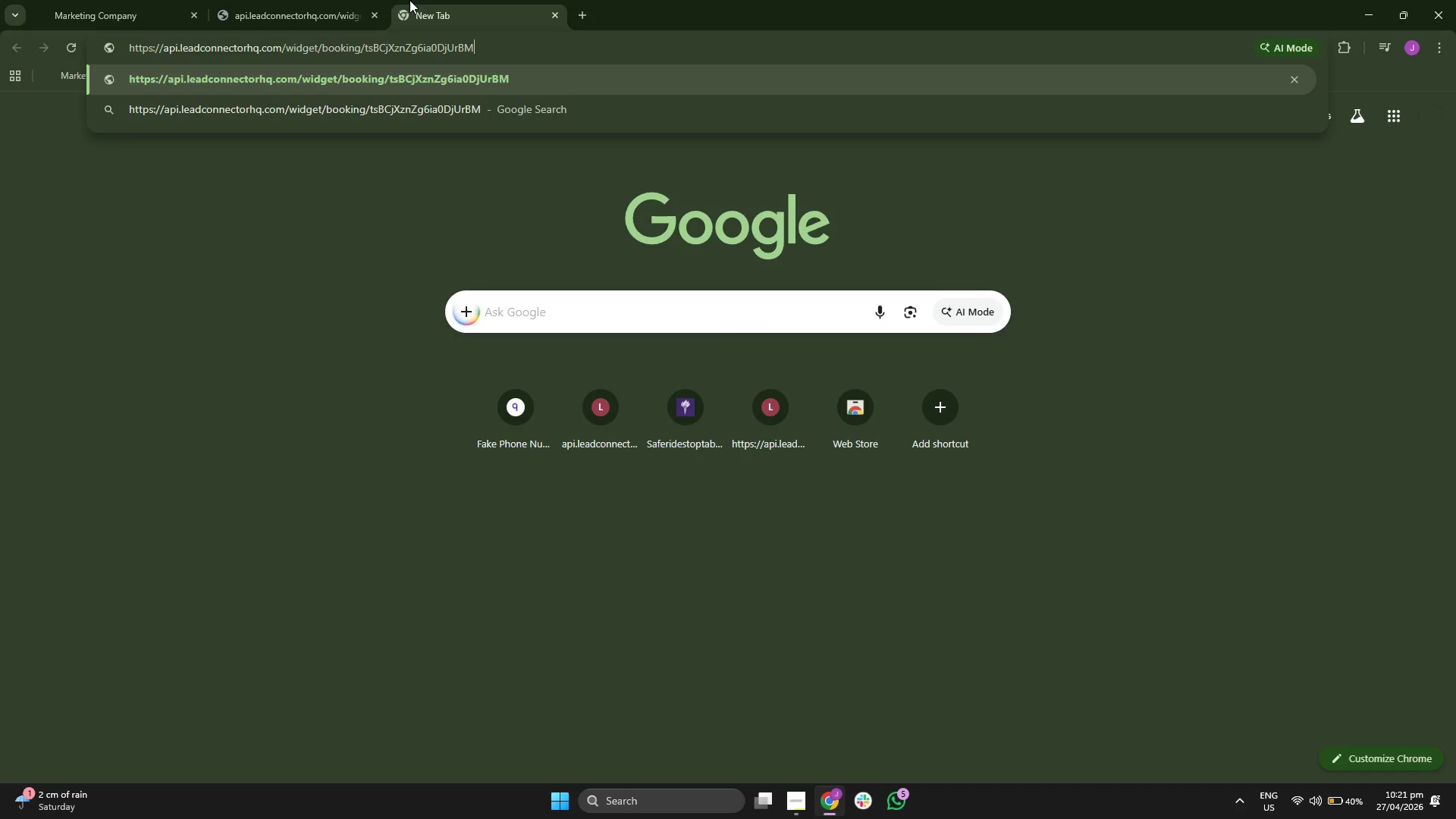 
key(Enter)
 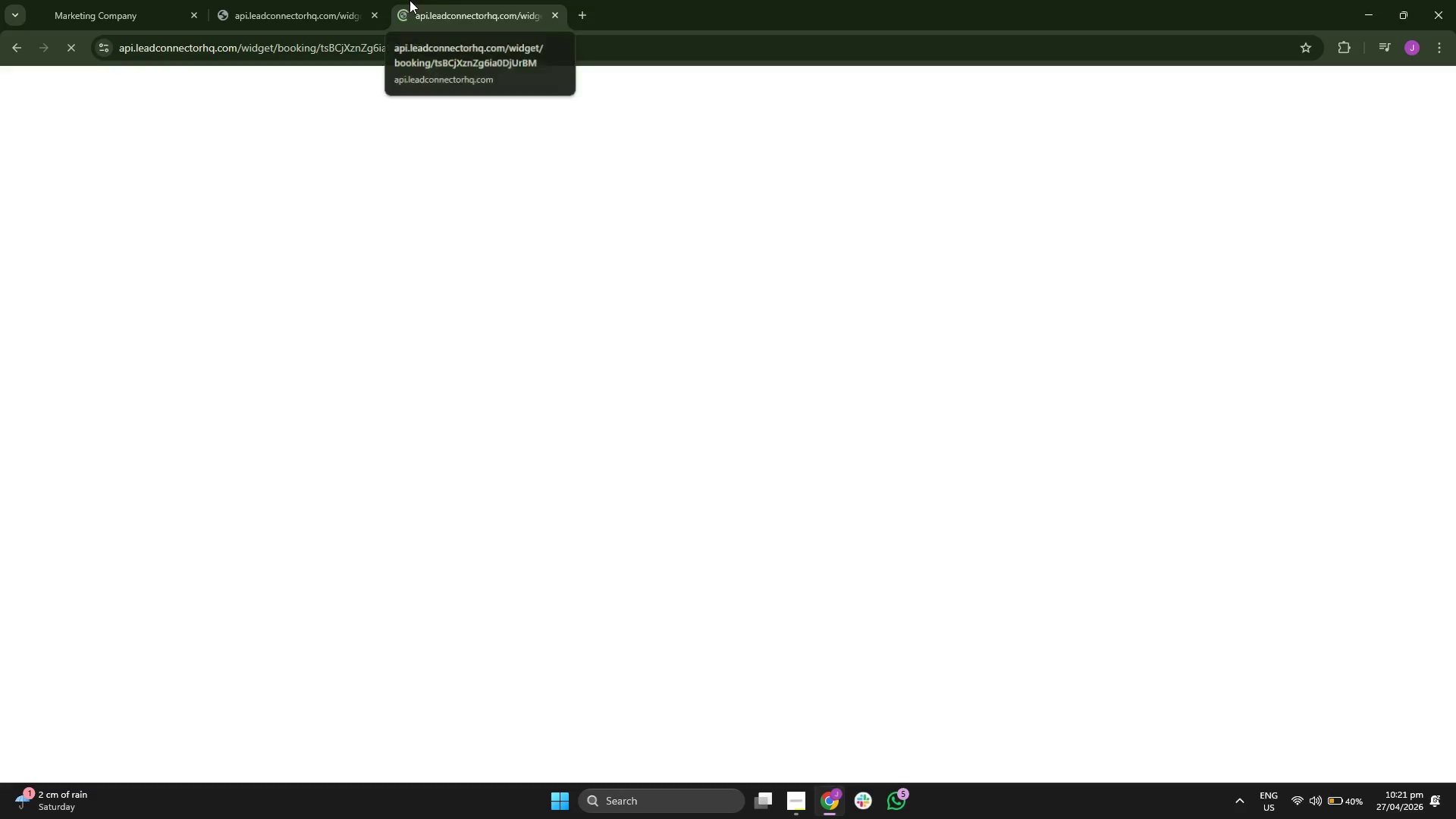 
left_click_drag(start_coordinate=[442, 0], to_coordinate=[350, 0])
 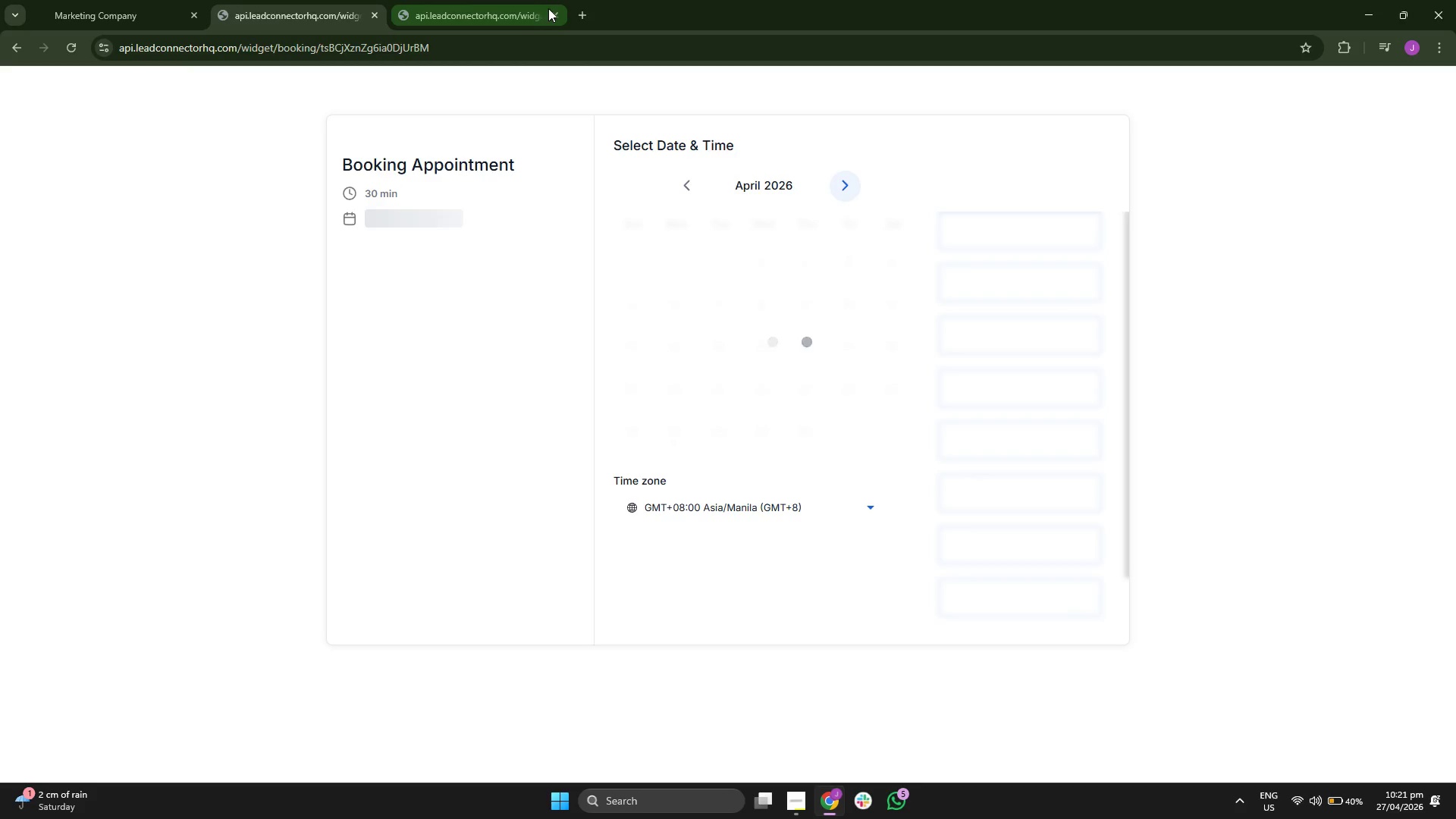 
left_click([554, 10])
 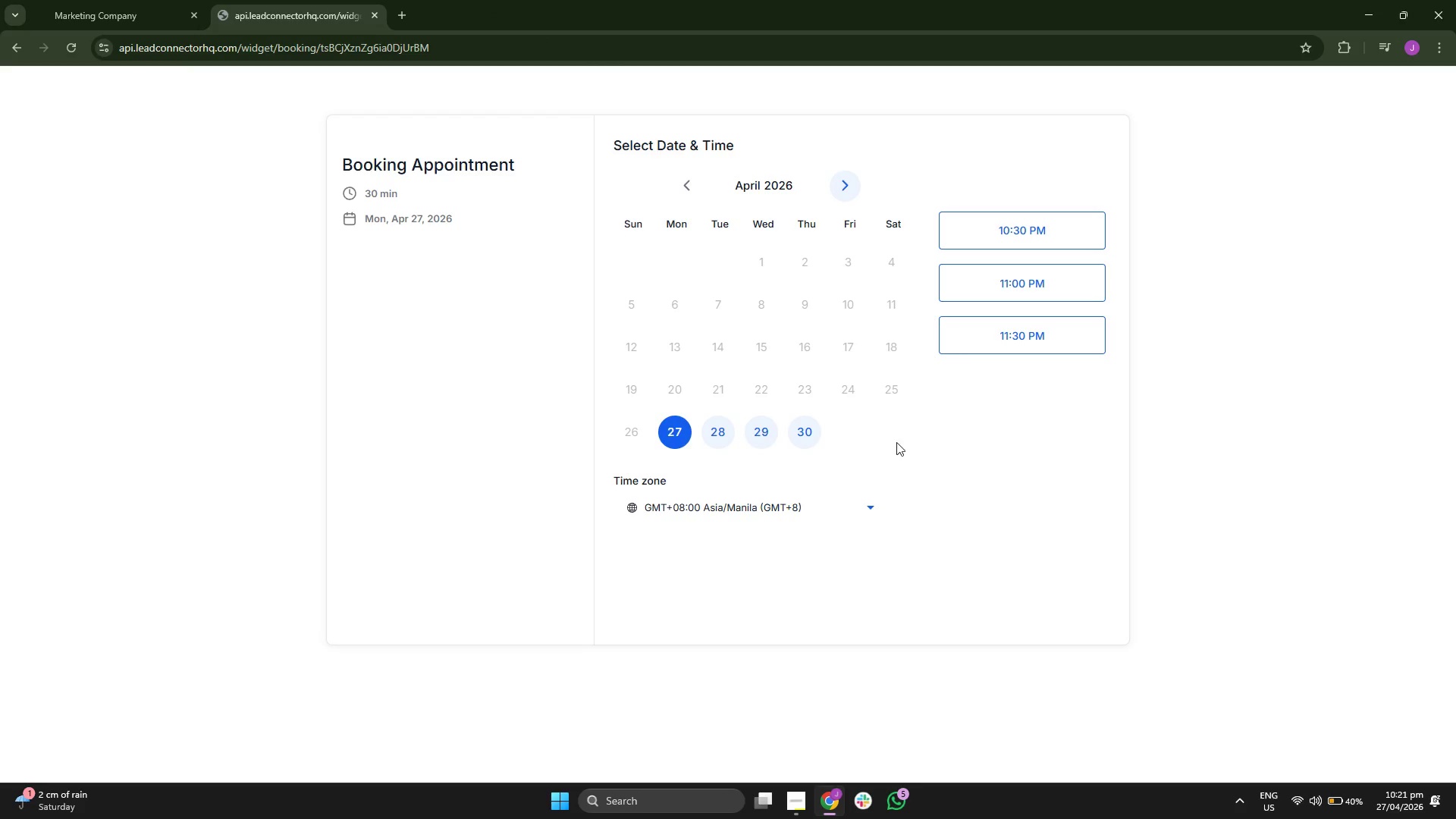 
left_click([816, 506])
 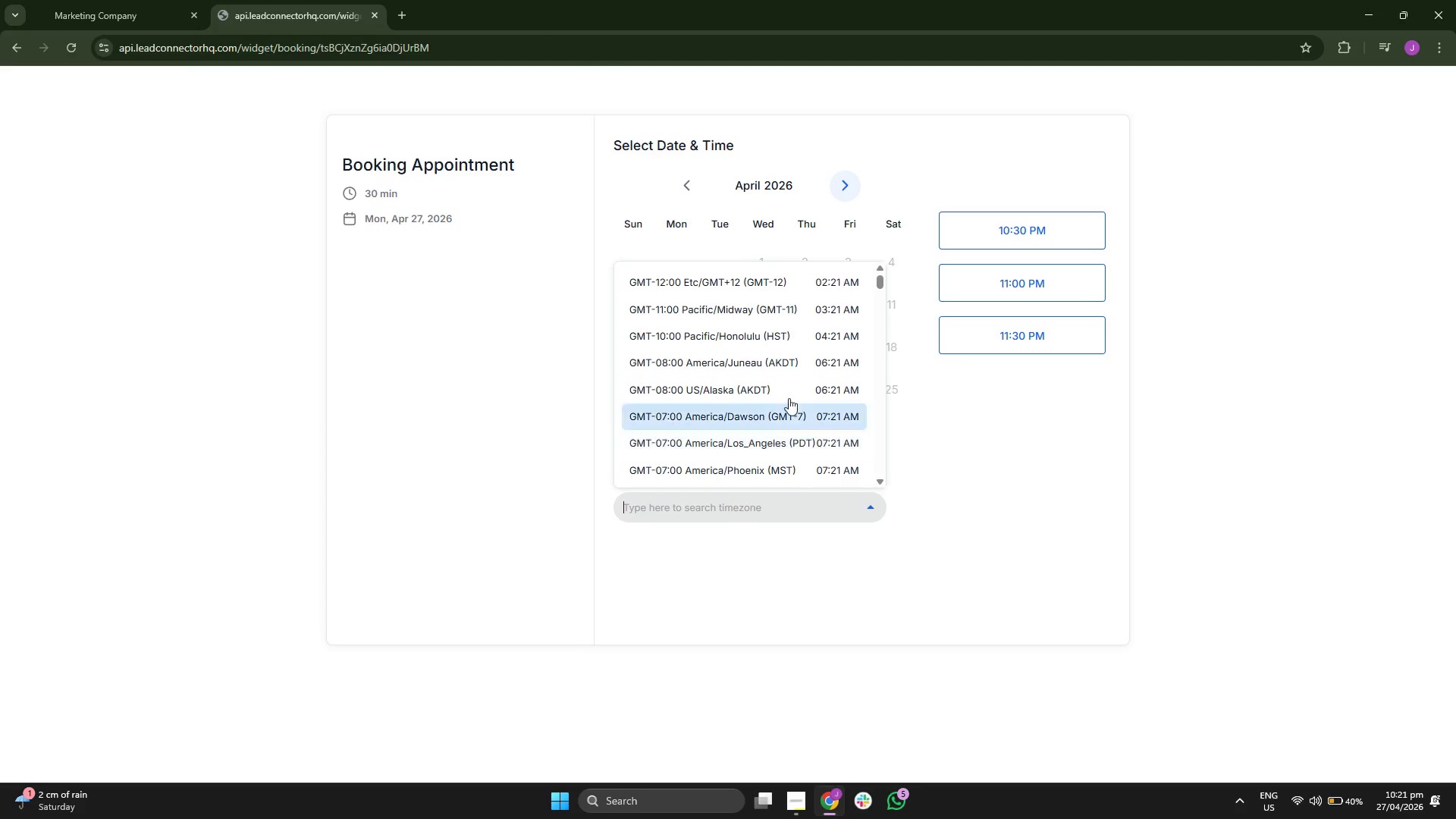 
scroll: coordinate [786, 388], scroll_direction: down, amount: 6.0
 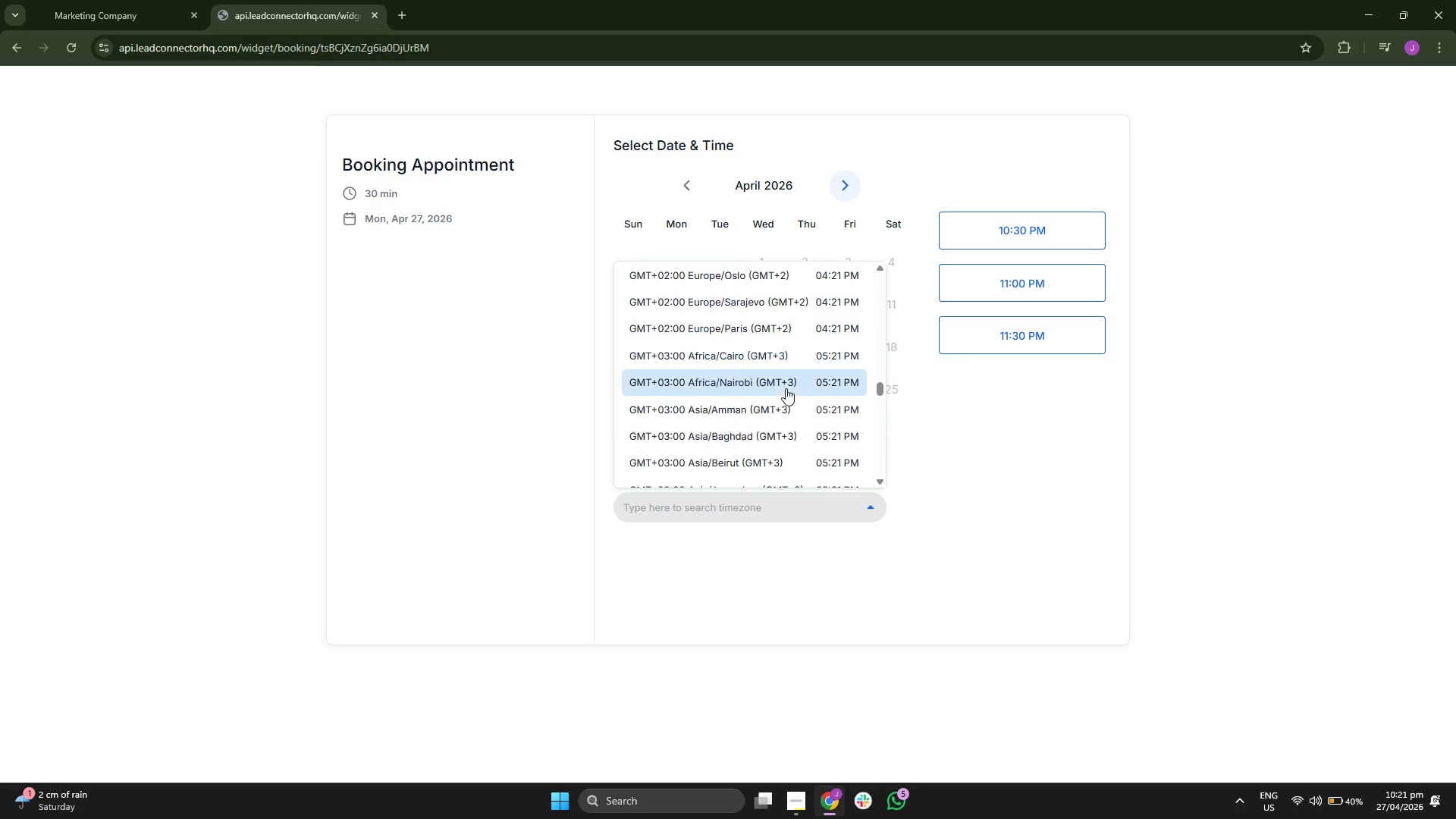 
scroll: coordinate [786, 388], scroll_direction: up, amount: 4.0
 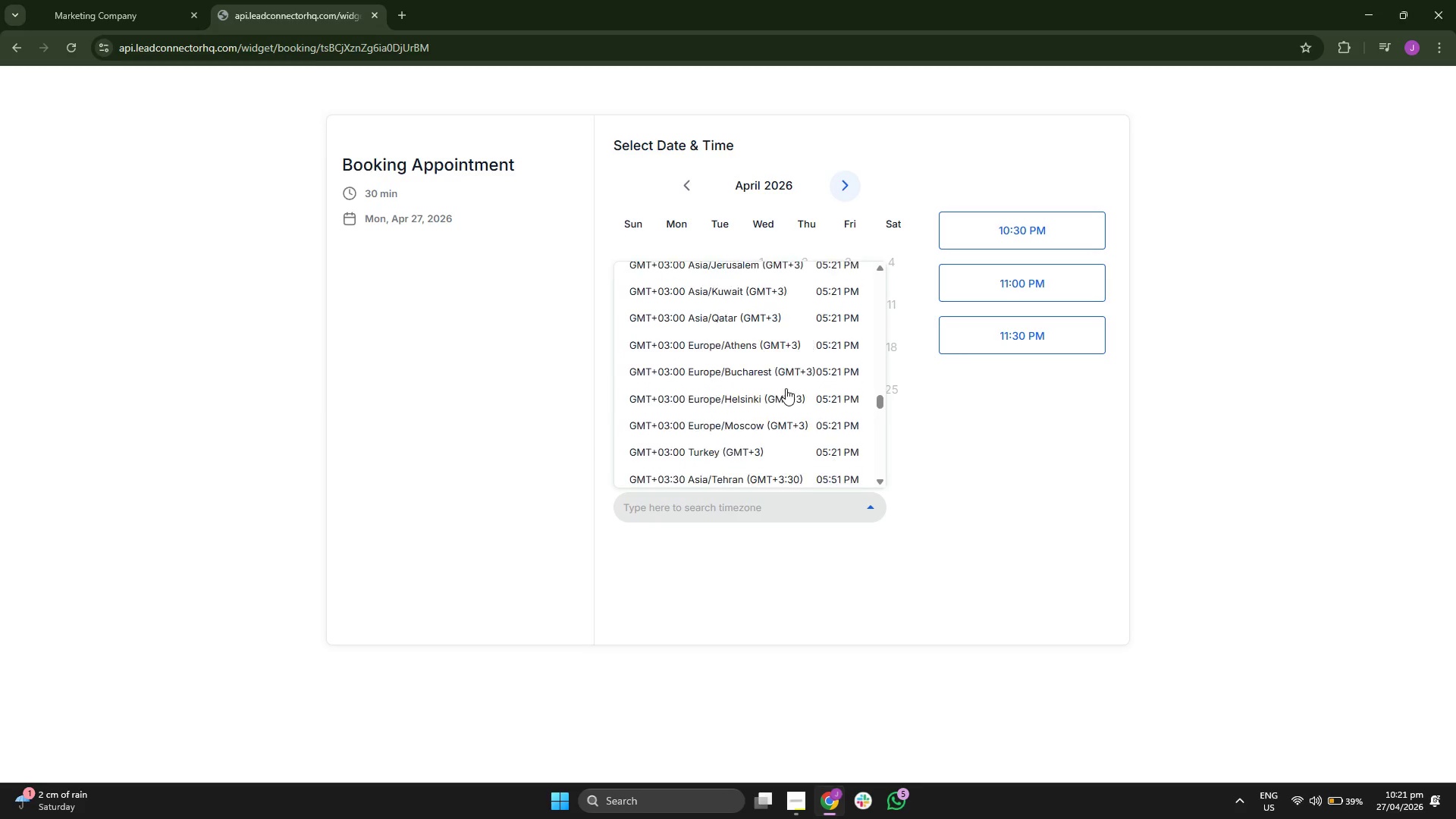 
scroll: coordinate [786, 388], scroll_direction: down, amount: 2.0
 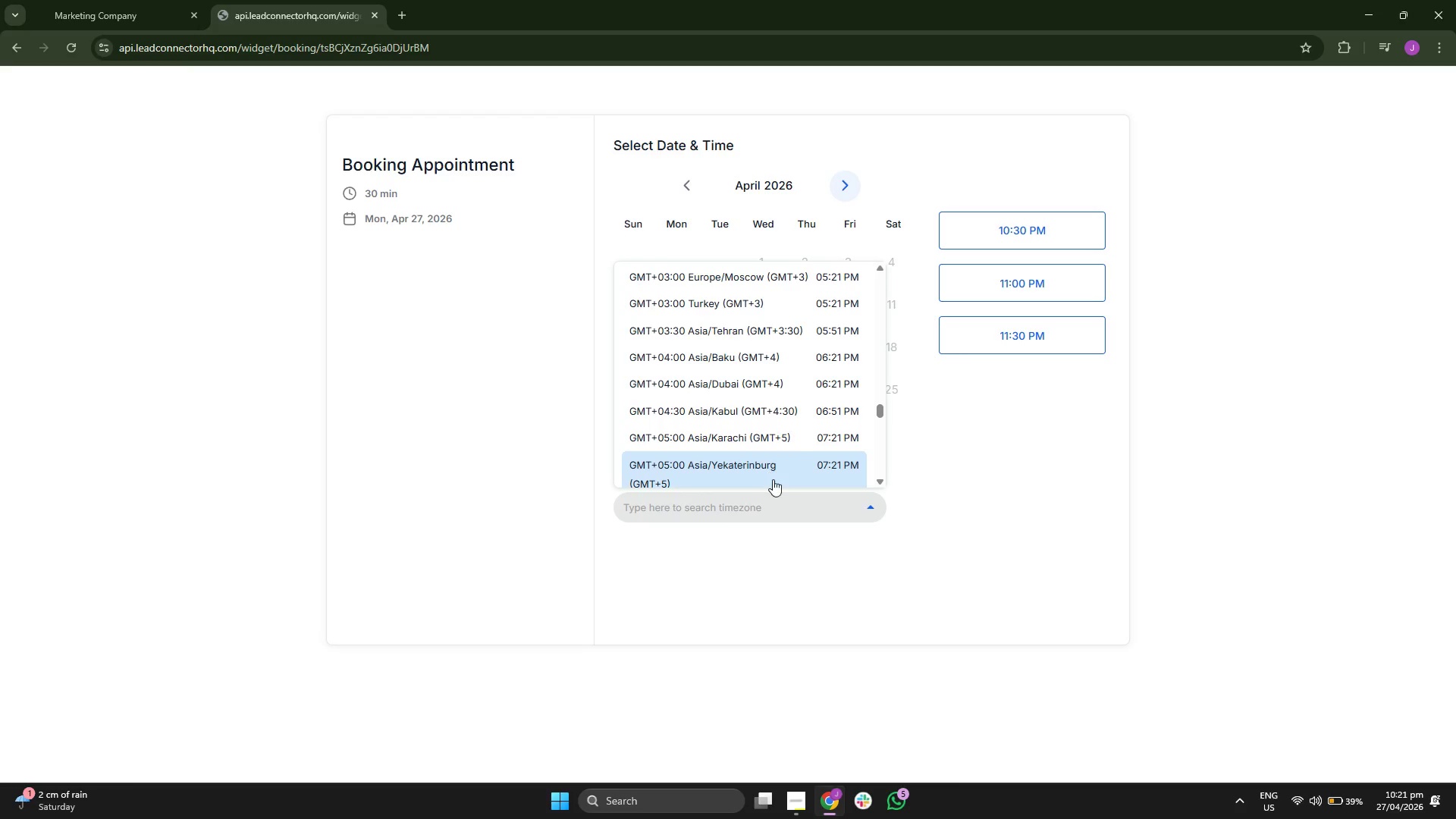 
scroll: coordinate [802, 424], scroll_direction: up, amount: 3.0
 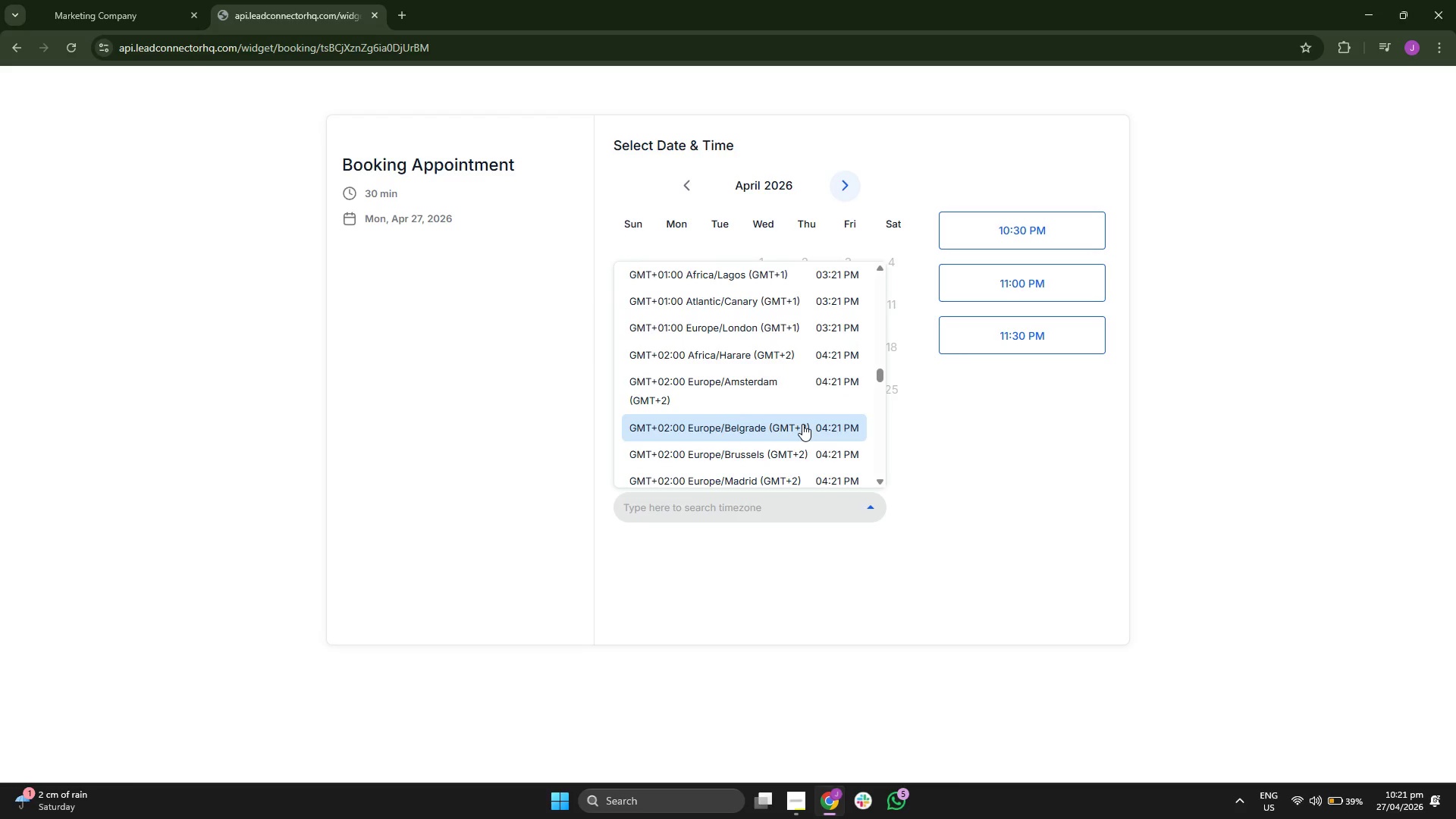 
type(new)
 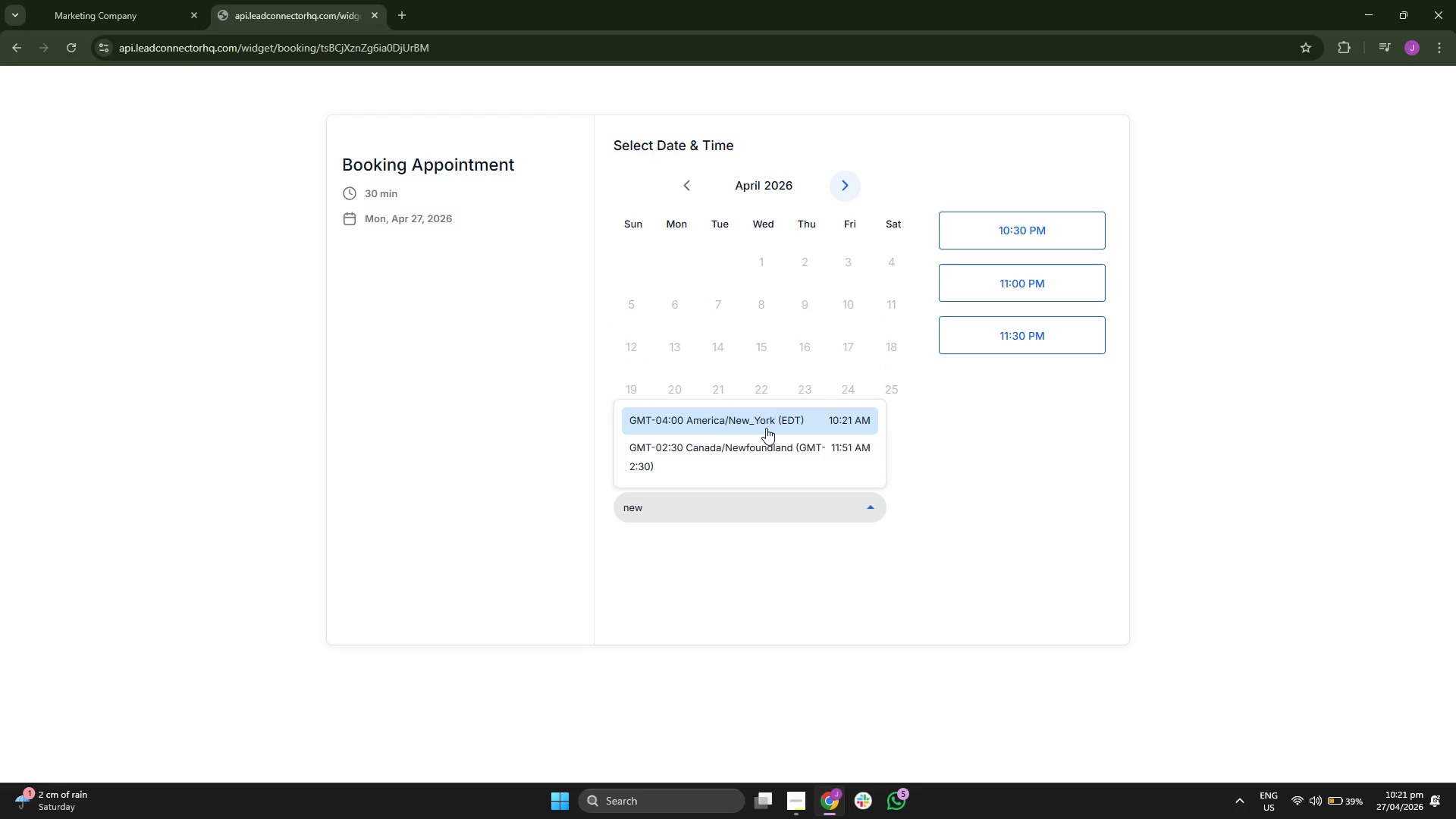 
left_click([766, 420])
 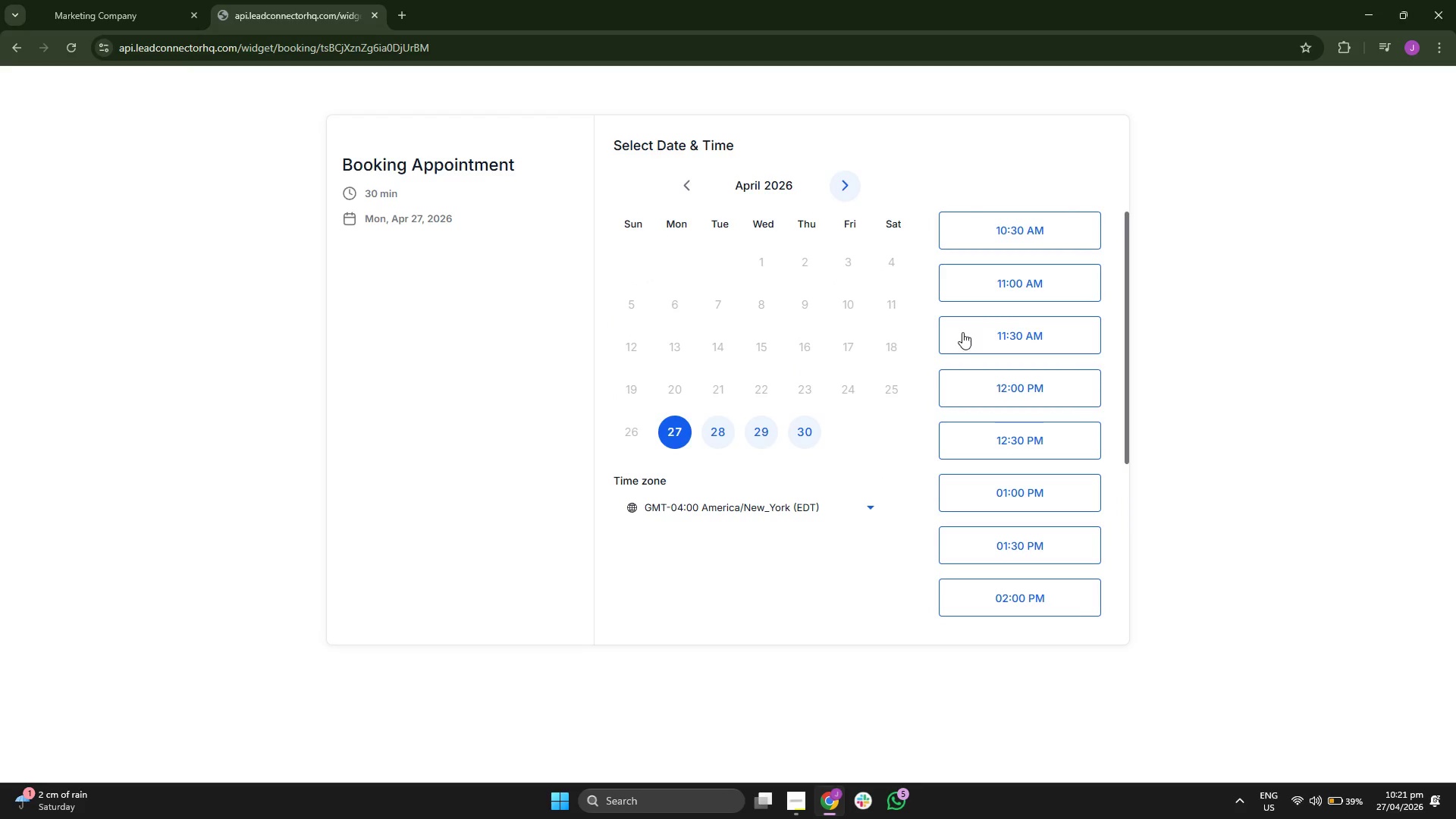 
scroll: coordinate [1018, 309], scroll_direction: down, amount: 3.0
 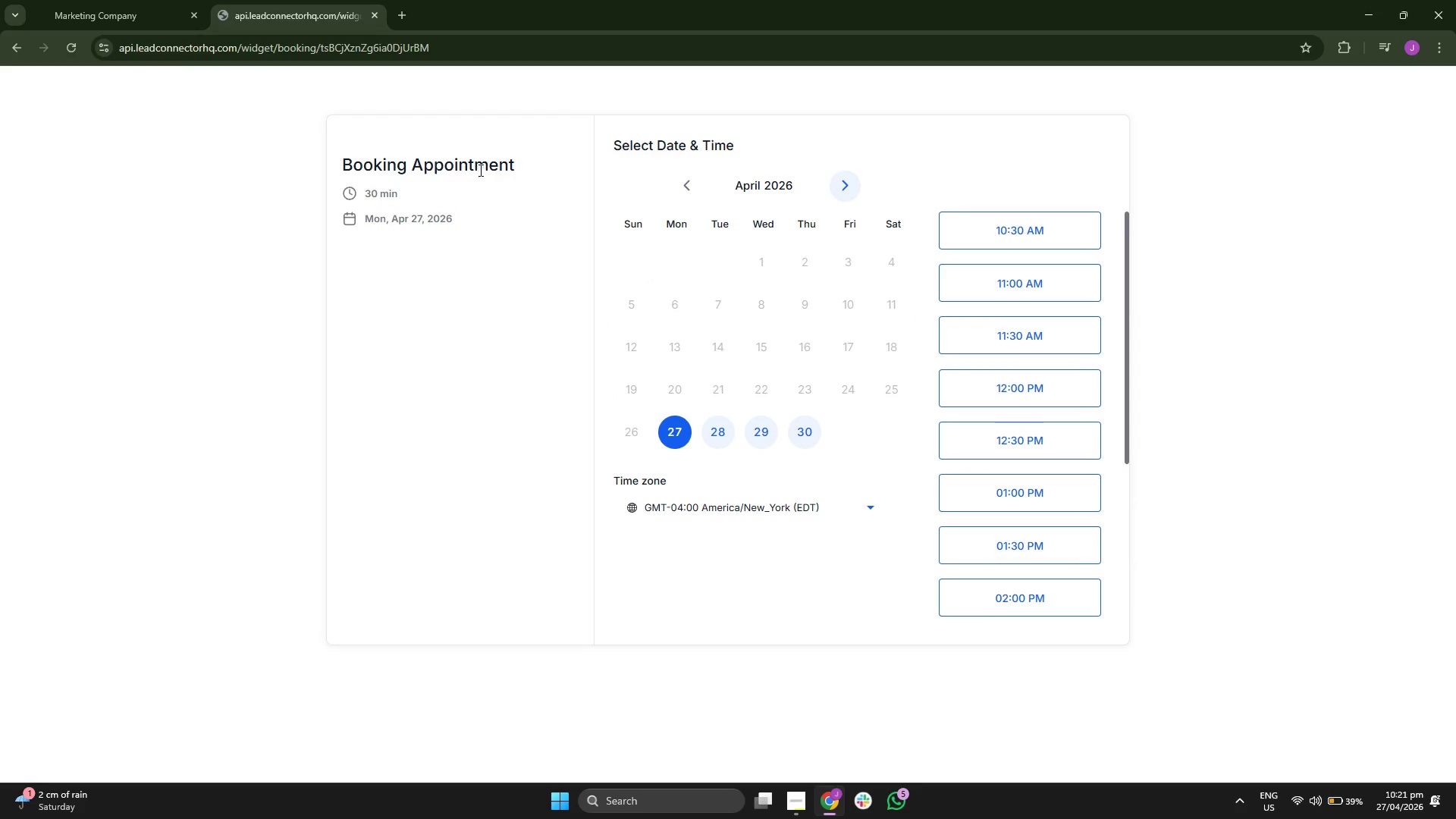 
double_click([479, 167])
 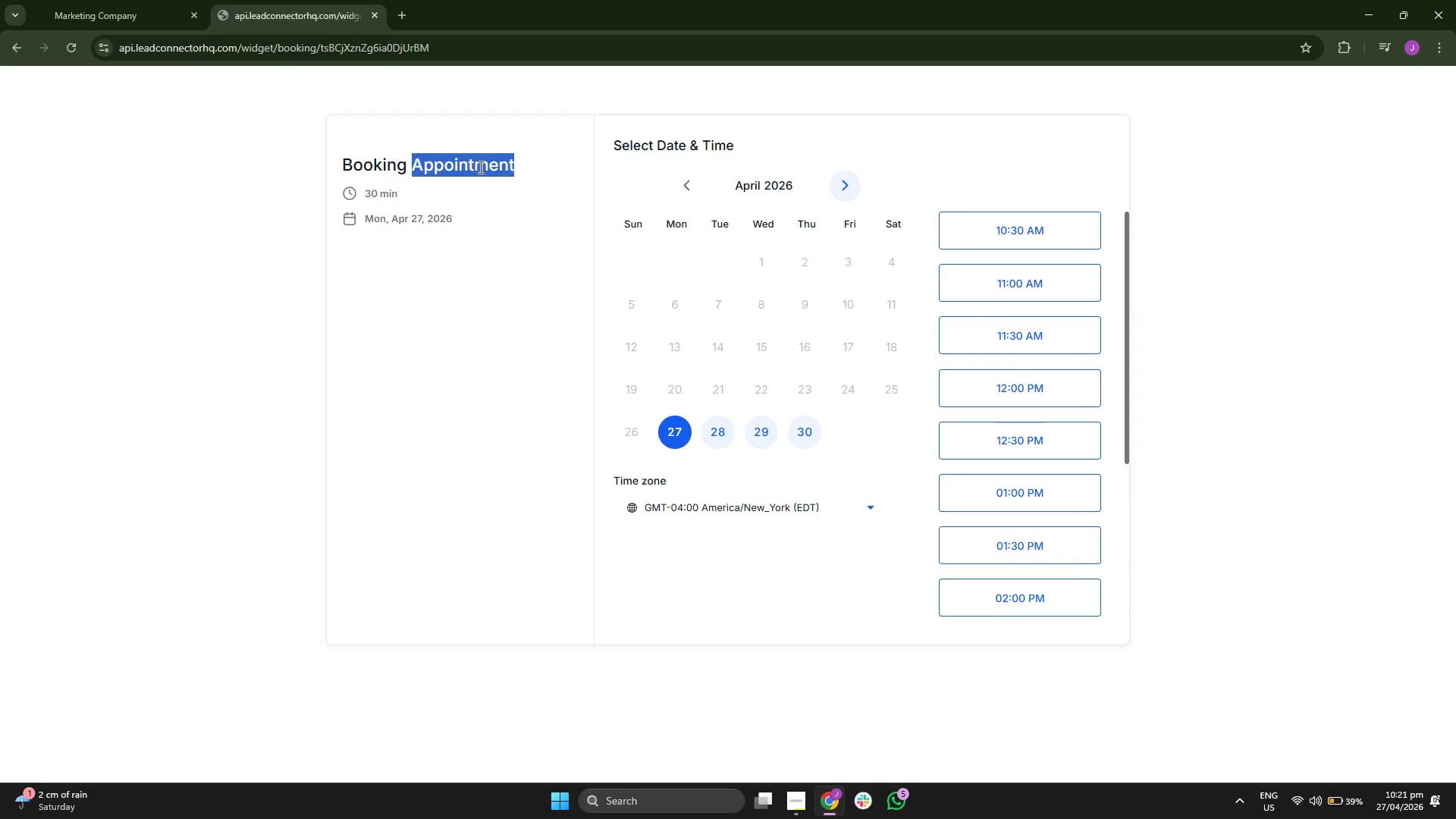 
triple_click([479, 167])
 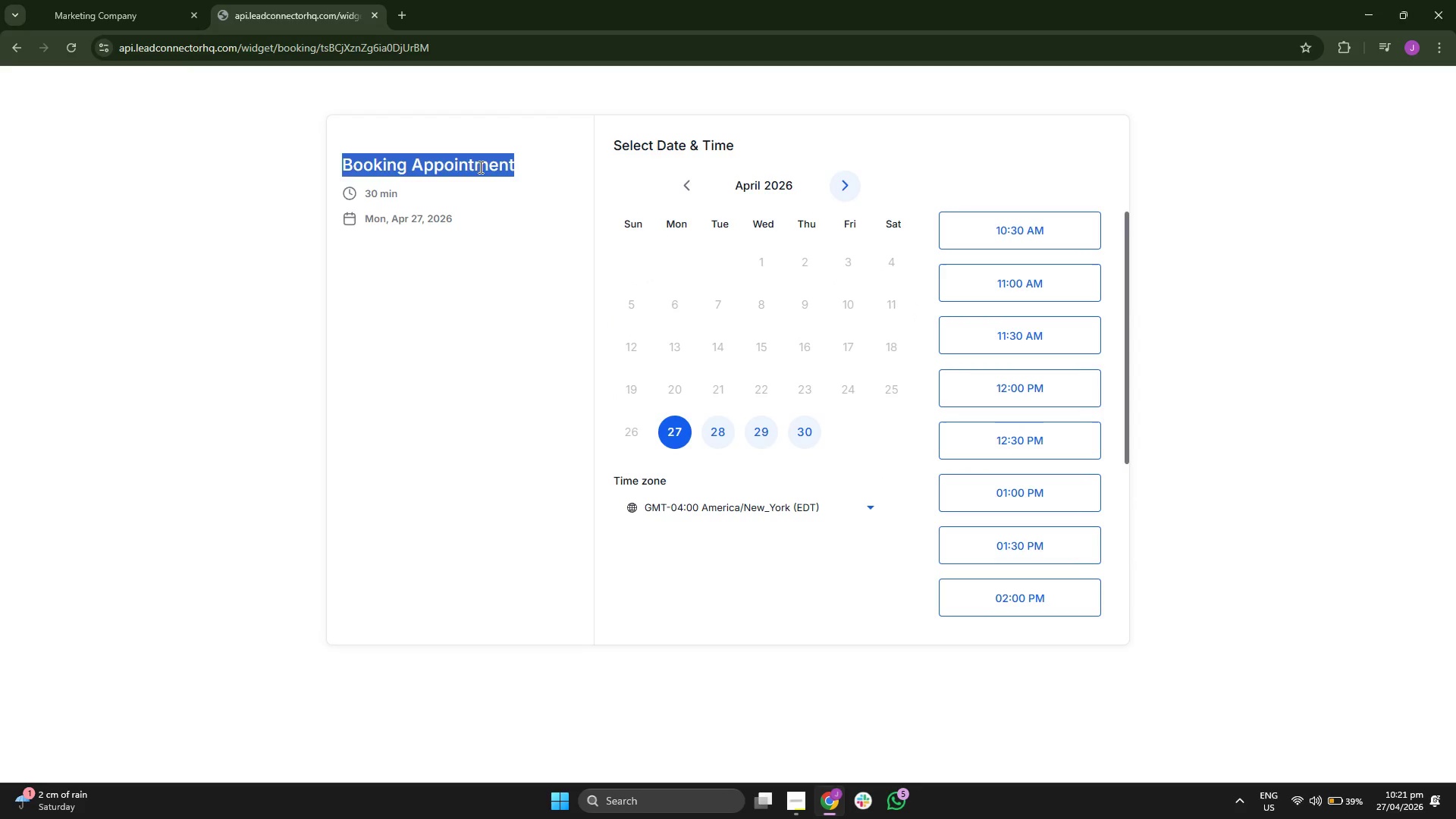 
triple_click([479, 167])
 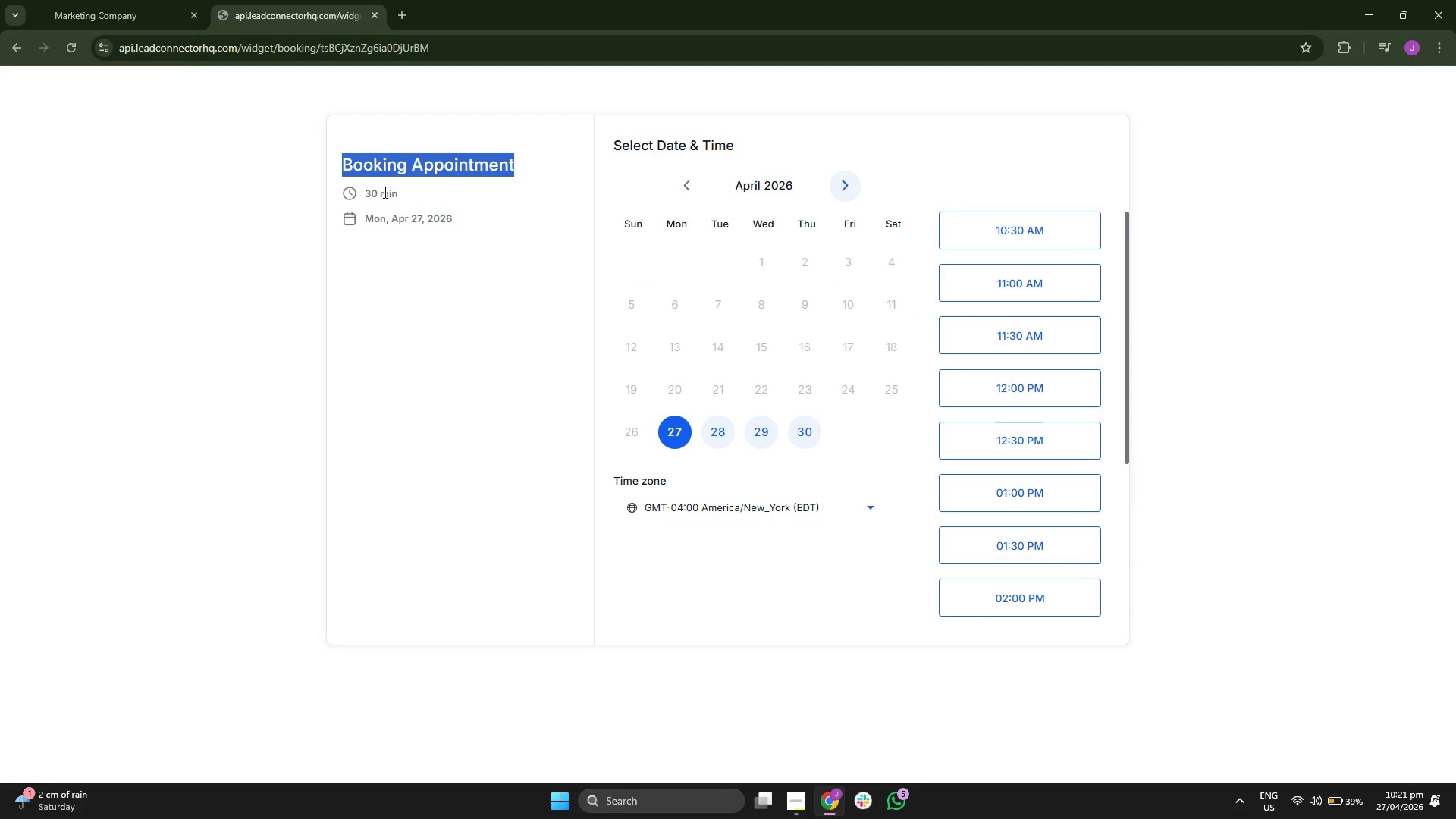 
double_click([384, 192])
 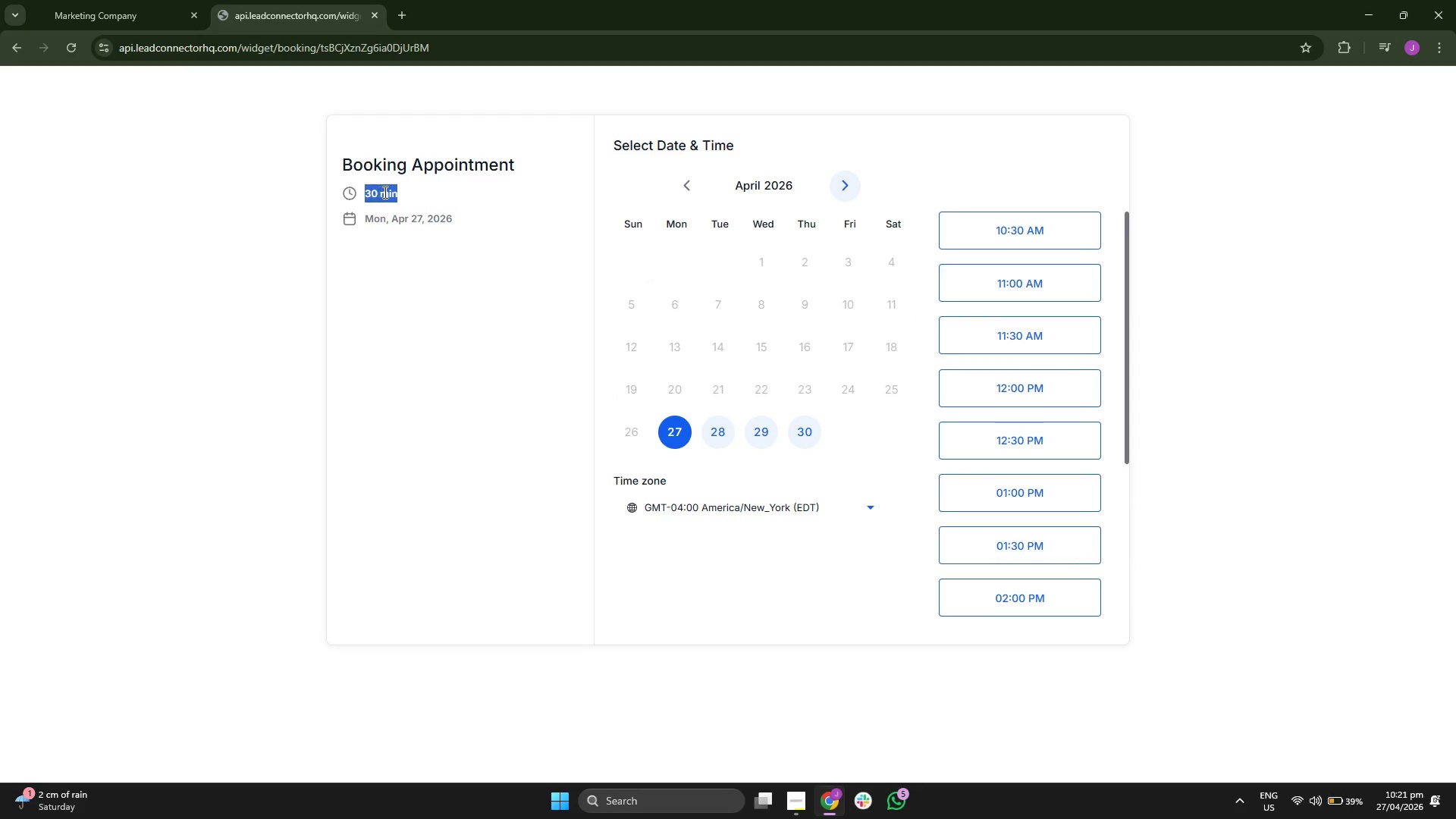 
triple_click([384, 192])
 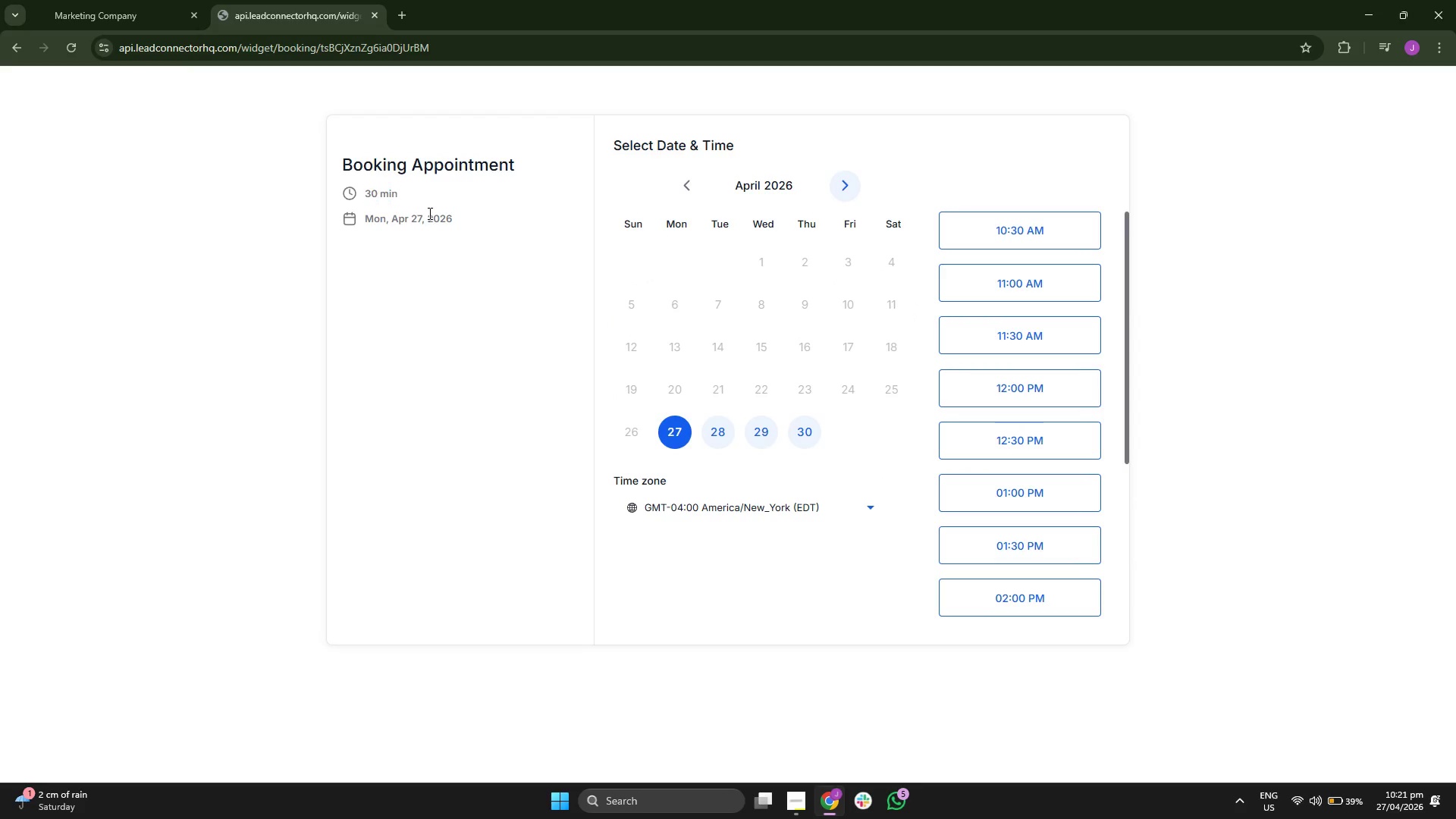 
triple_click([441, 230])
 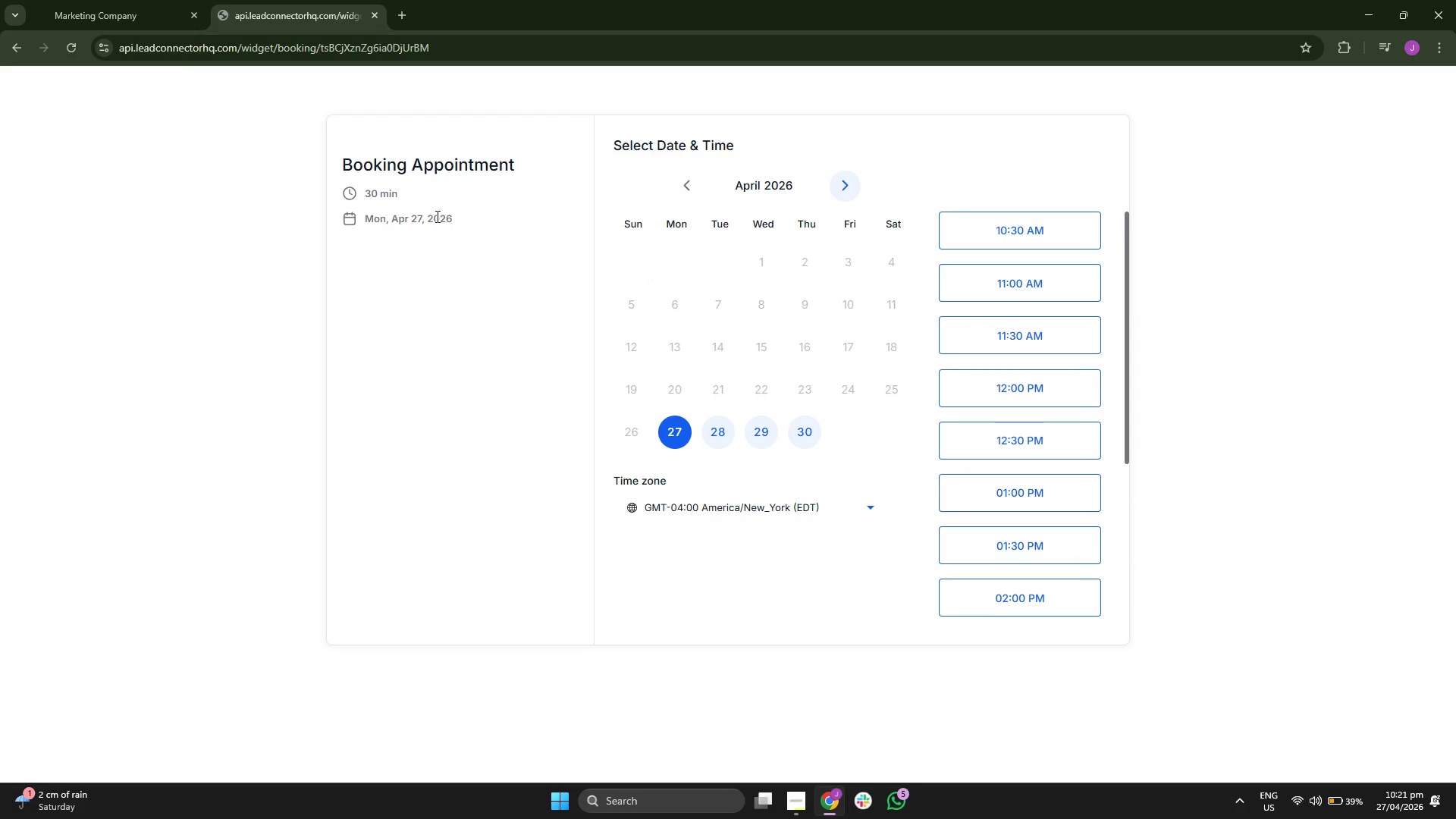 
triple_click([436, 216])
 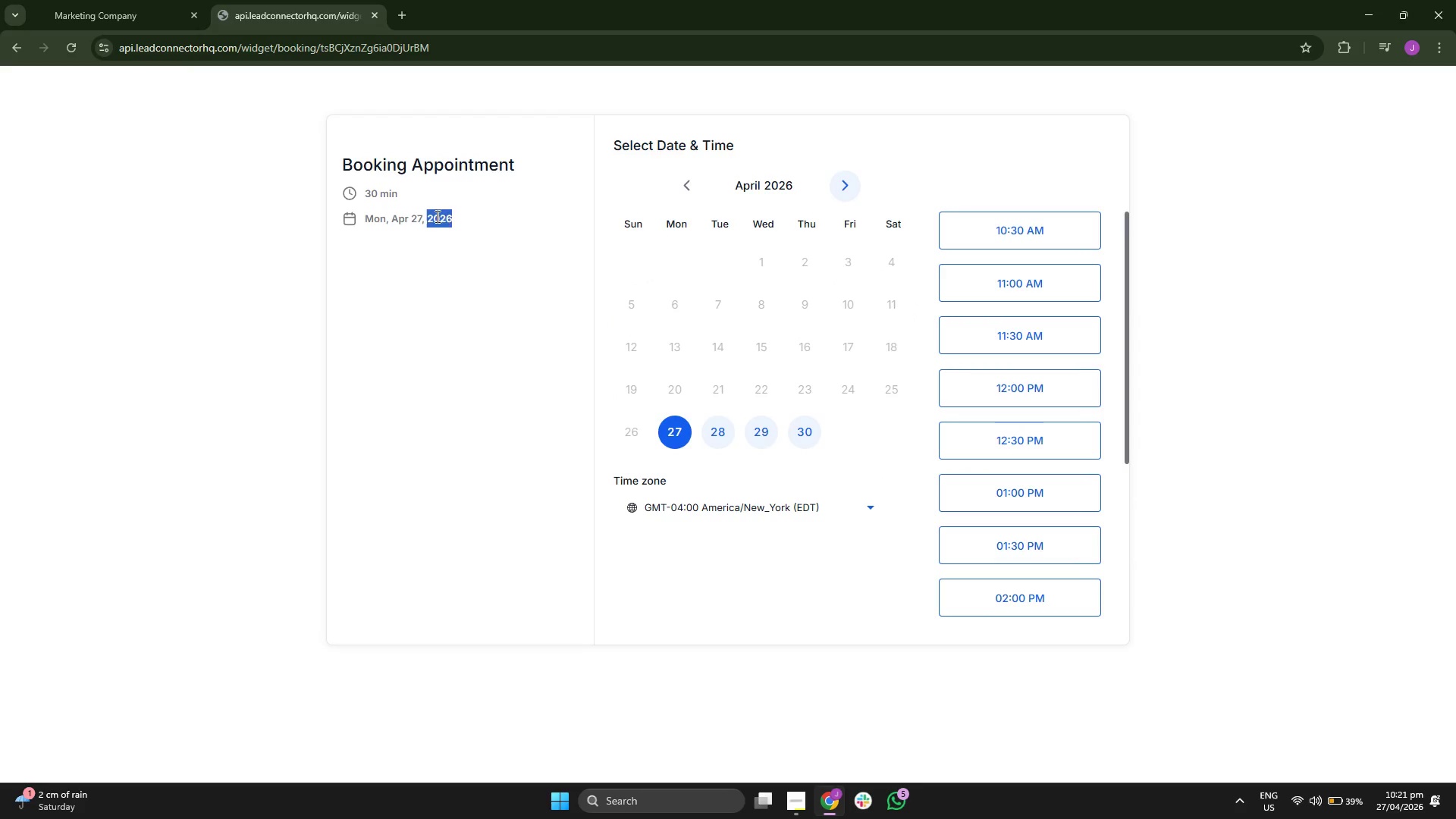 
triple_click([436, 216])
 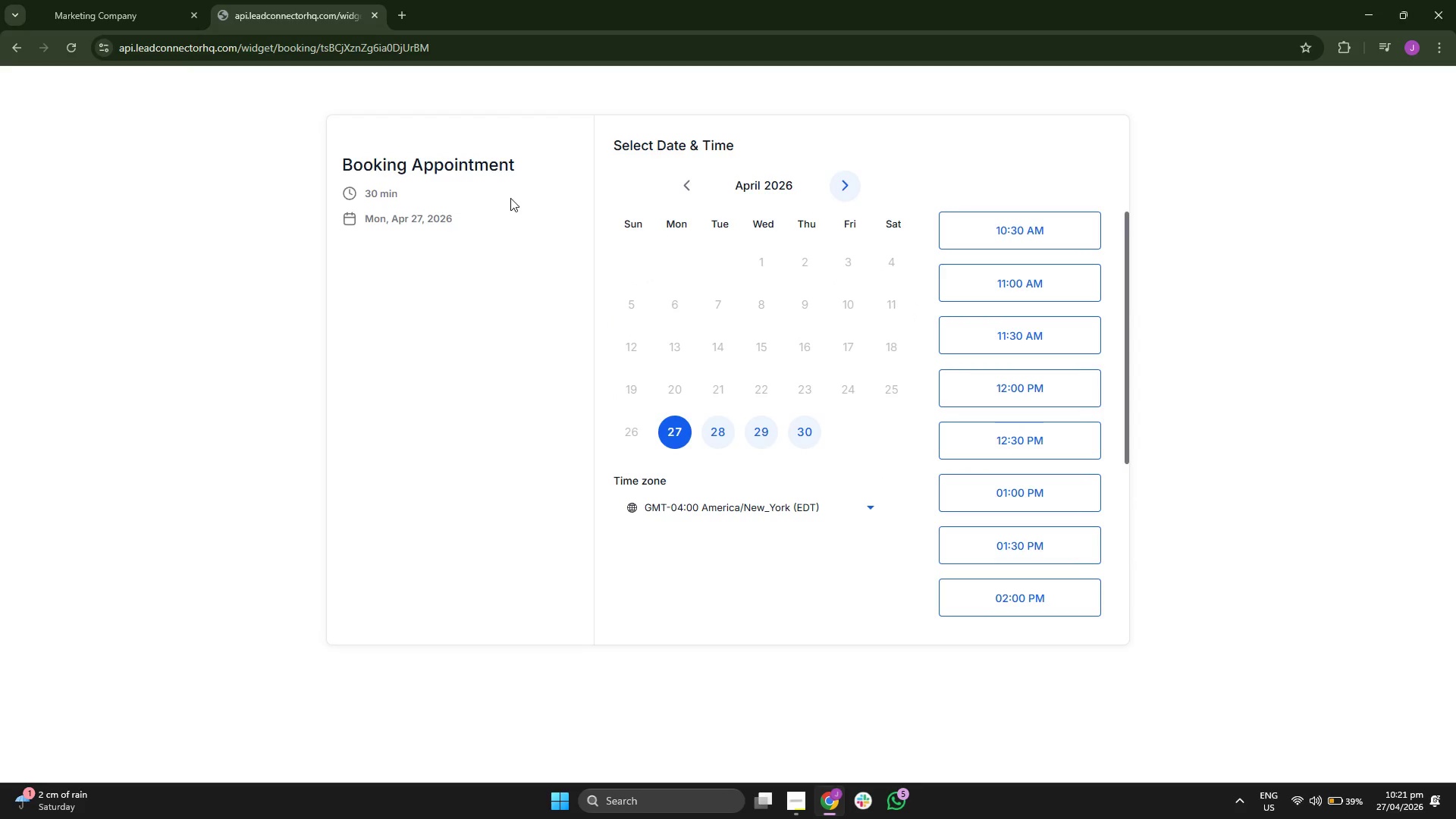 
left_click([510, 198])
 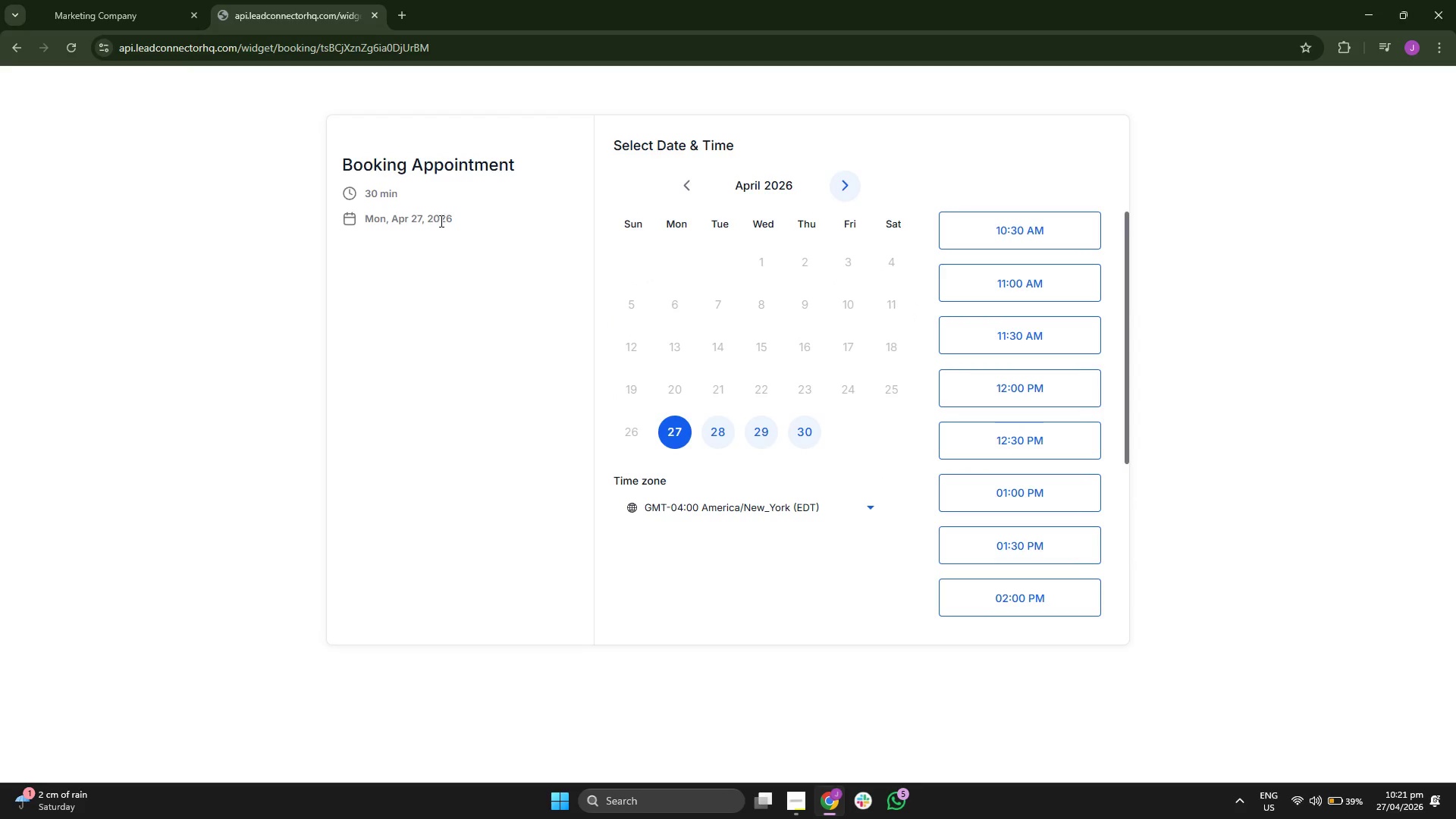 
double_click([440, 221])
 